 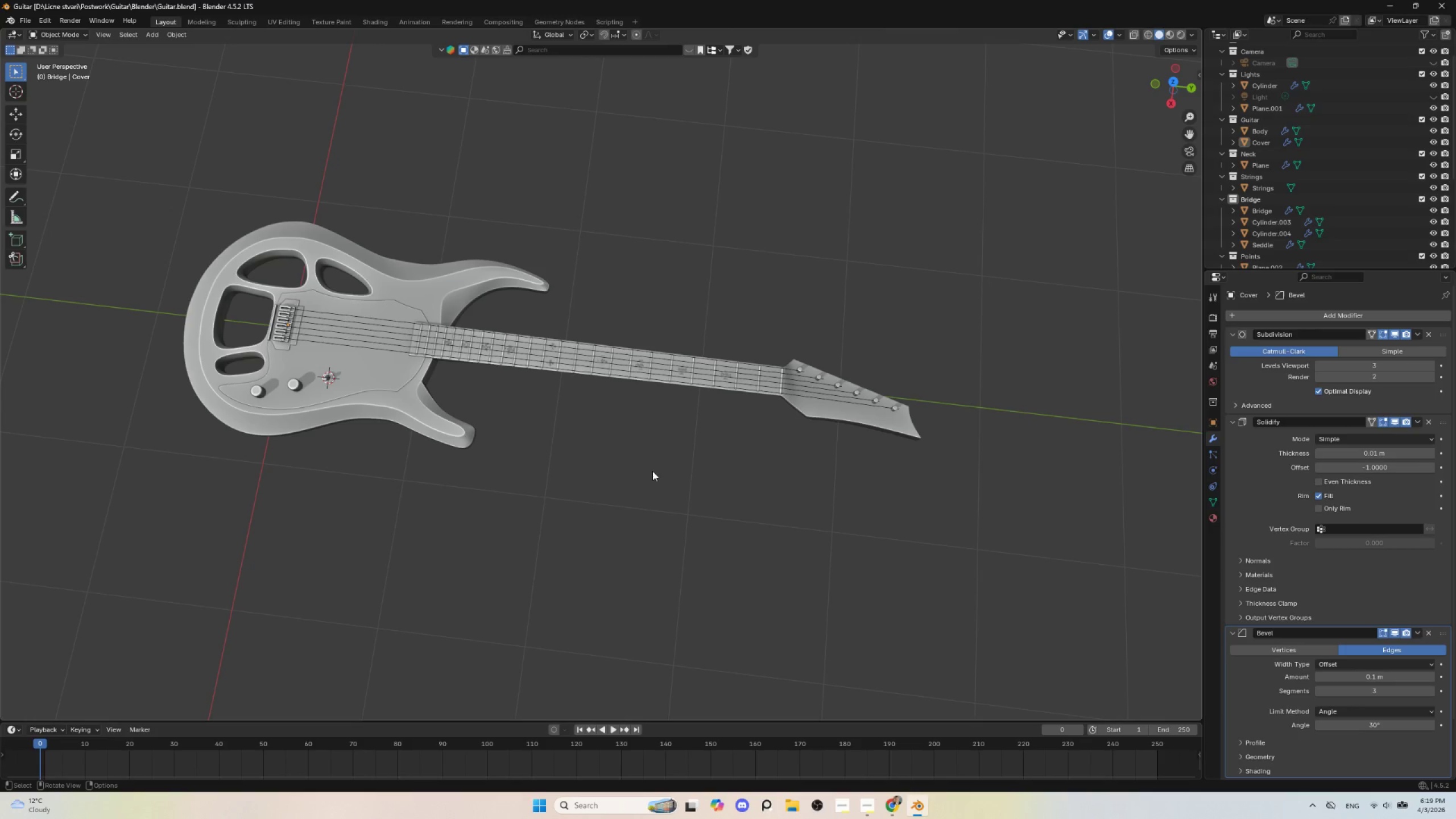 
left_click([516, 512])
 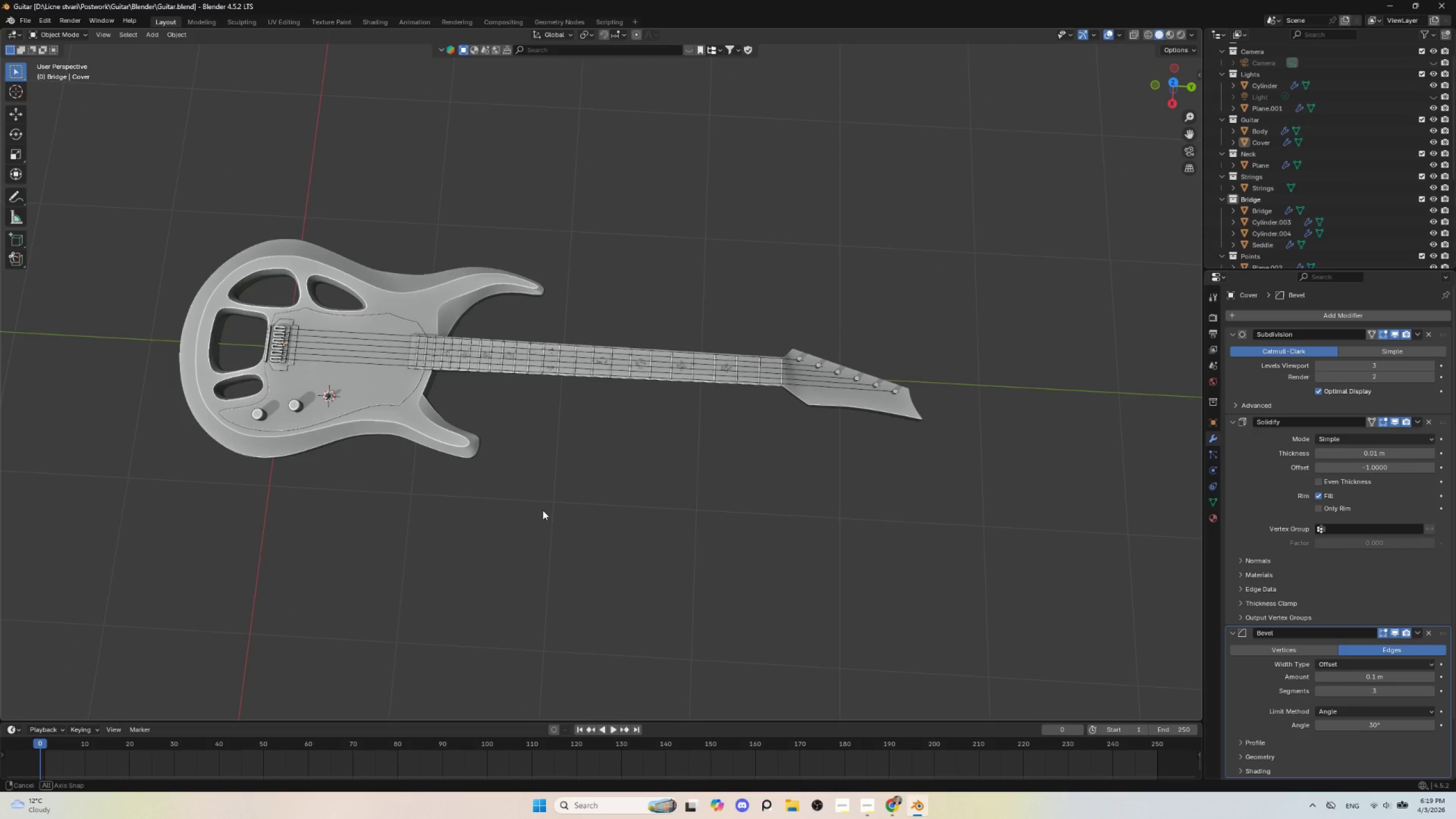 
hold_key(key=AltLeft, duration=0.41)
 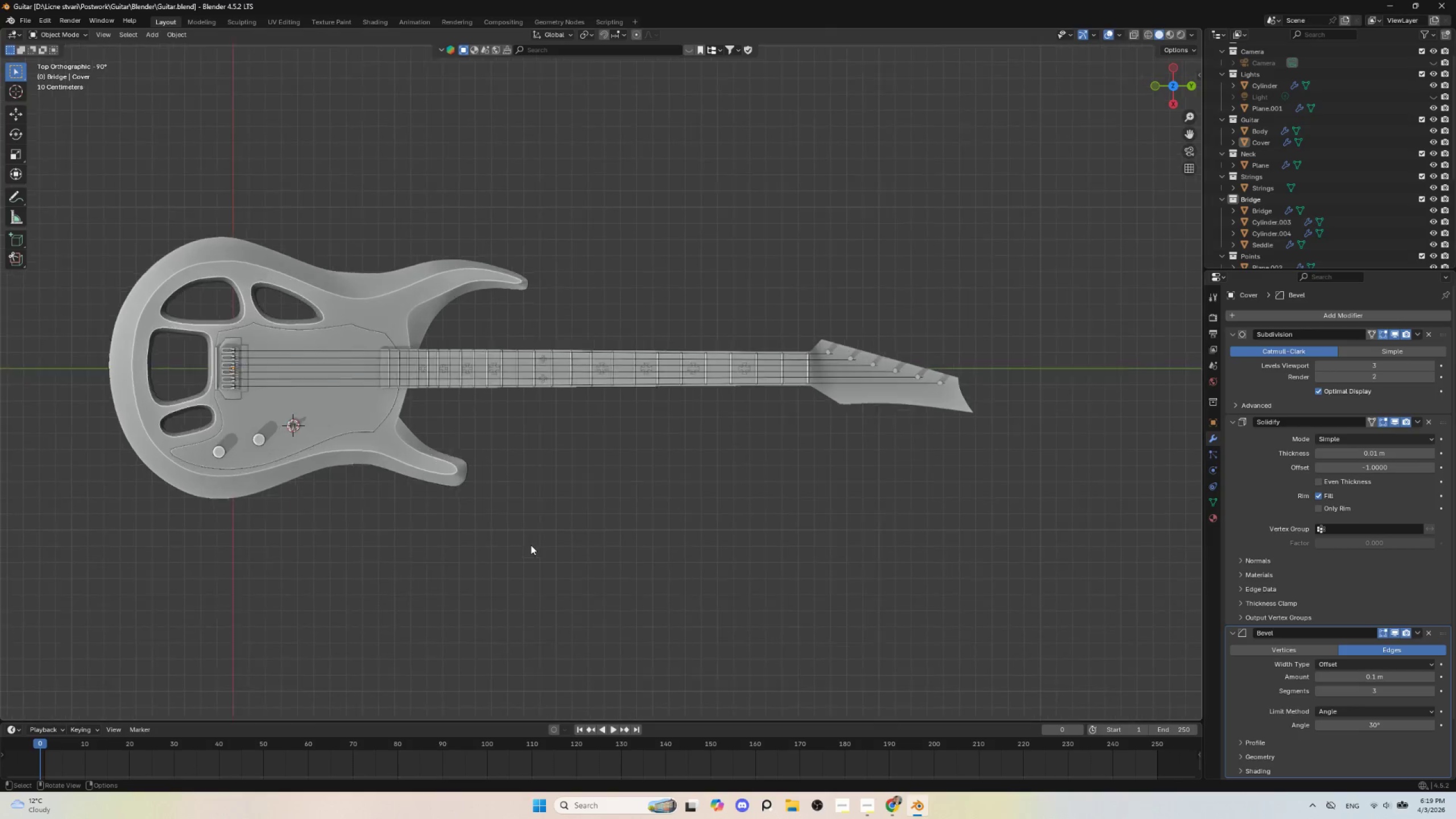 
hold_key(key=ShiftLeft, duration=0.66)
 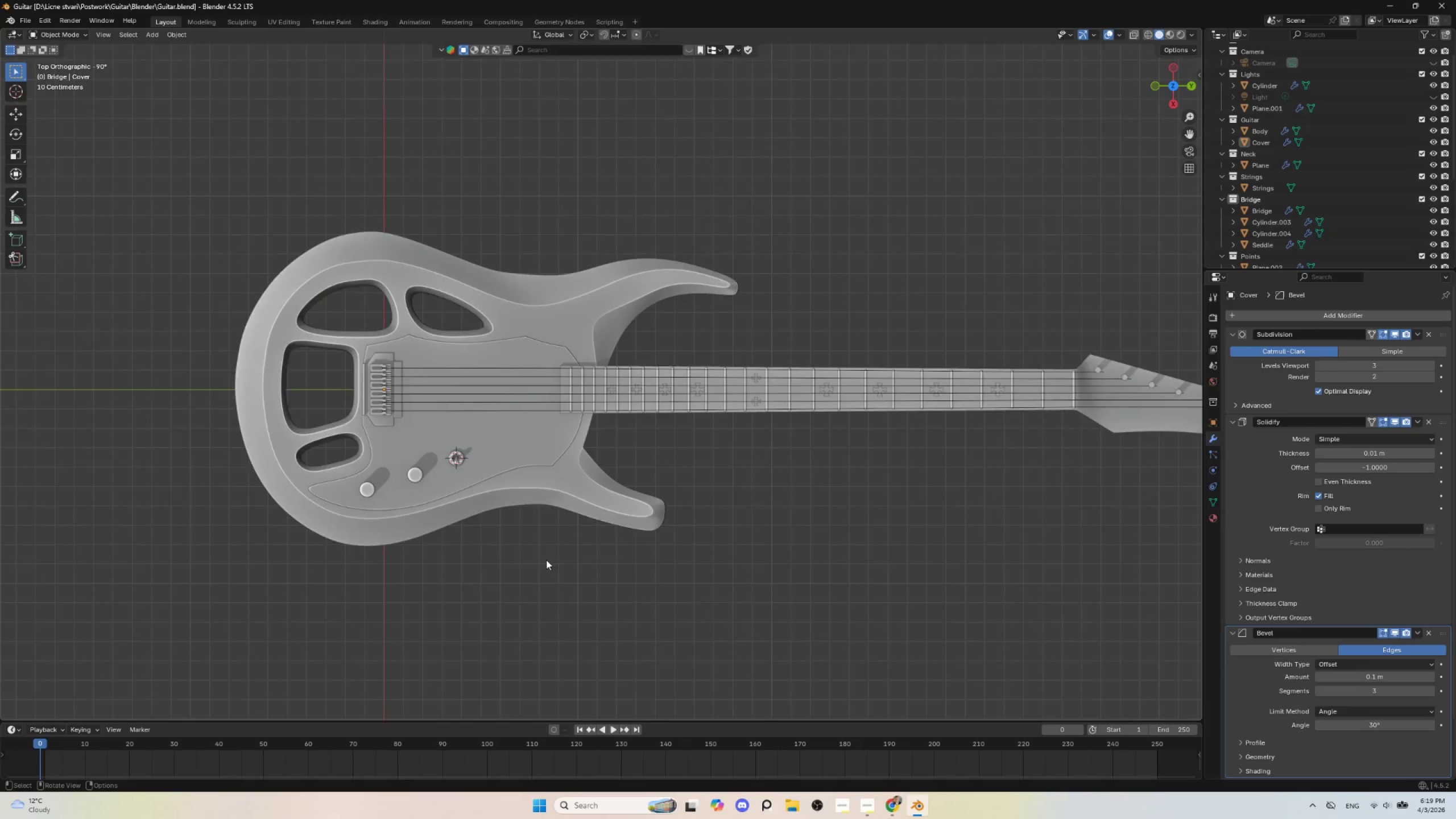 
scroll: coordinate [545, 559], scroll_direction: up, amount: 4.0
 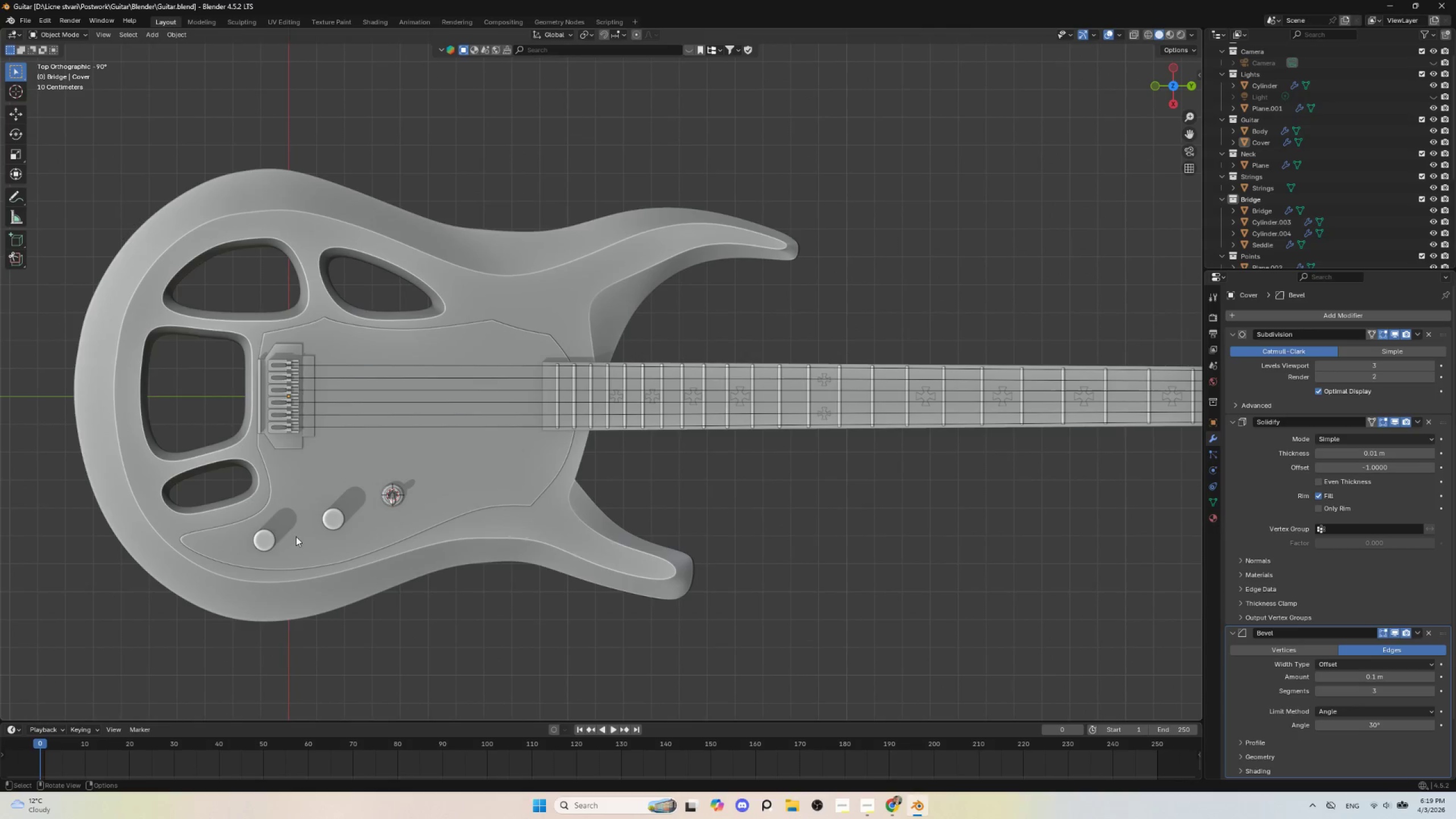 
key(Shift+A)
 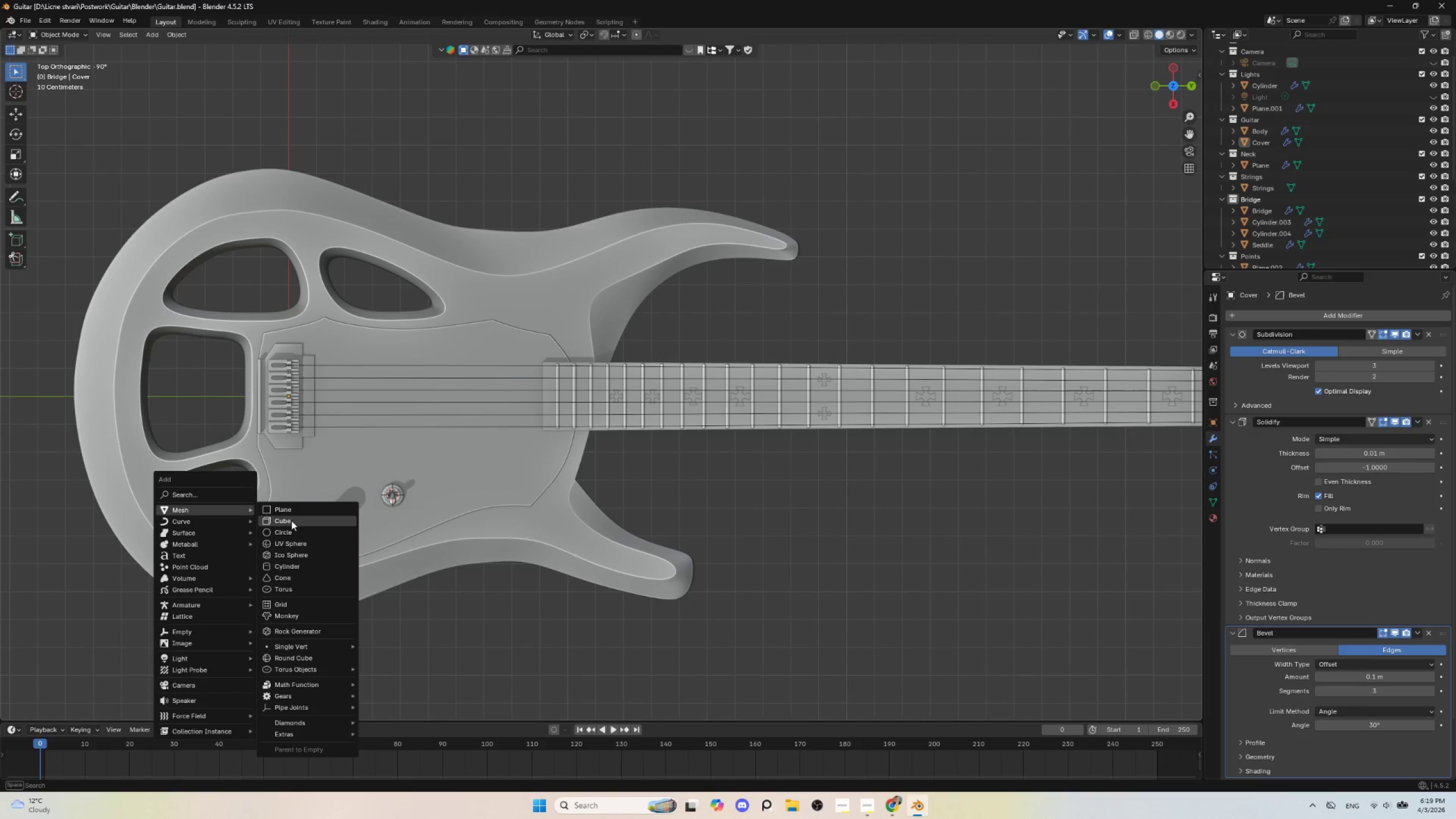 
left_click([291, 521])
 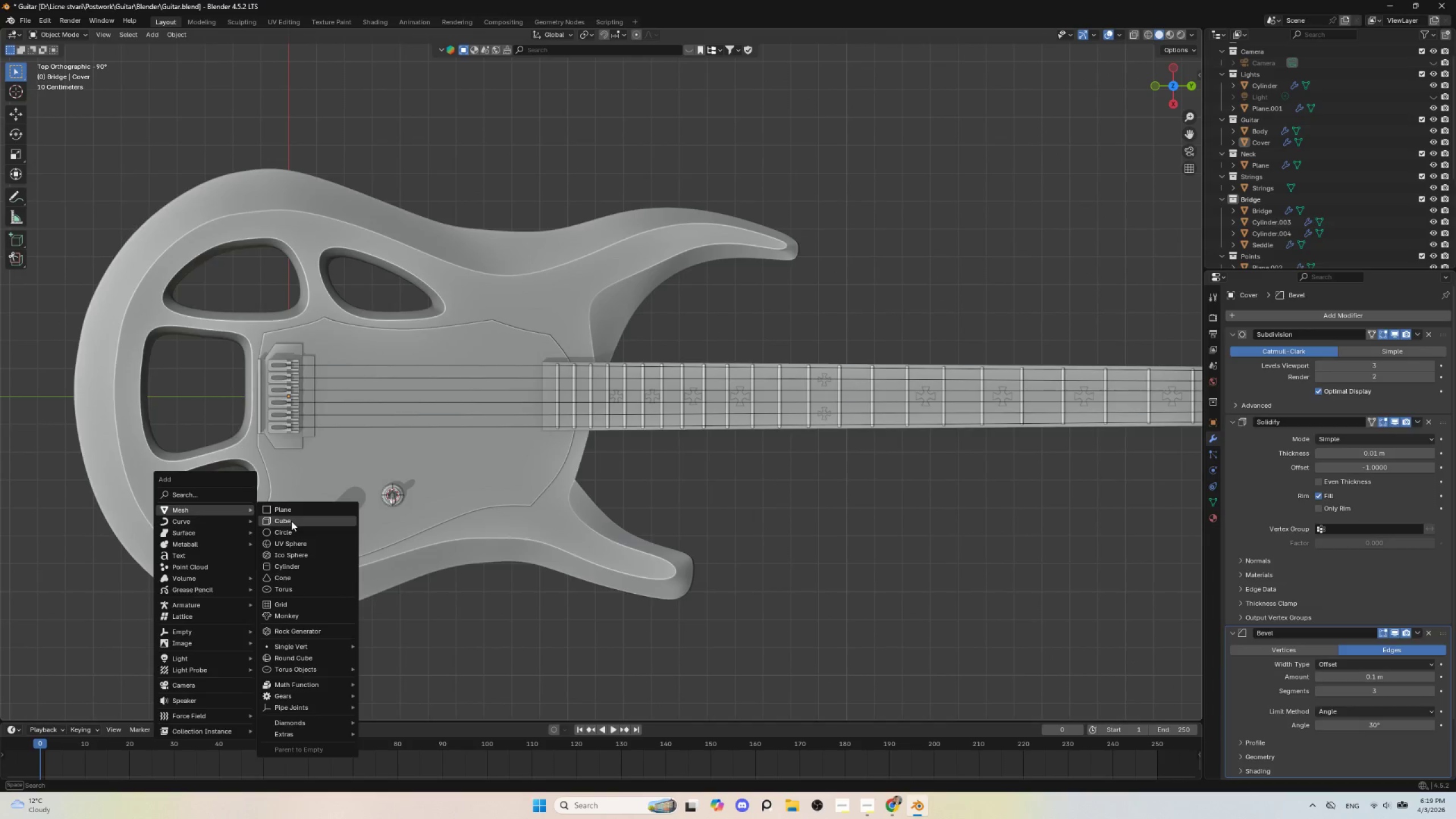 
scroll: coordinate [448, 483], scroll_direction: down, amount: 5.0
 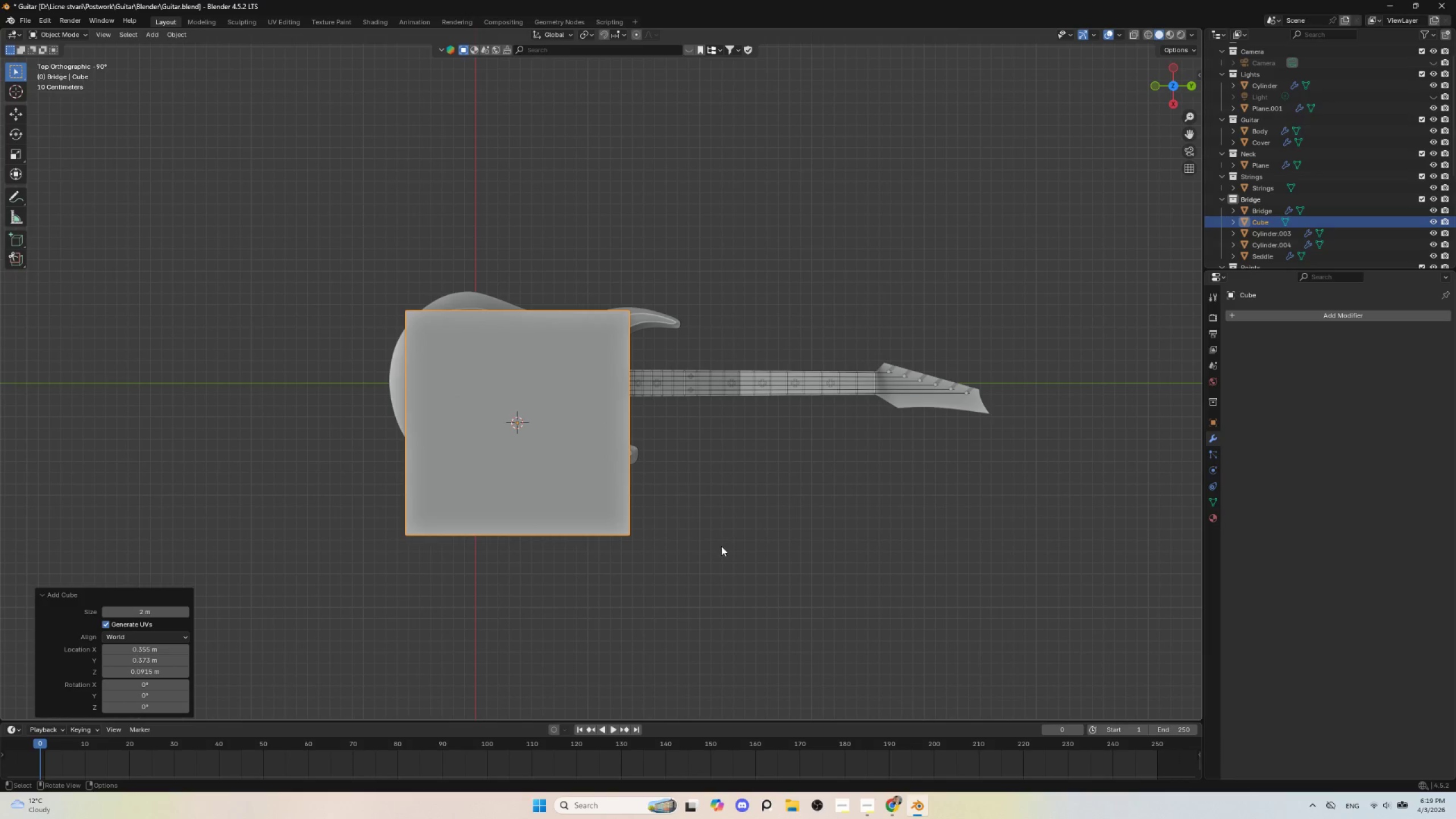 
key(S)
 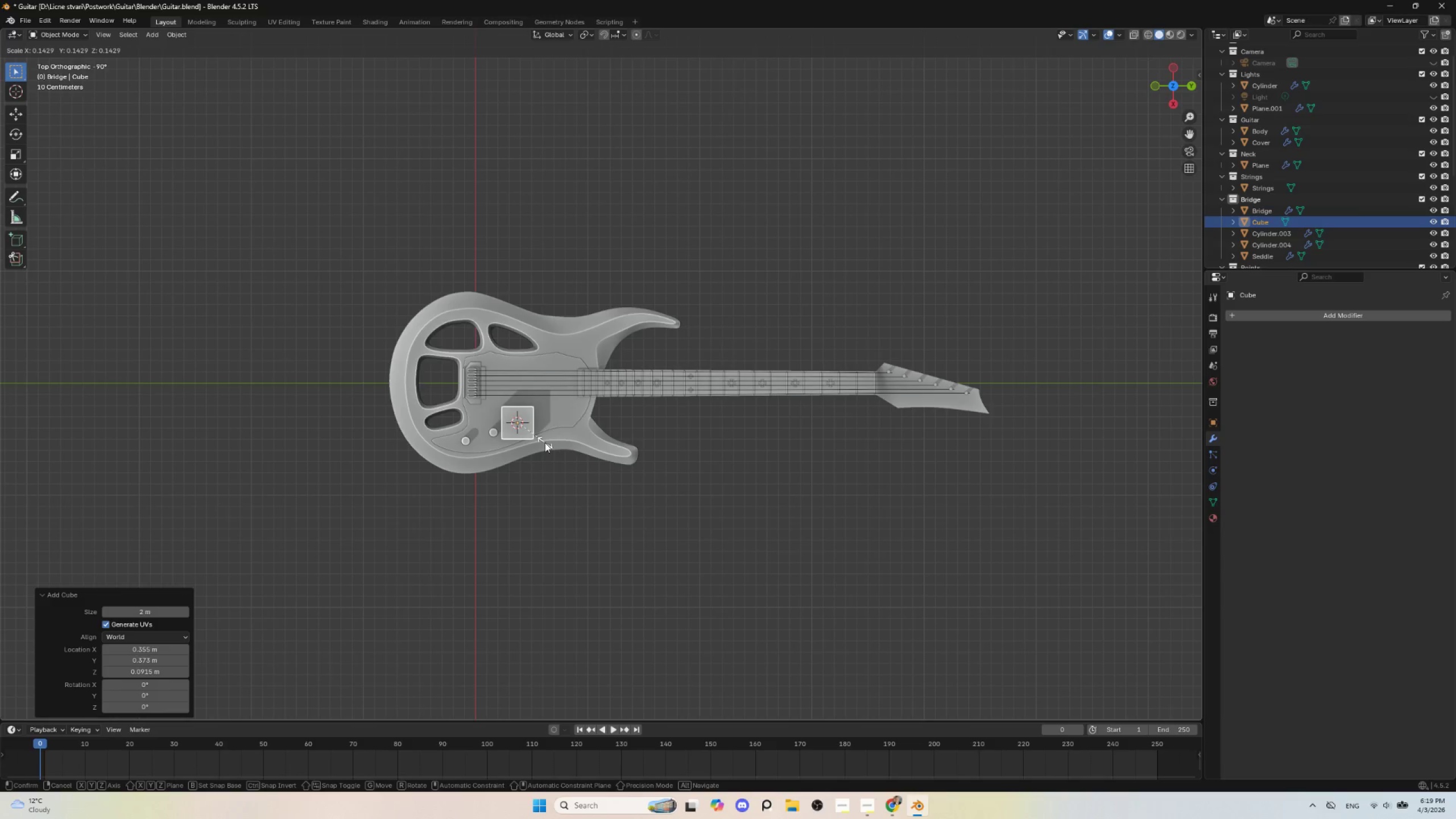 
left_click([545, 442])
 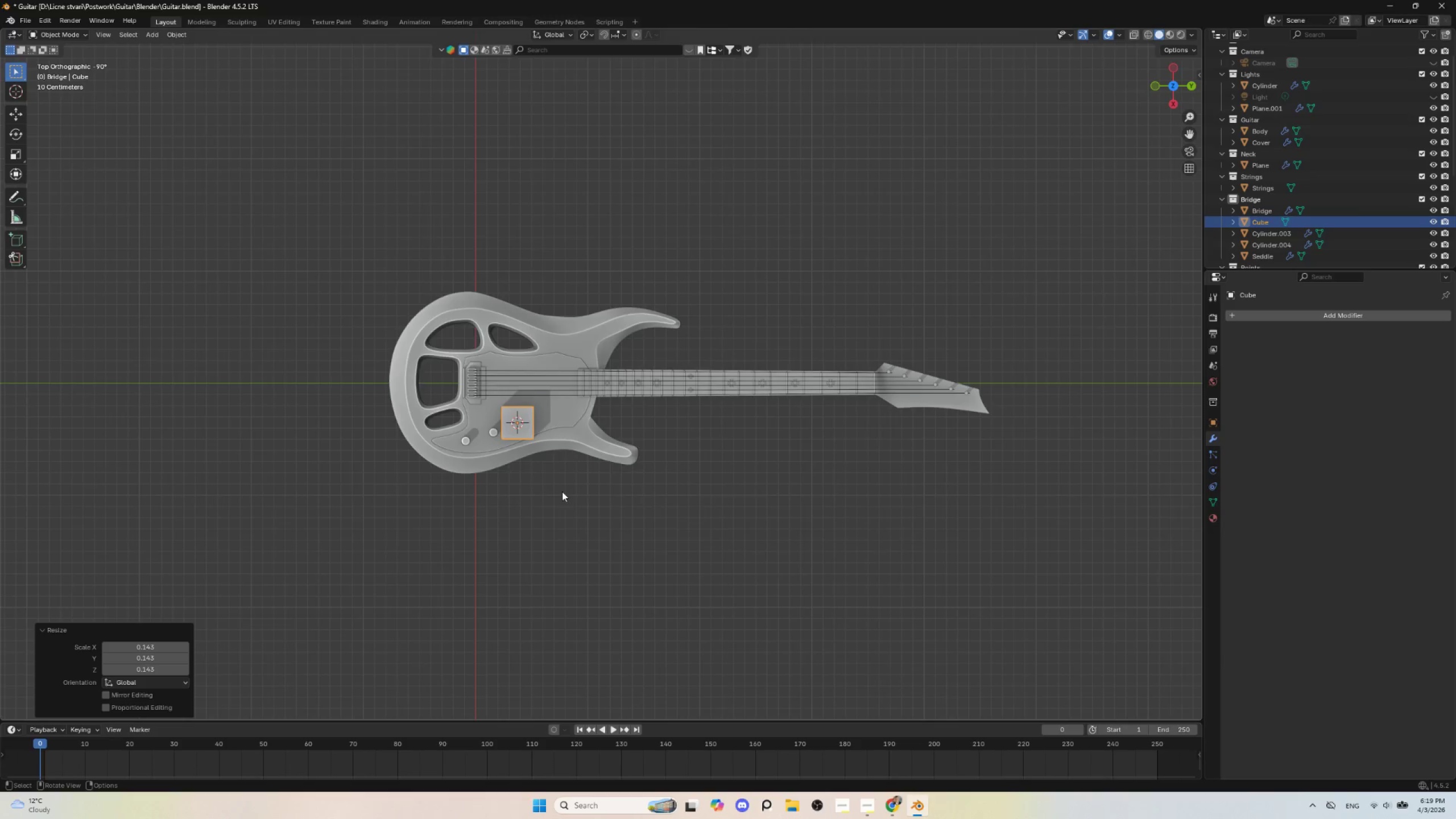 
scroll: coordinate [562, 493], scroll_direction: up, amount: 4.0
 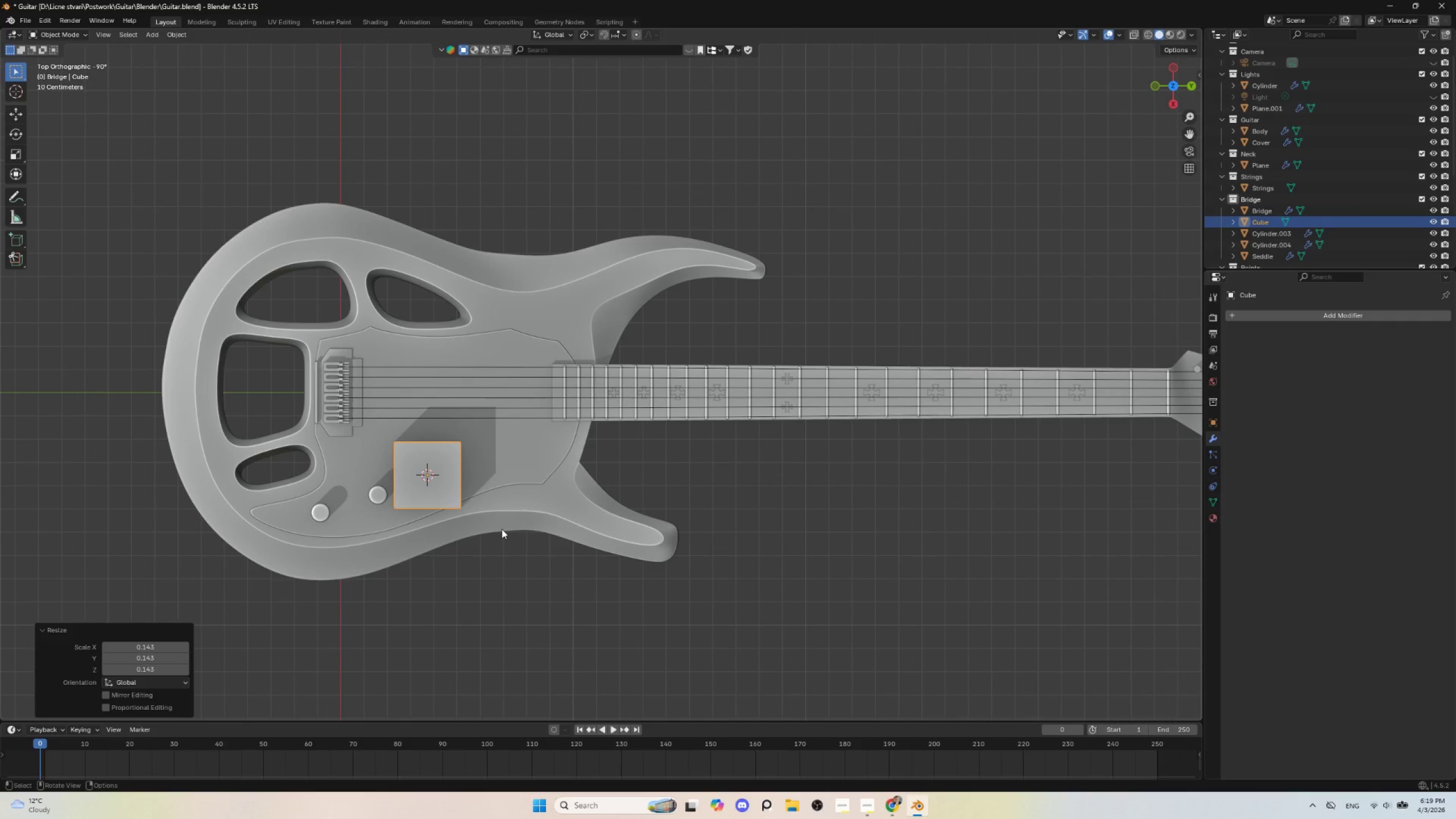 
key(G)
 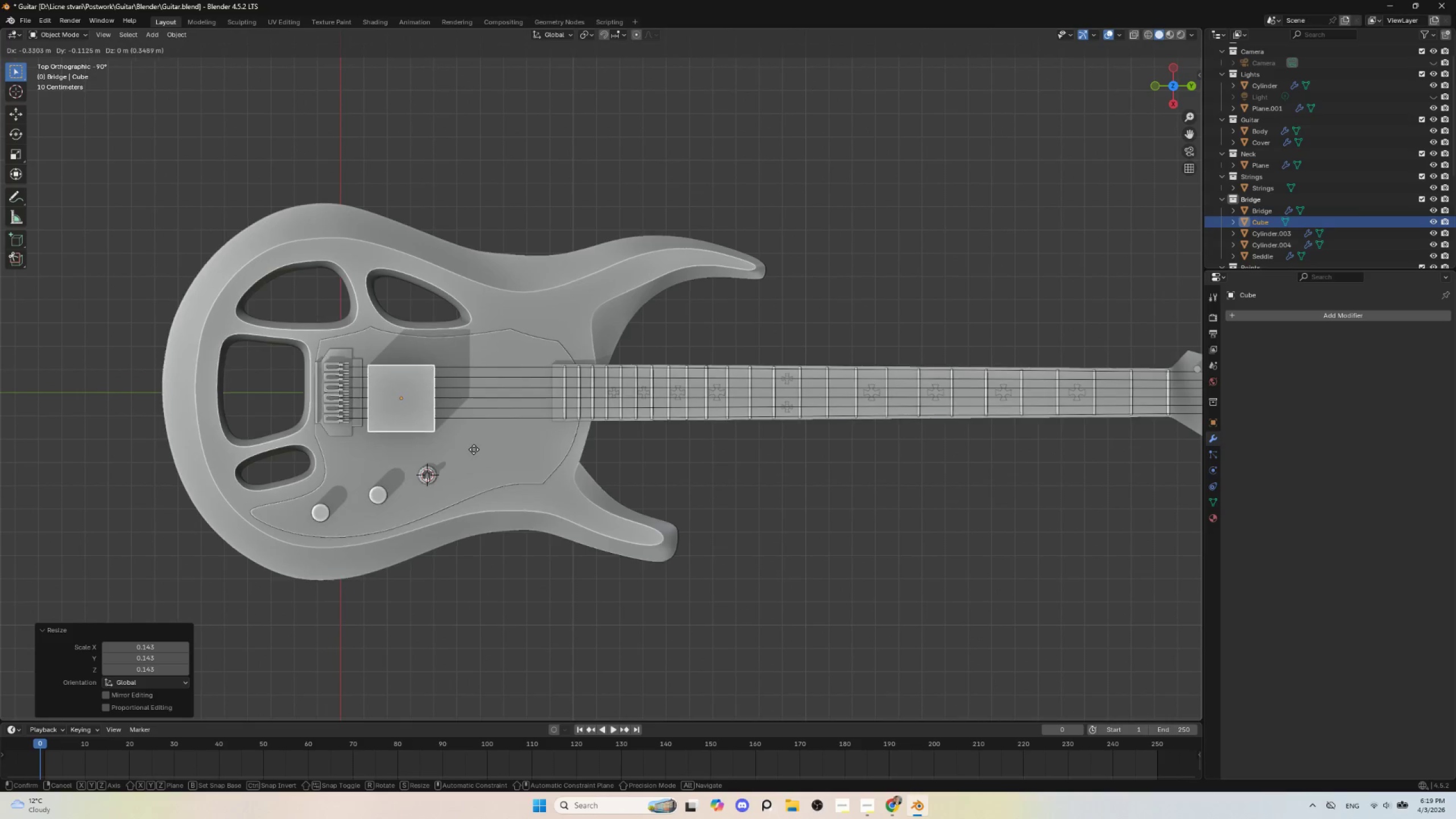 
left_click([474, 449])
 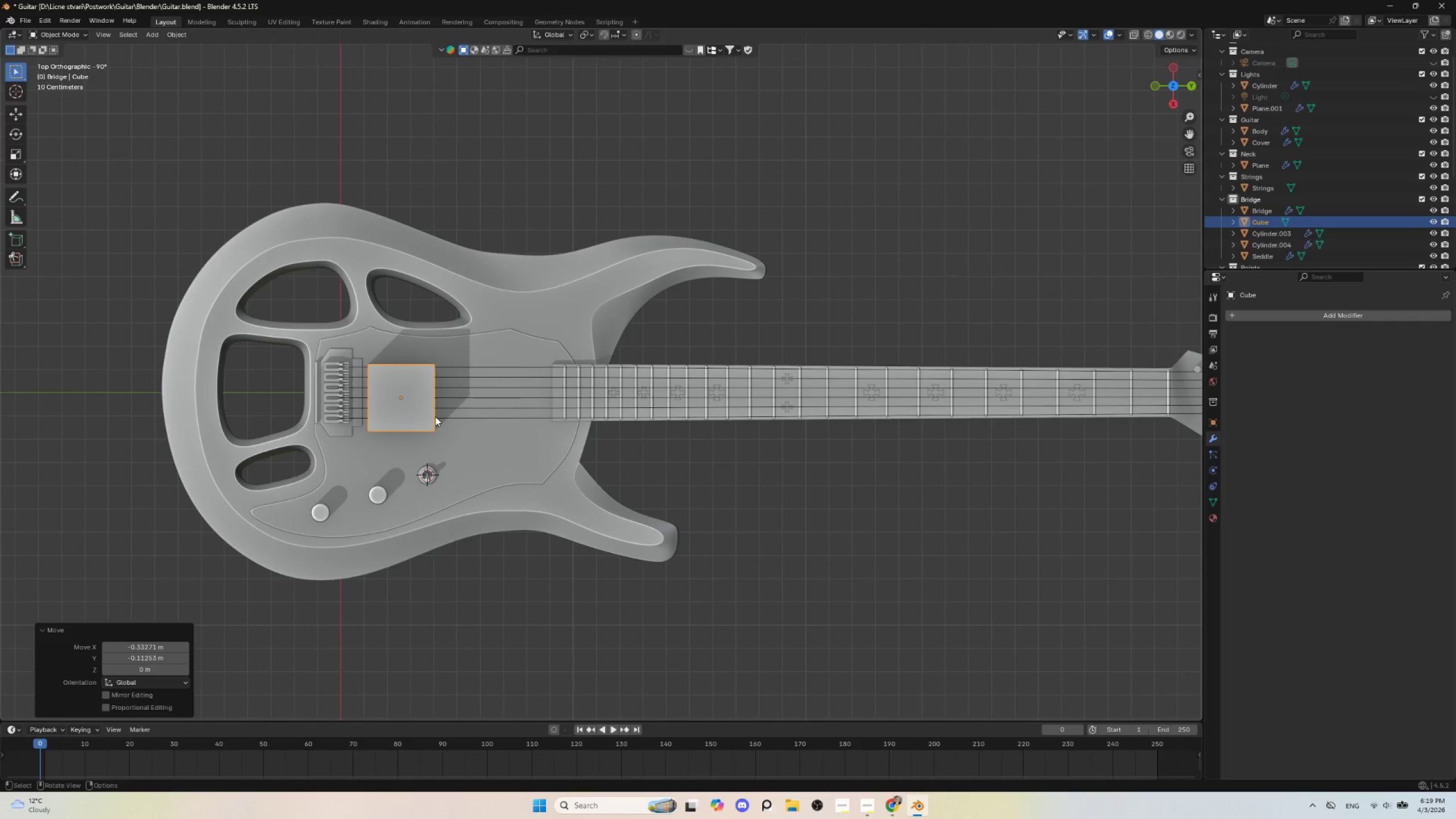 
type([Delete]CA)
 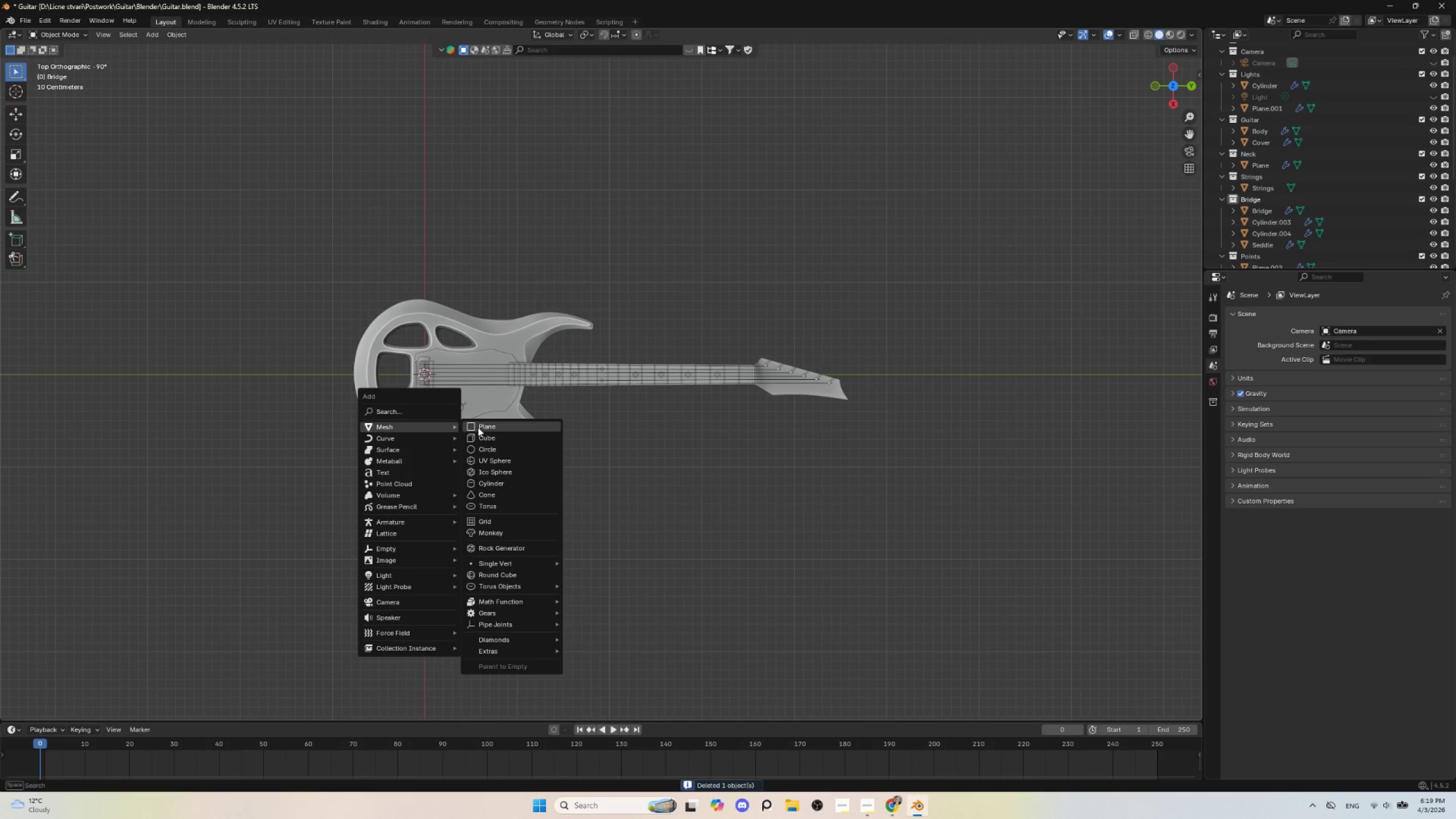 
left_click([497, 436])
 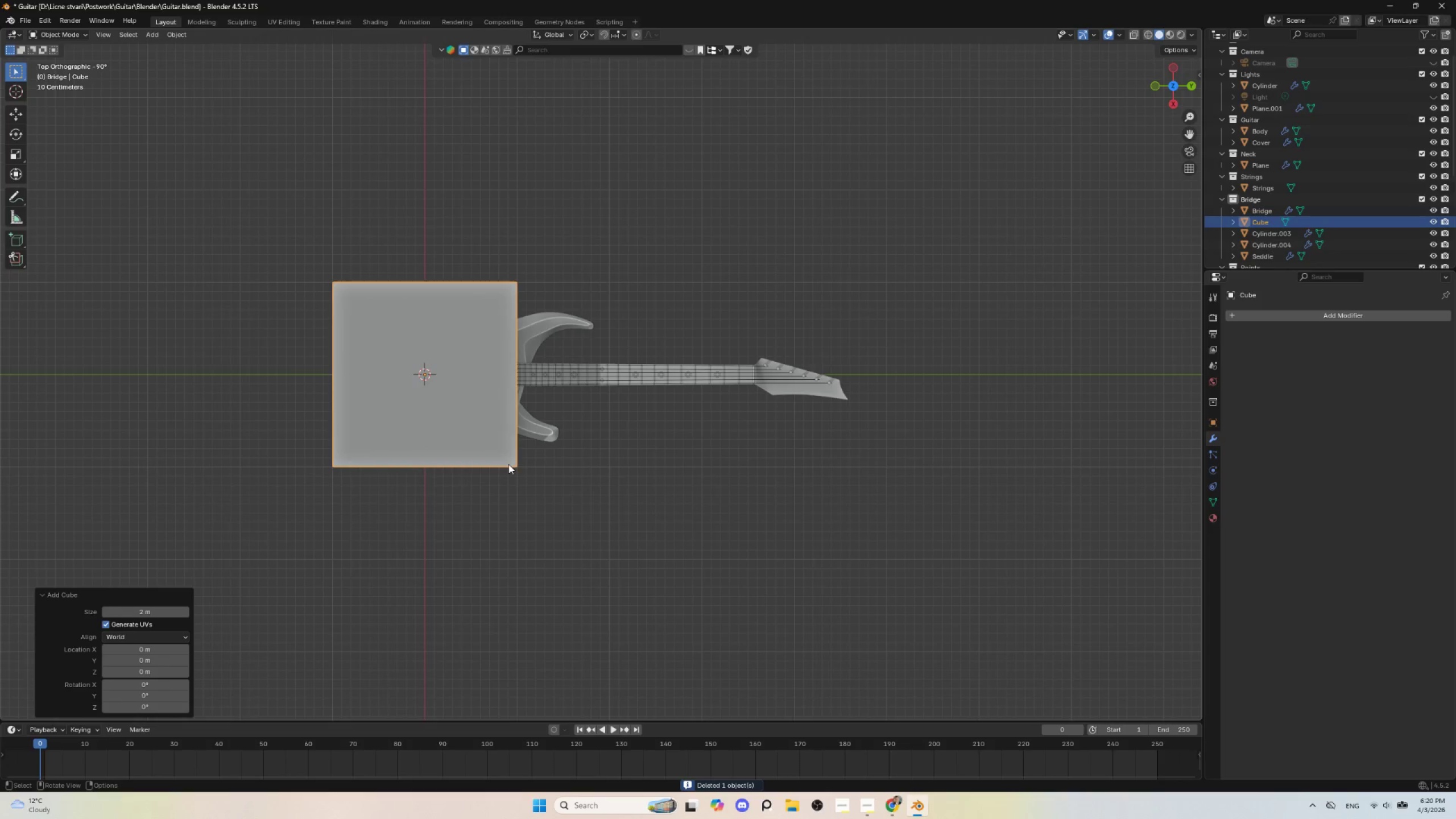 
scroll: coordinate [508, 464], scroll_direction: up, amount: 2.0
 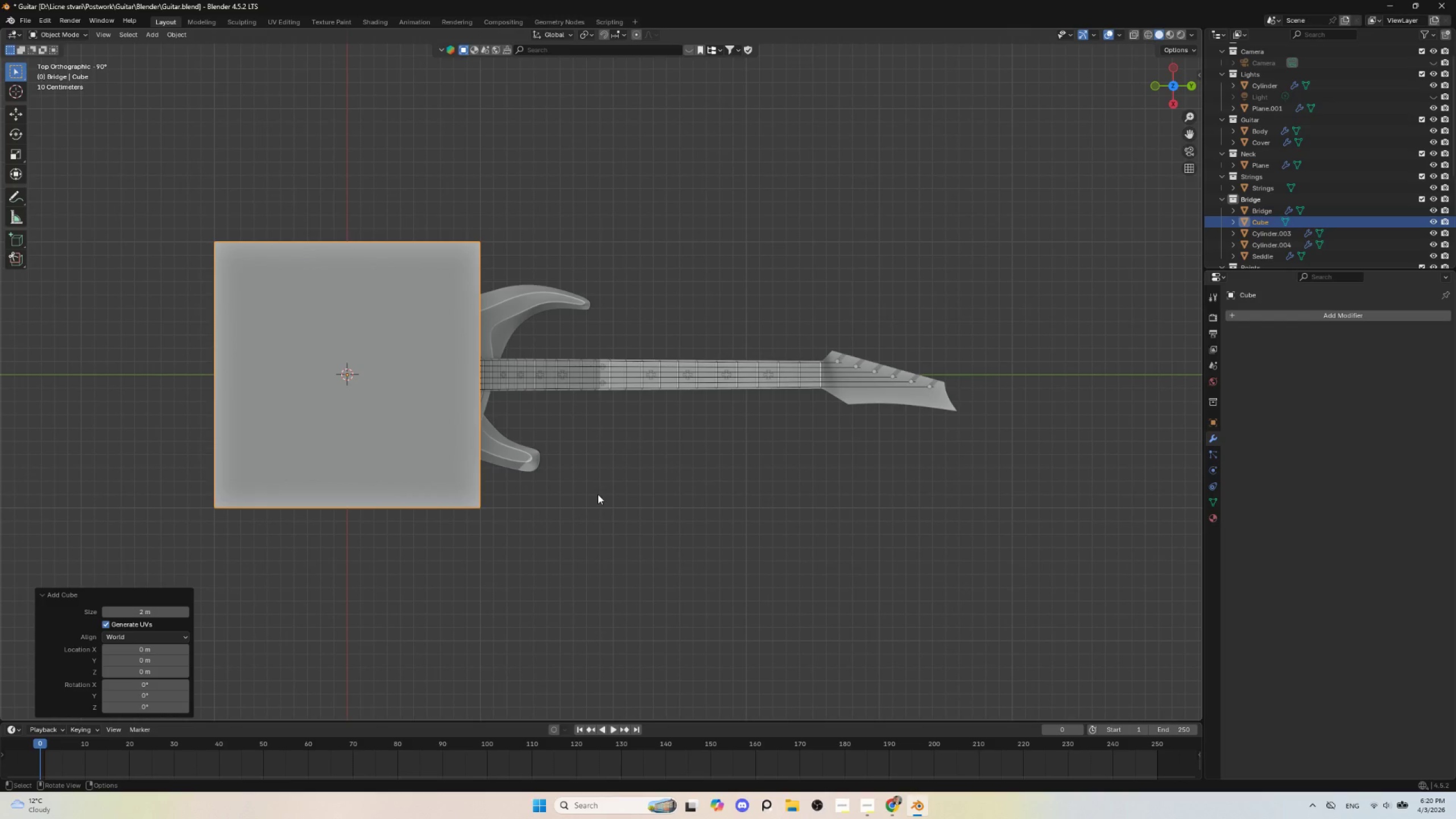 
key(S)
 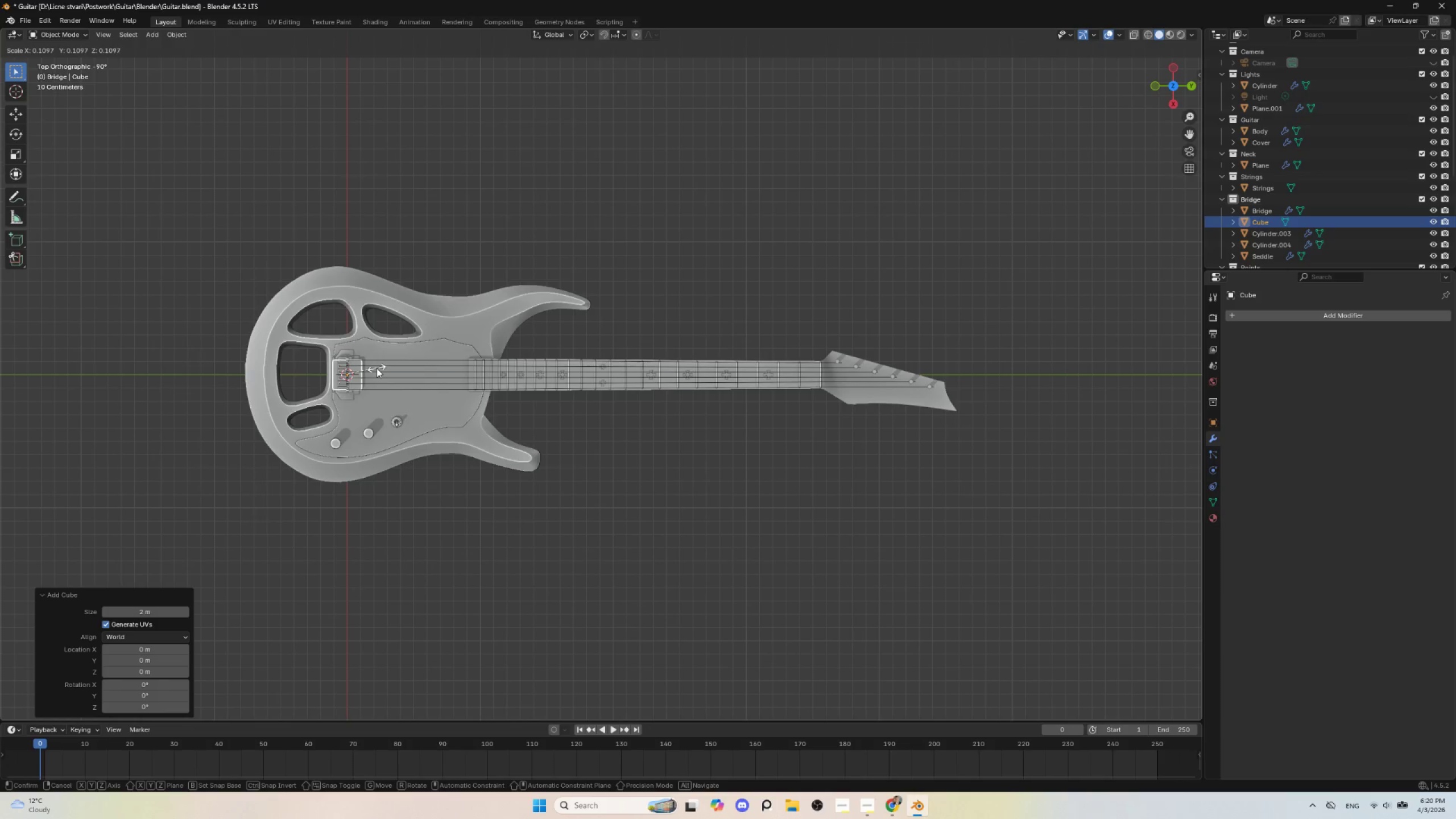 
left_click([376, 368])
 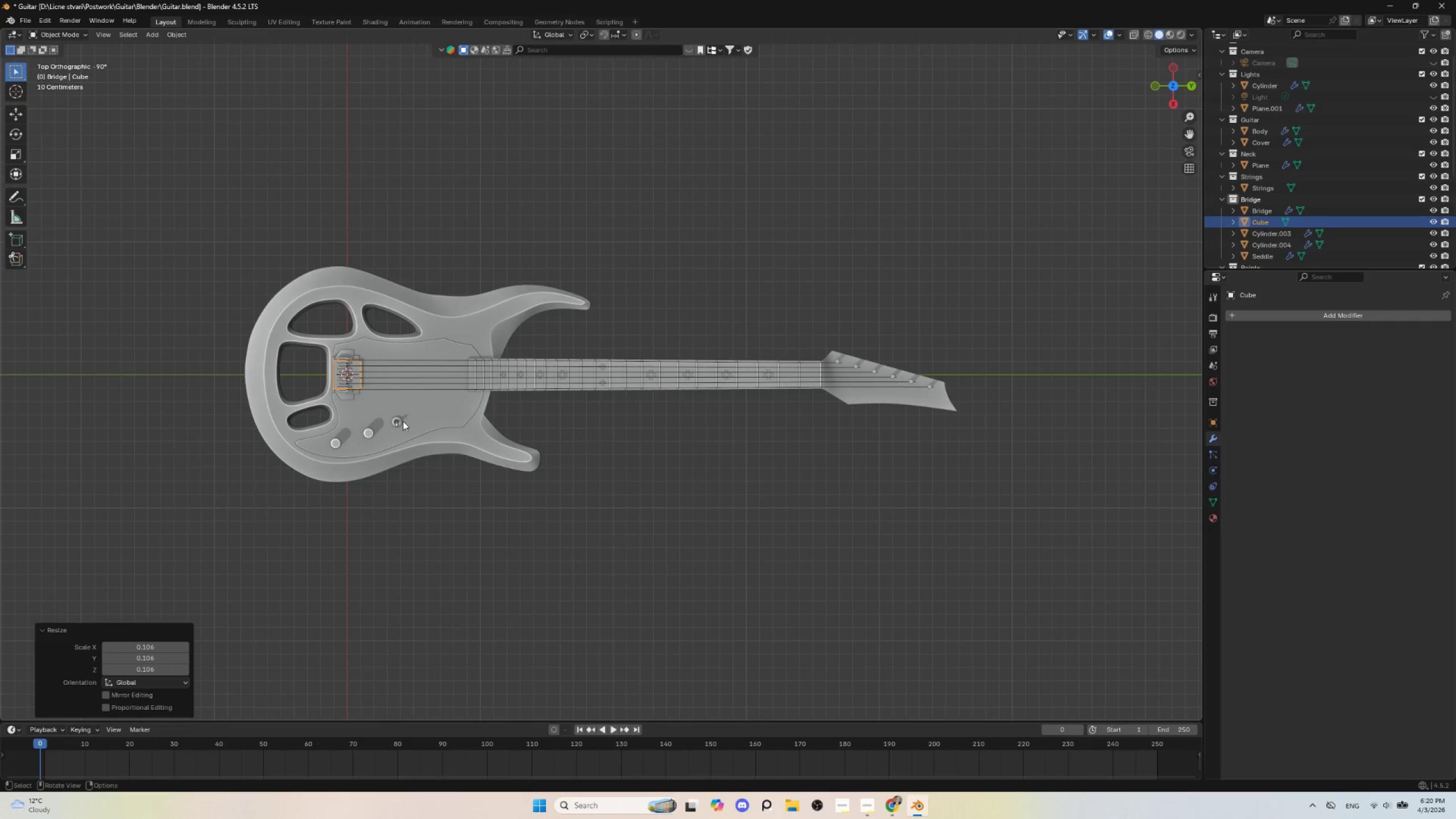 
hold_key(key=ShiftLeft, duration=0.59)
 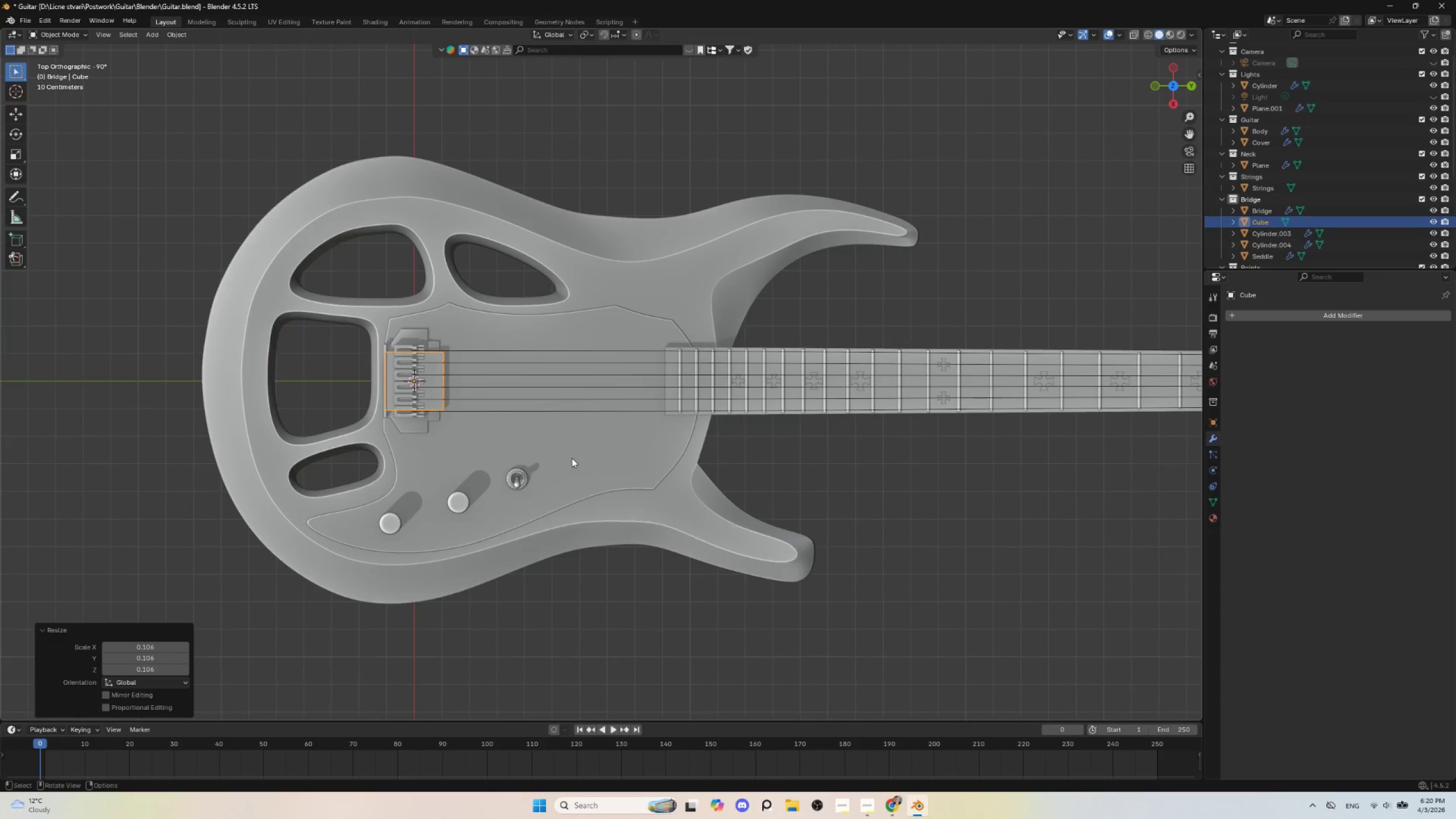 
scroll: coordinate [571, 458], scroll_direction: up, amount: 6.0
 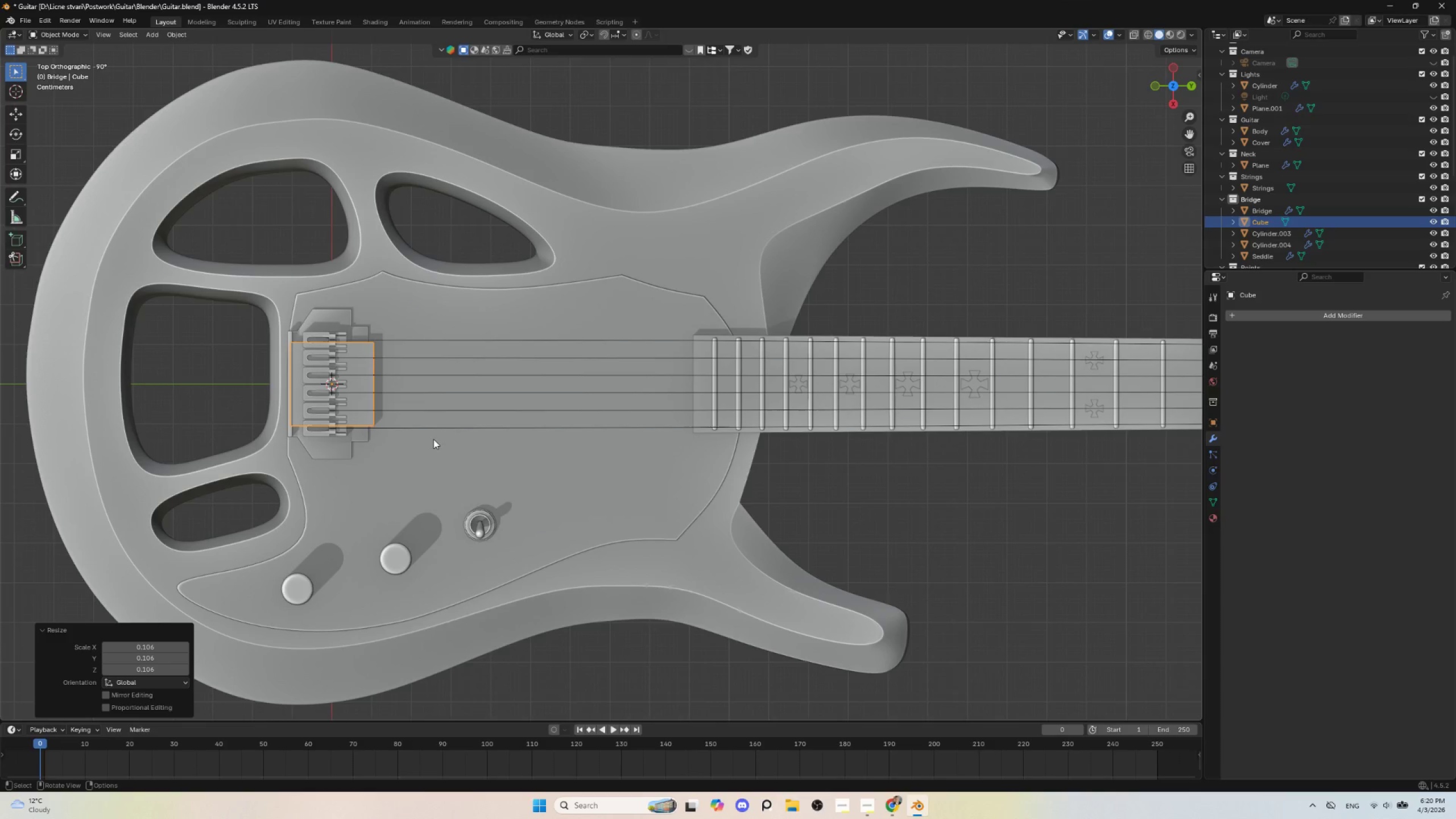 
type(gx)
 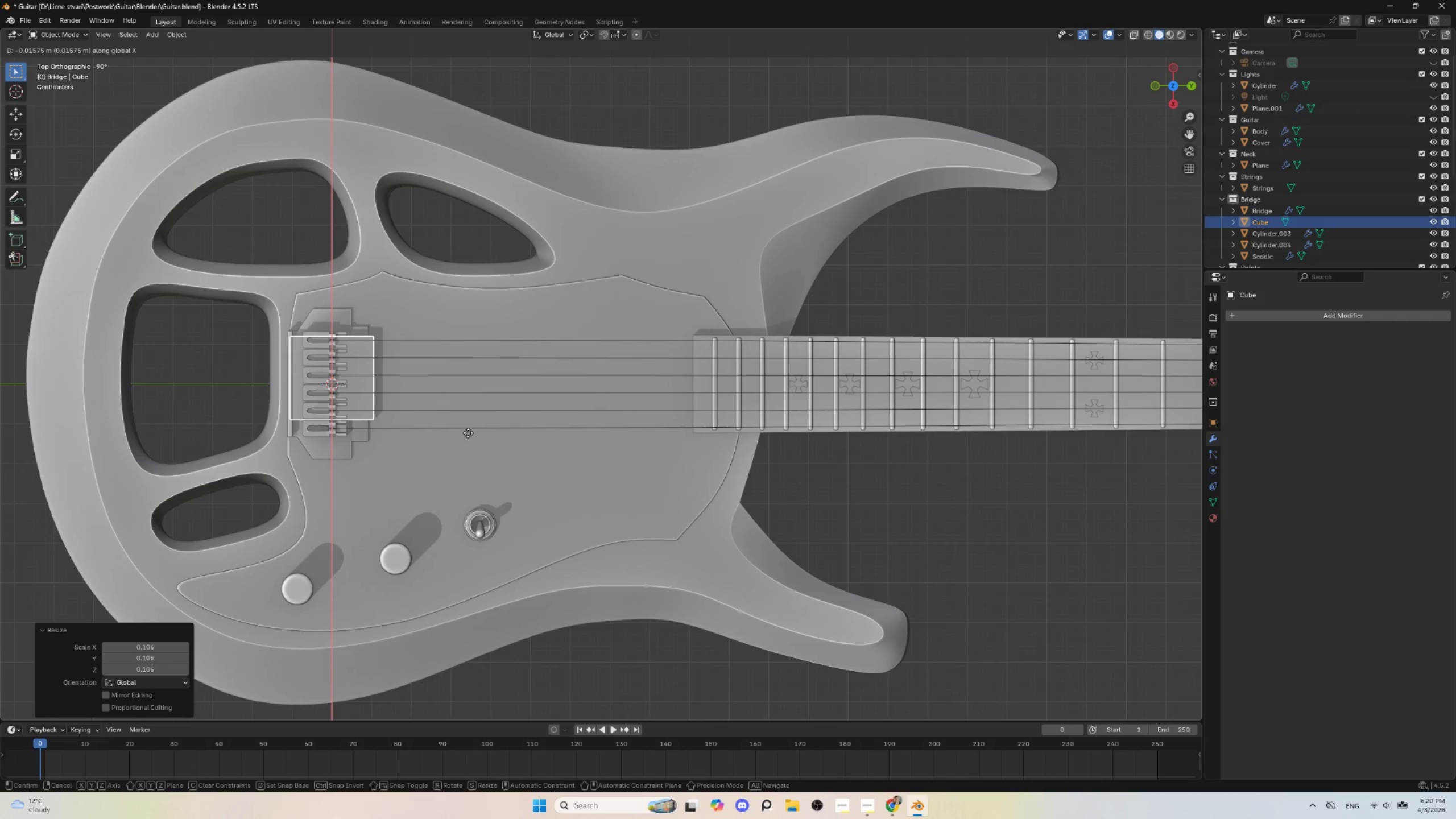 
key(Y)
 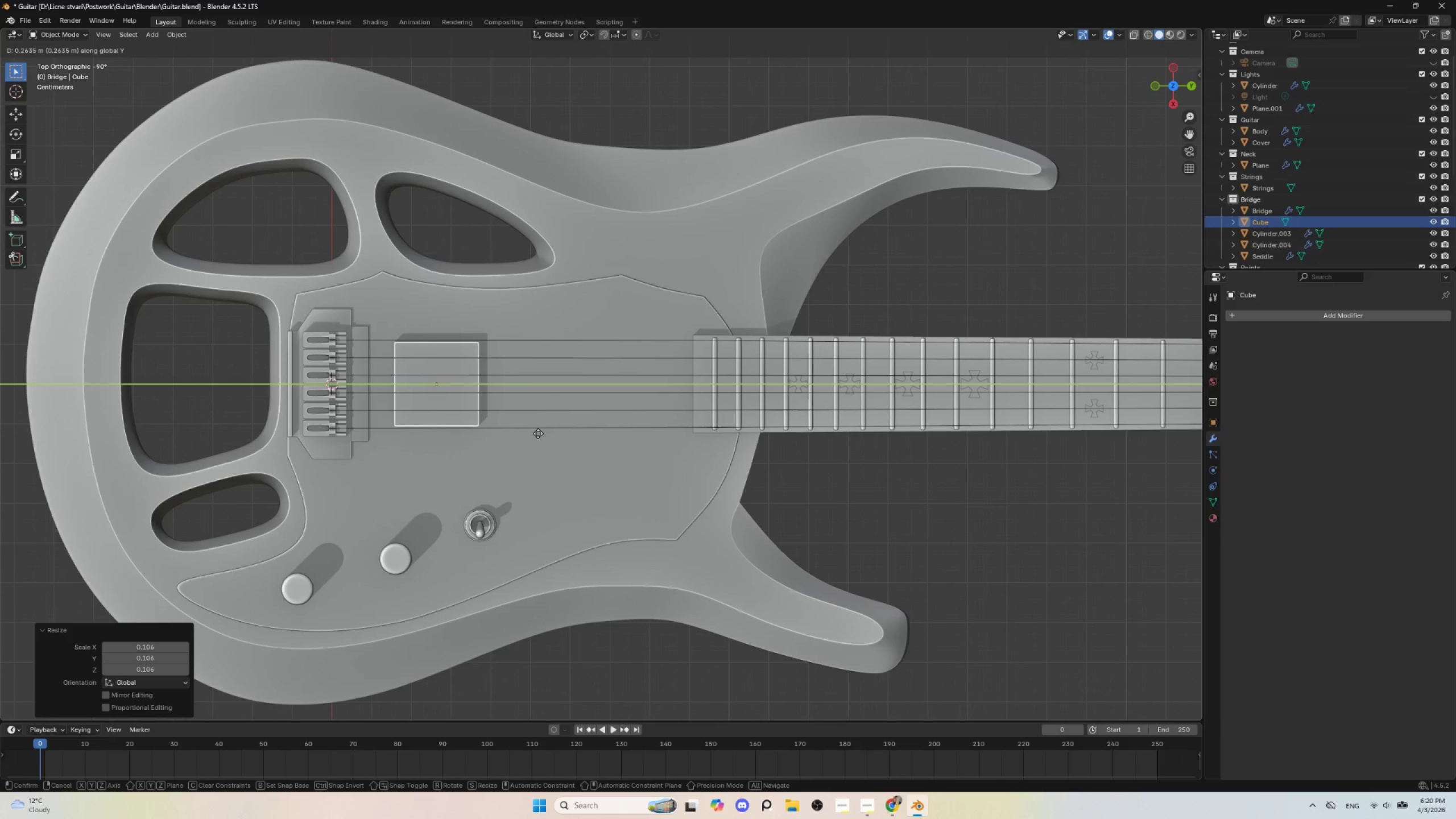 
left_click([538, 433])
 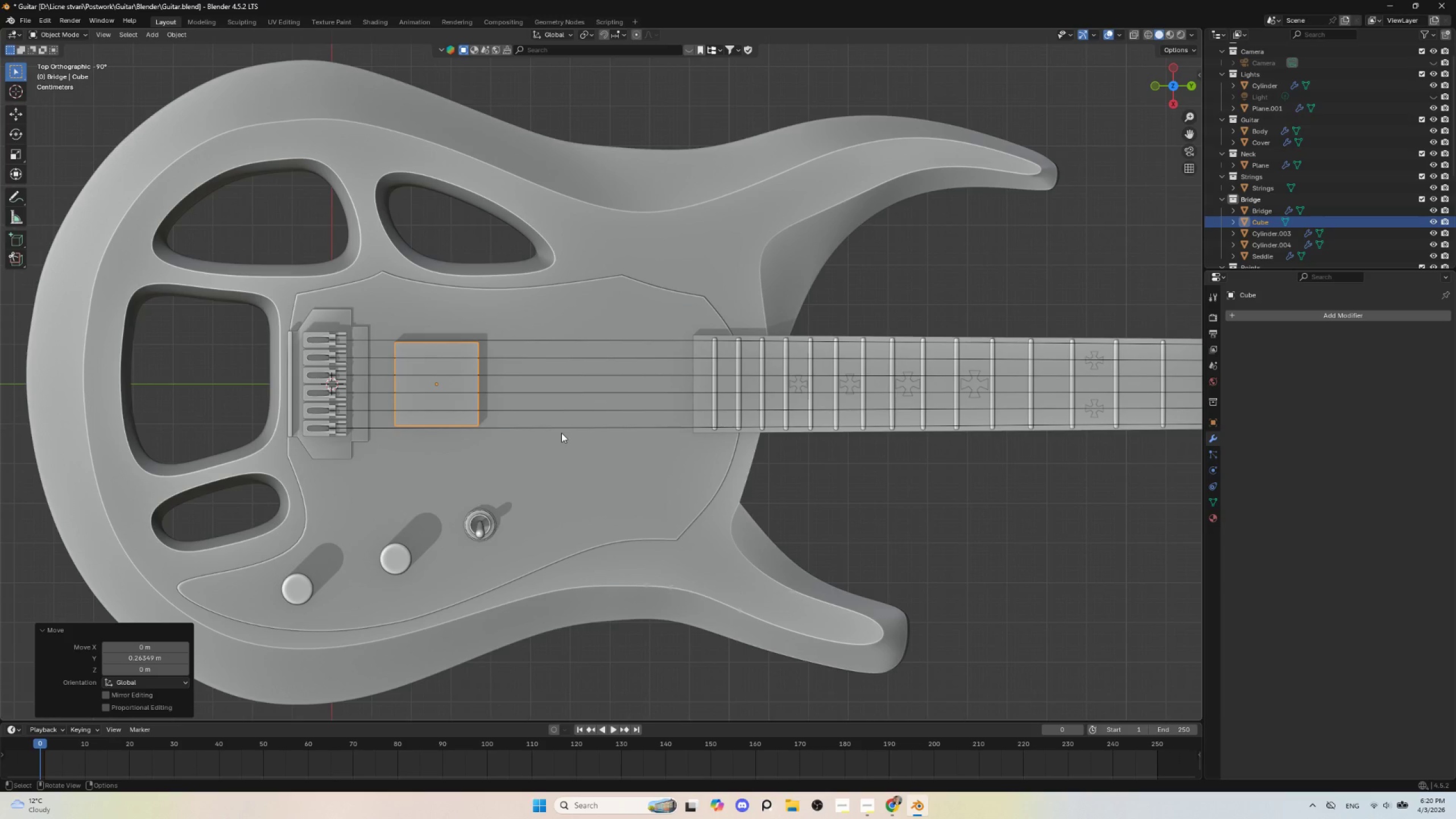 
key(S)
 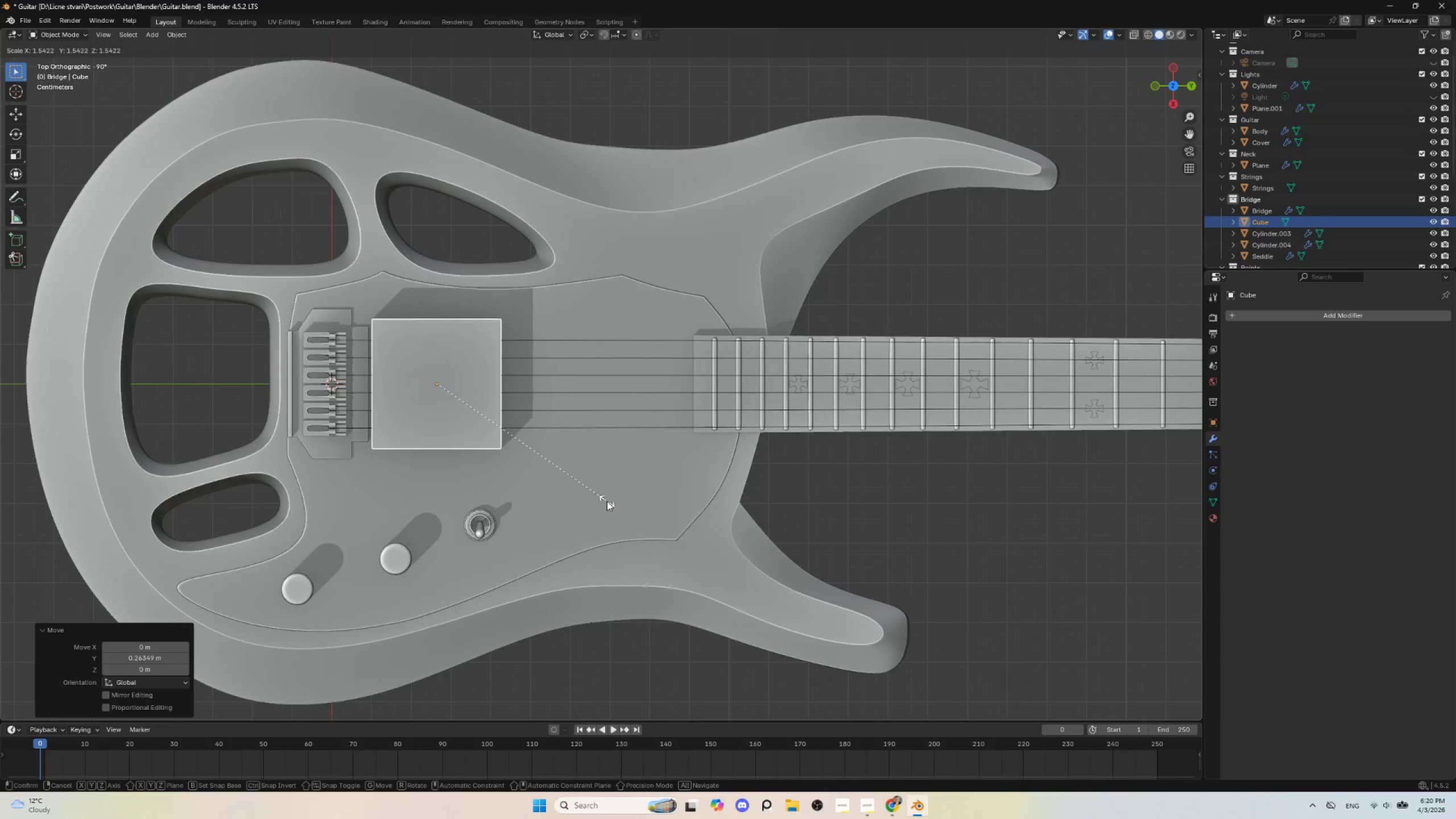 
left_click([607, 501])
 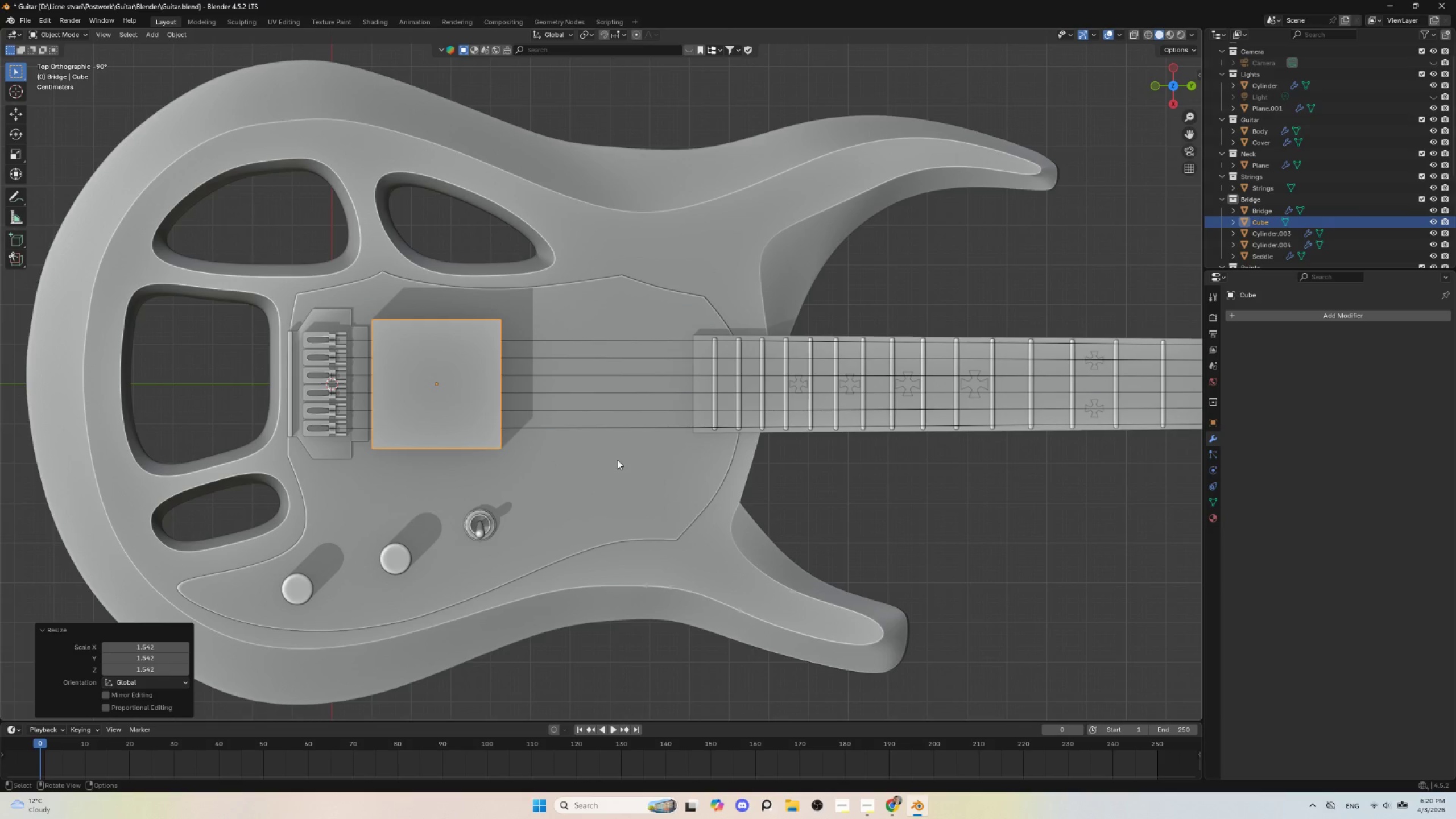 
type(sx)
 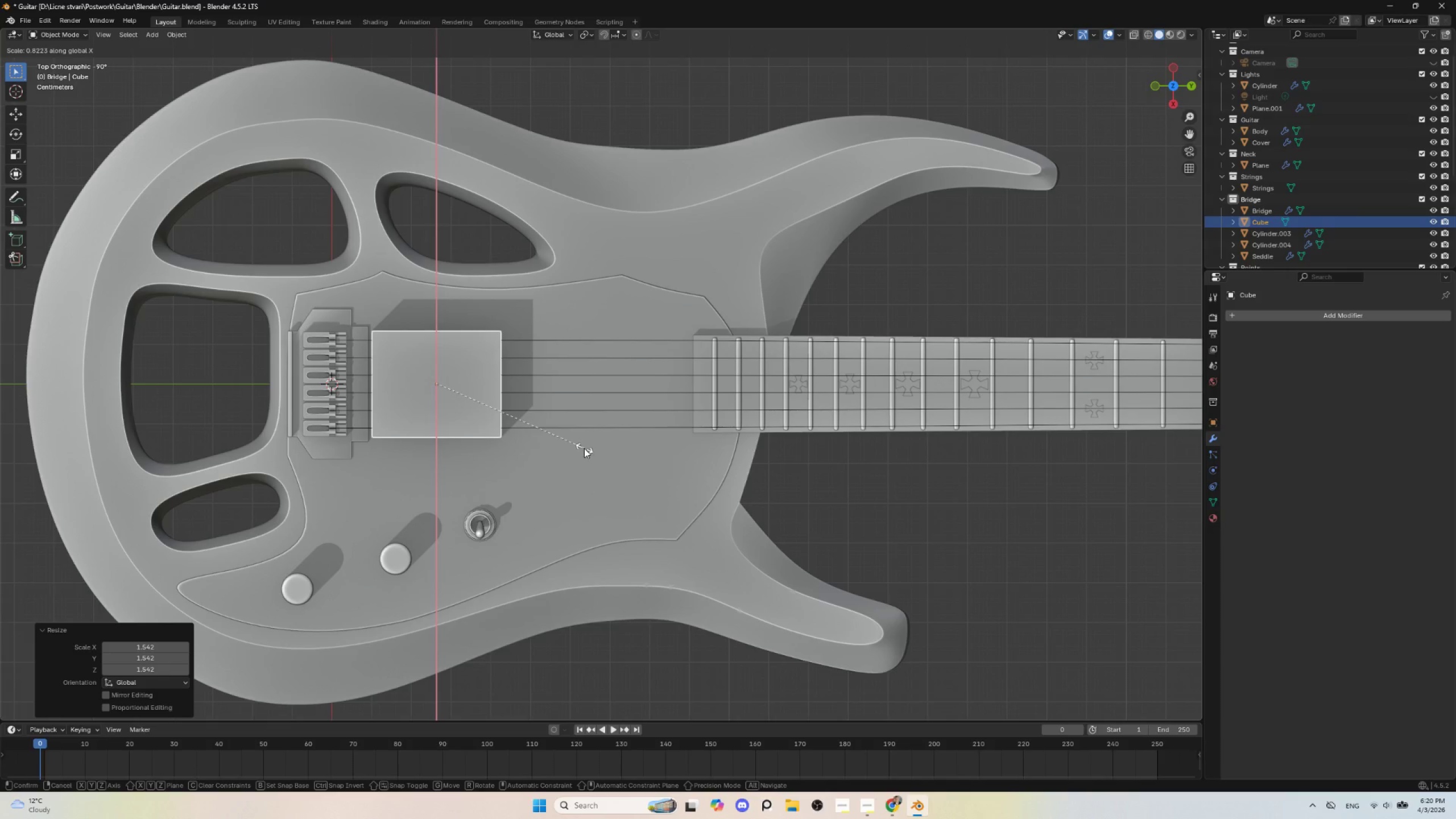 
key(Y)
 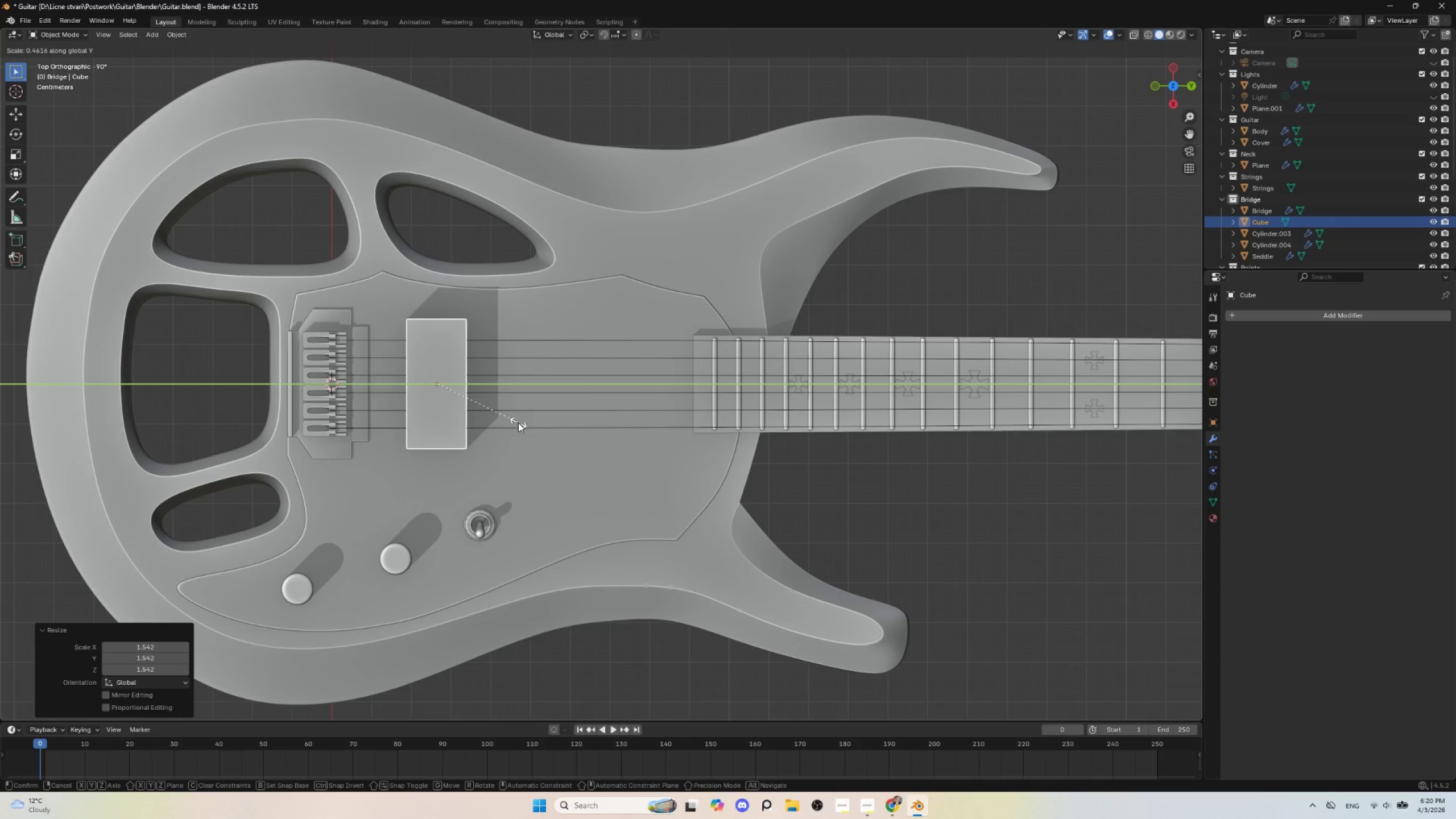 
wait(5.09)
 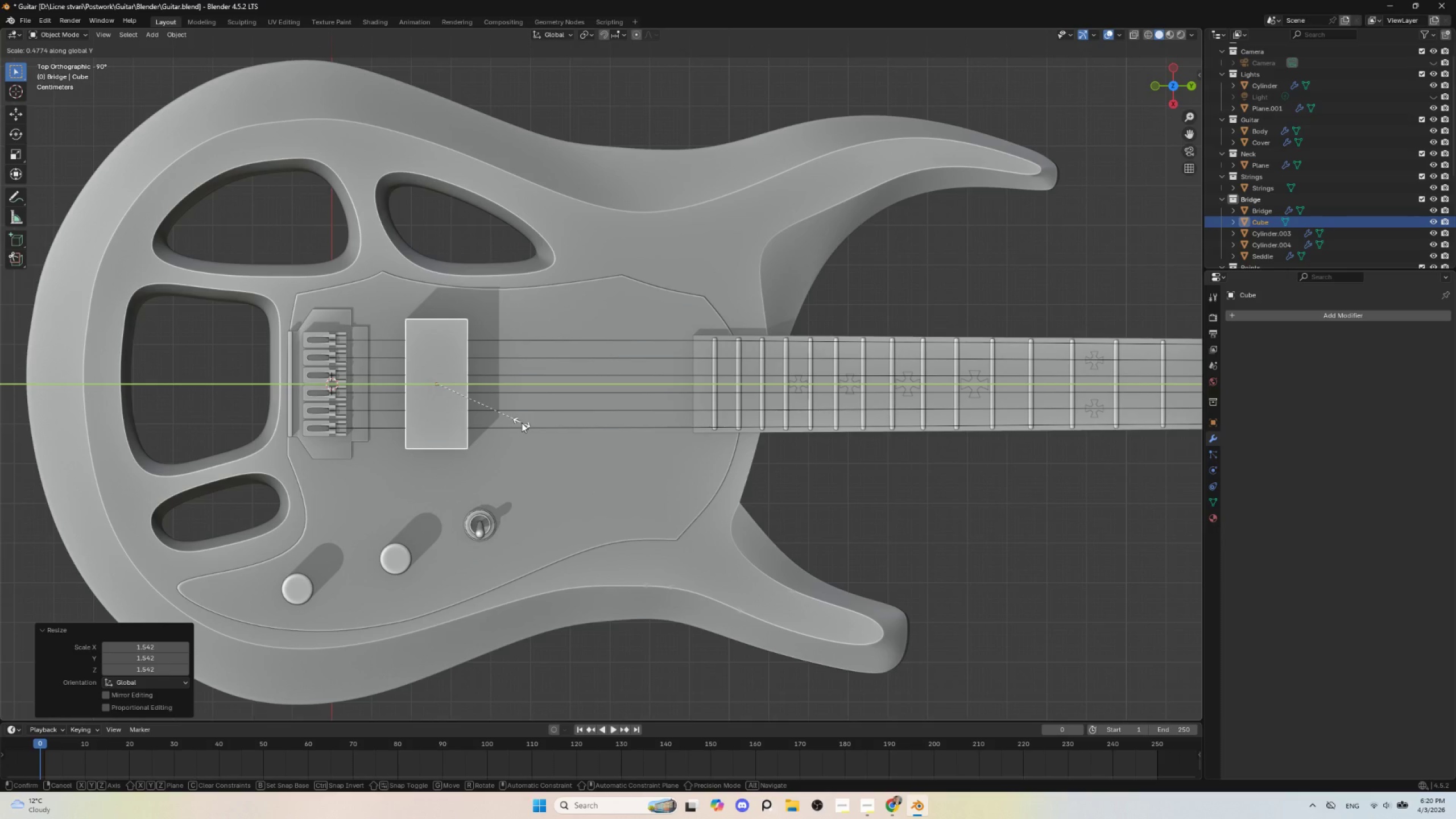 
left_click([518, 423])
 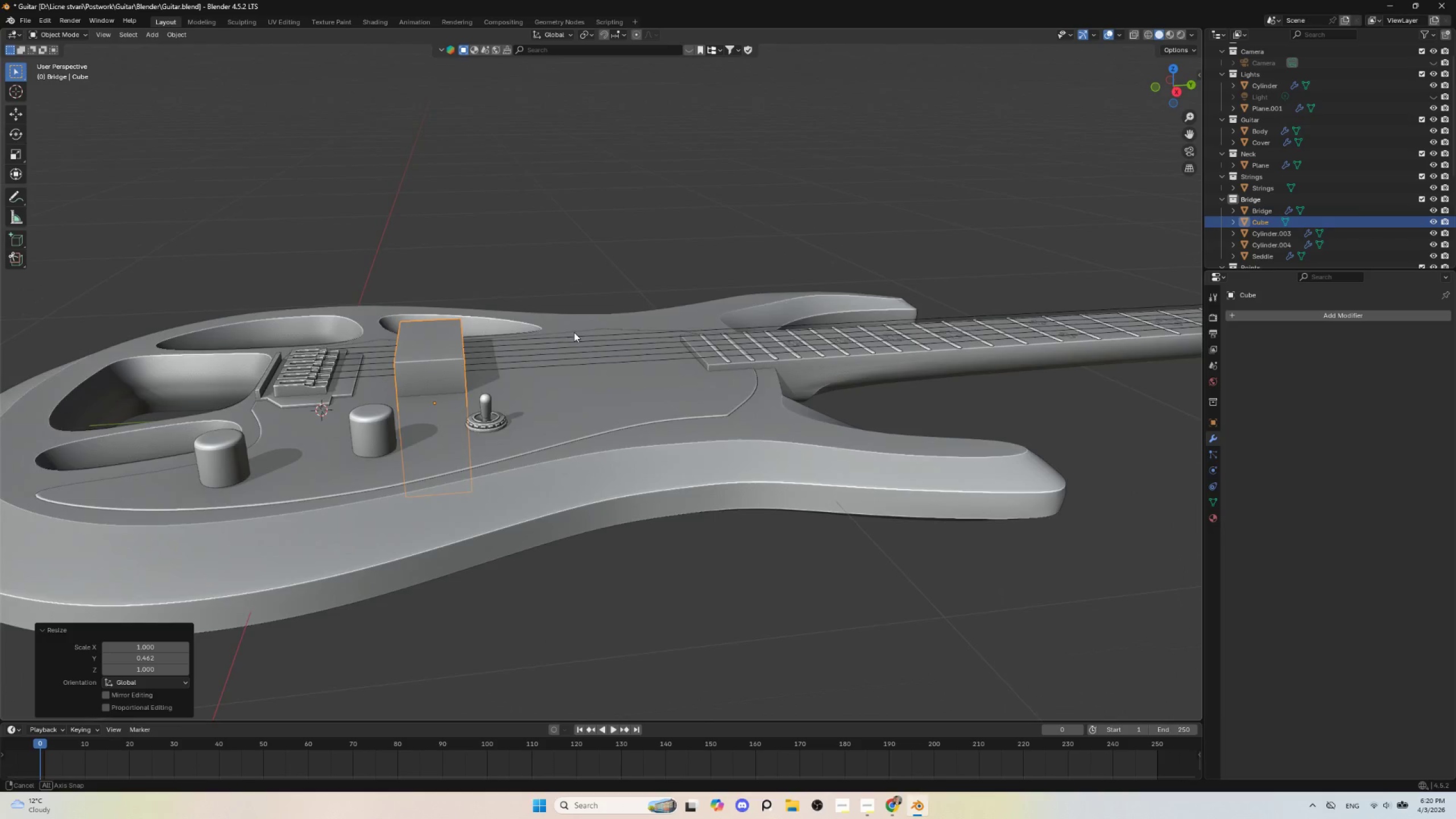 
scroll: coordinate [556, 403], scroll_direction: up, amount: 3.0
 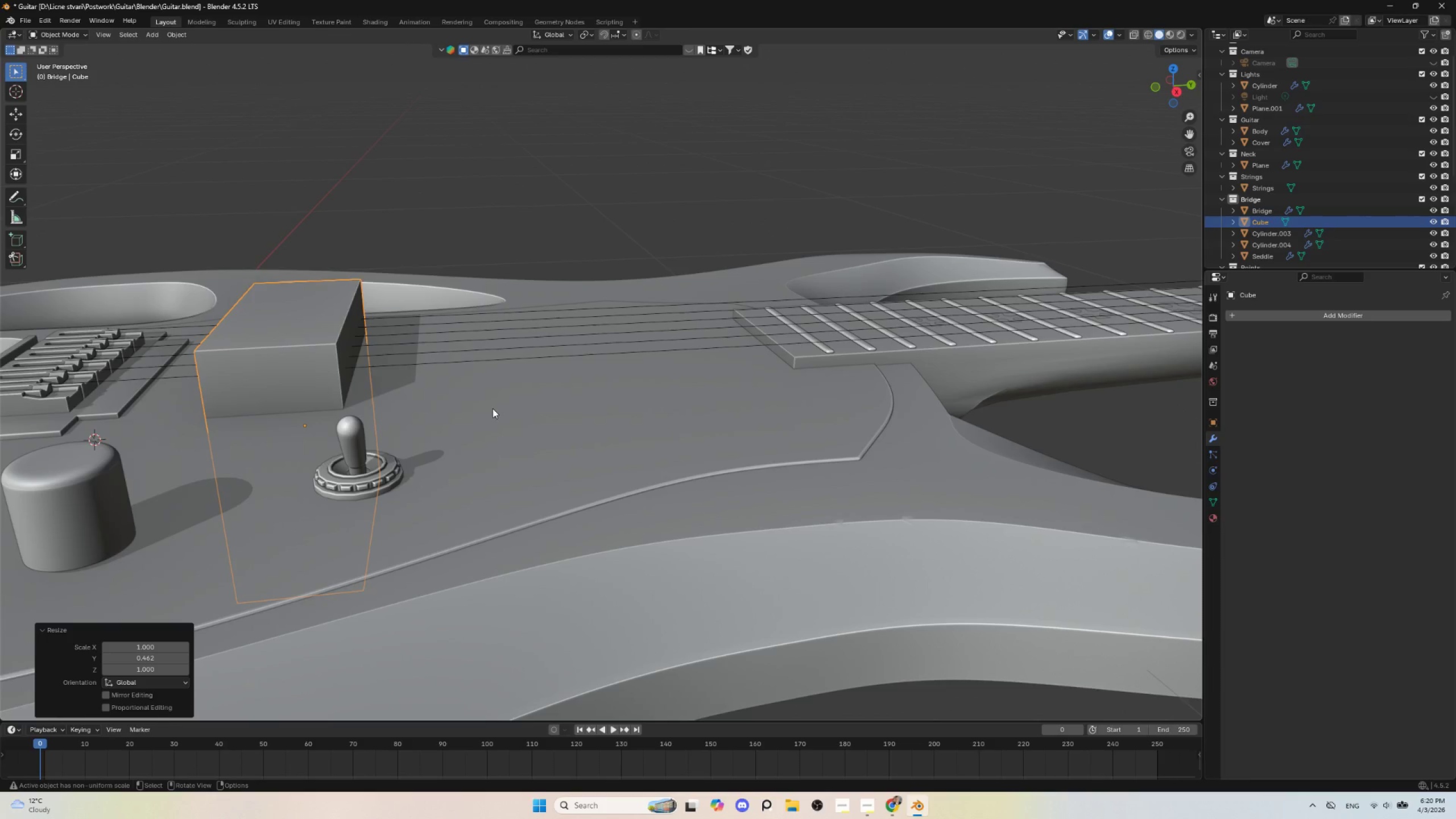 
wait(5.72)
 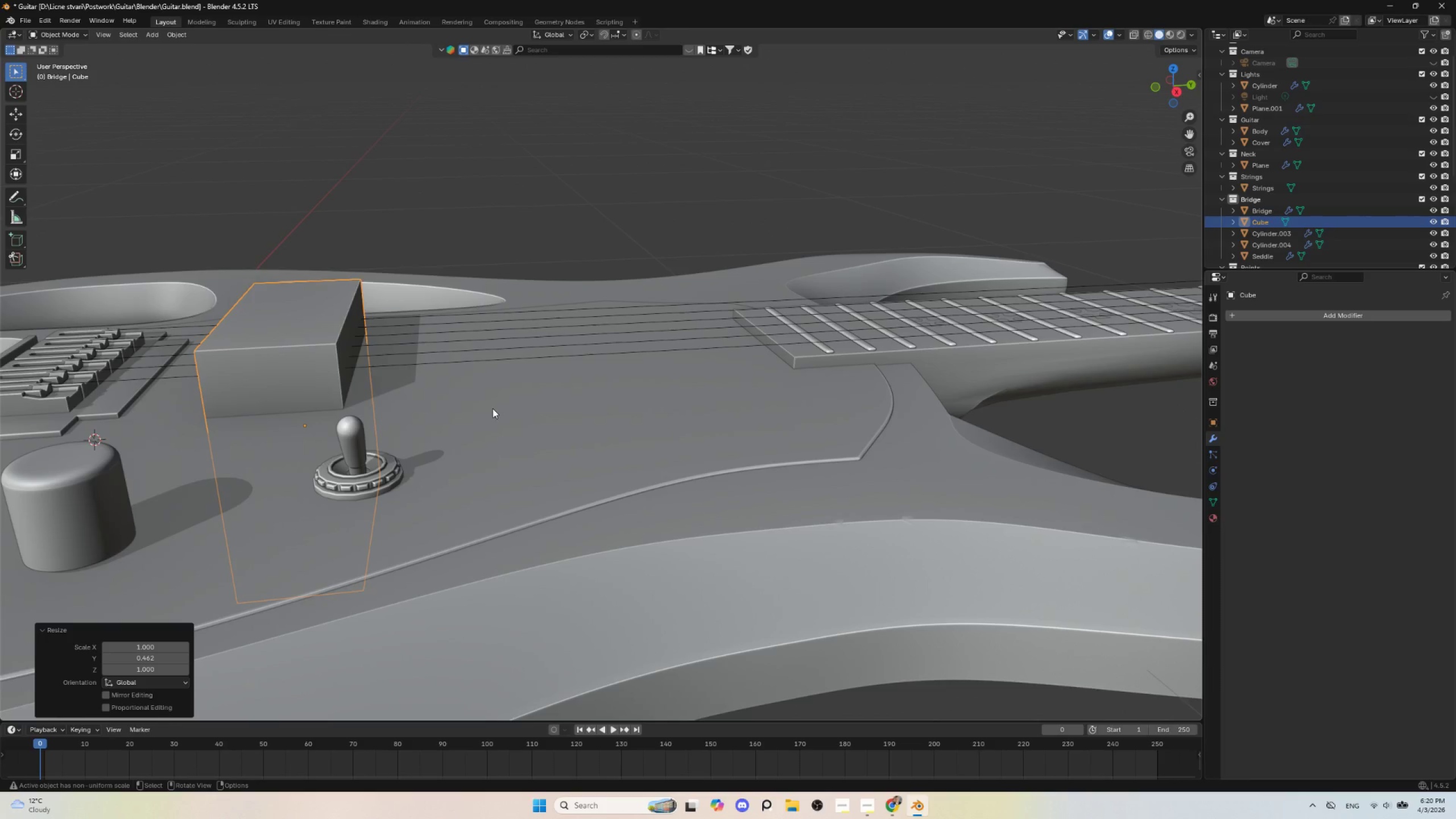 
hold_key(key=ShiftLeft, duration=0.91)
 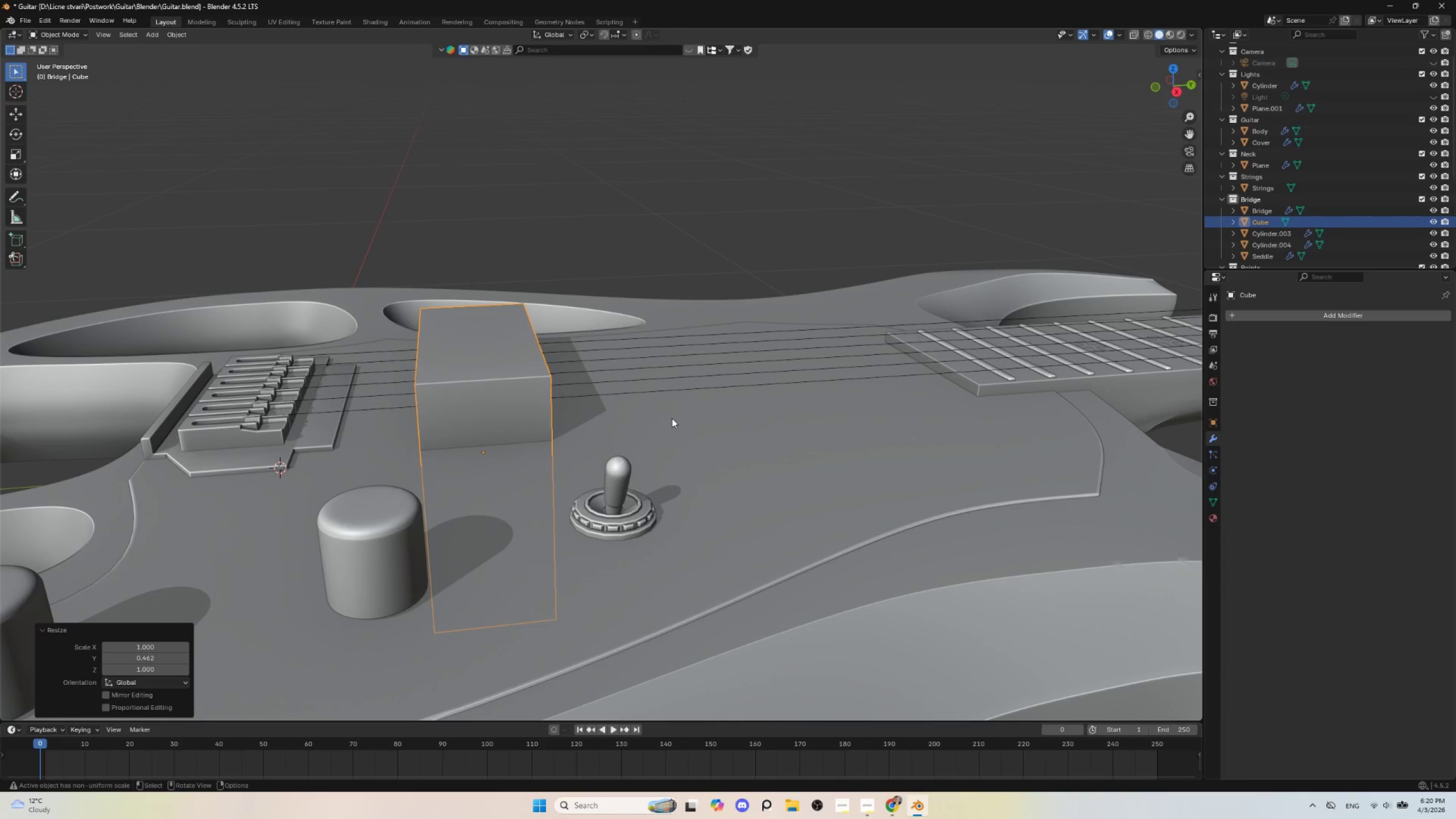 
type(sz)
 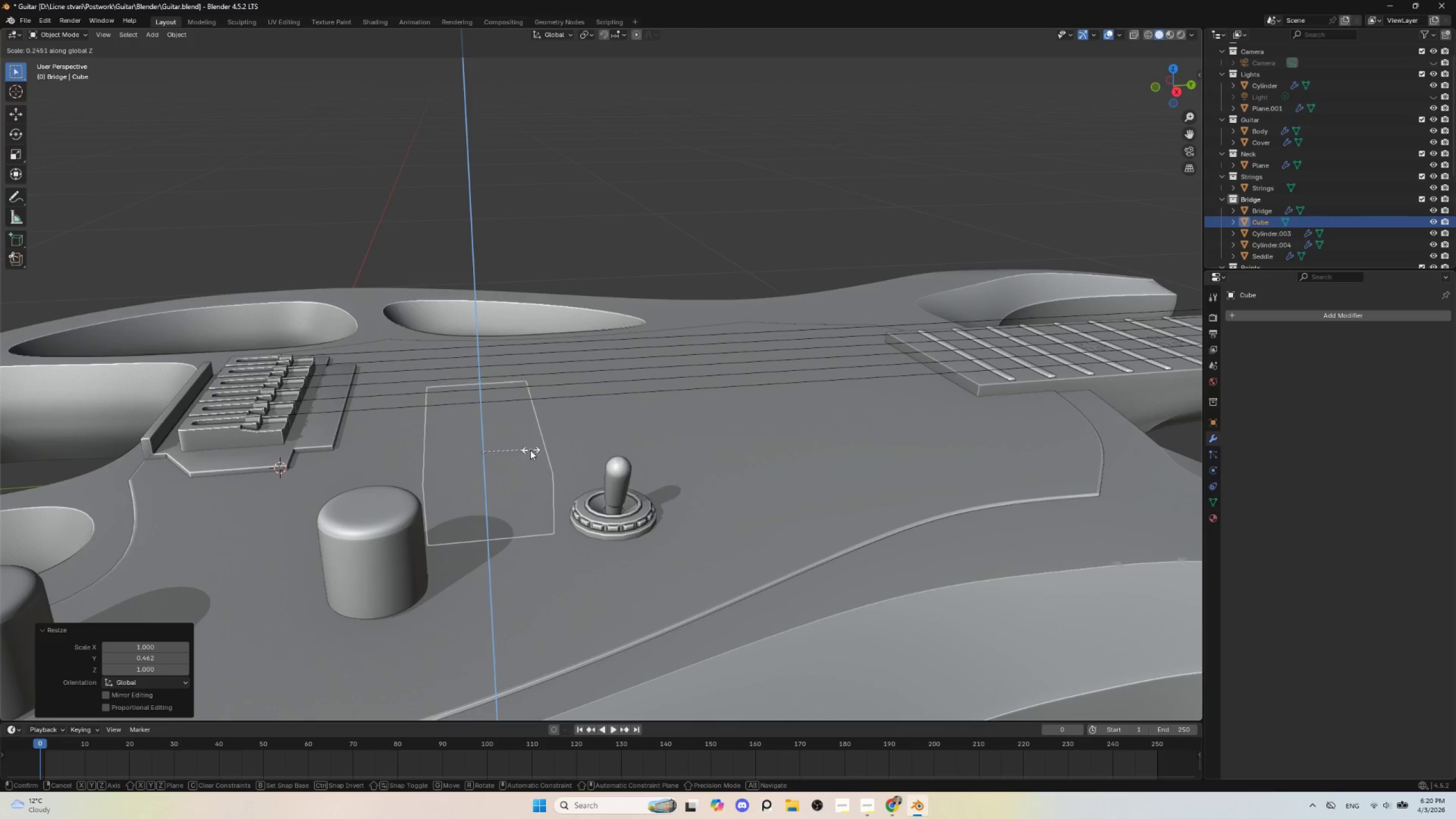 
left_click([528, 450])
 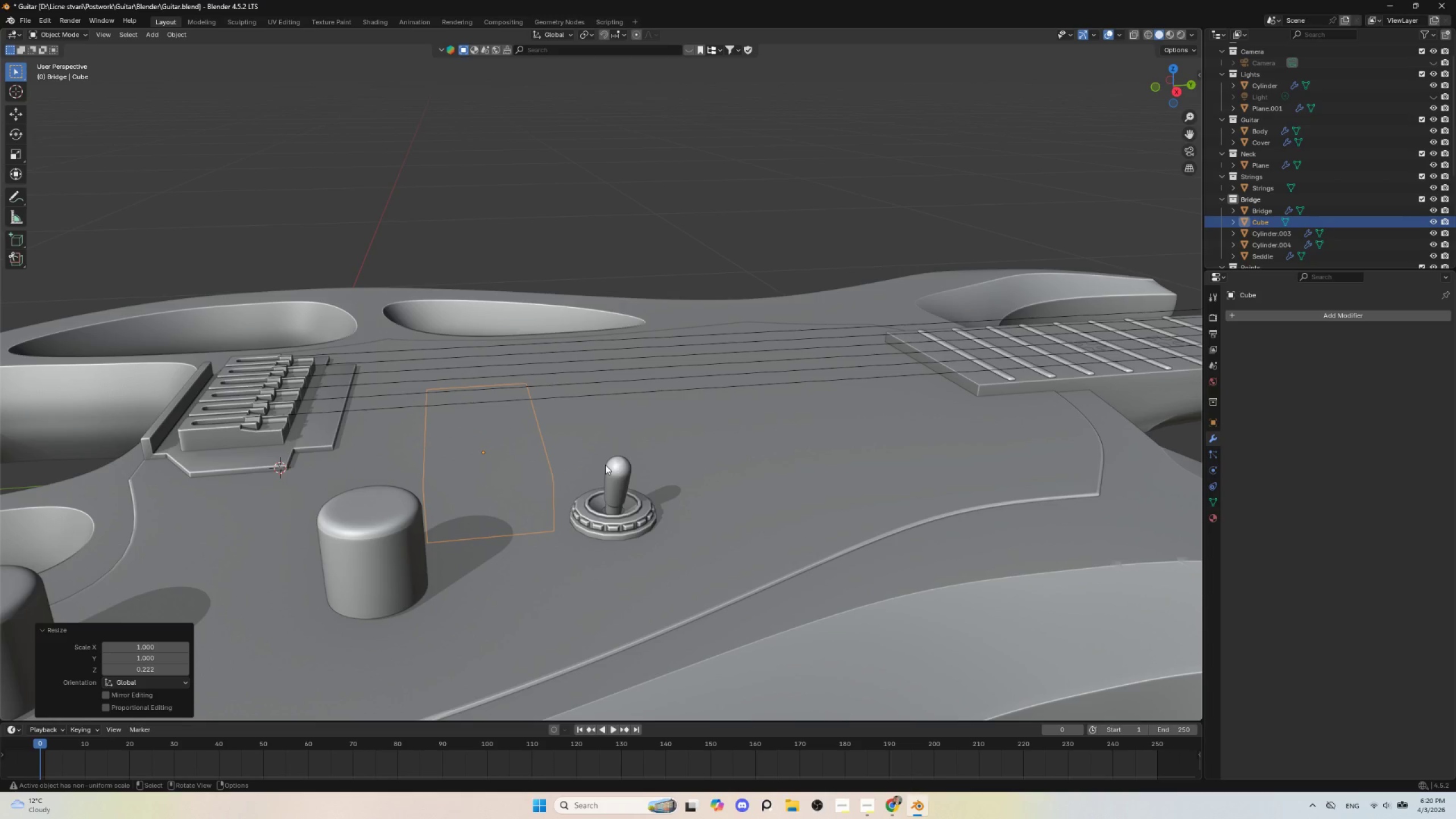 
type(gz)
 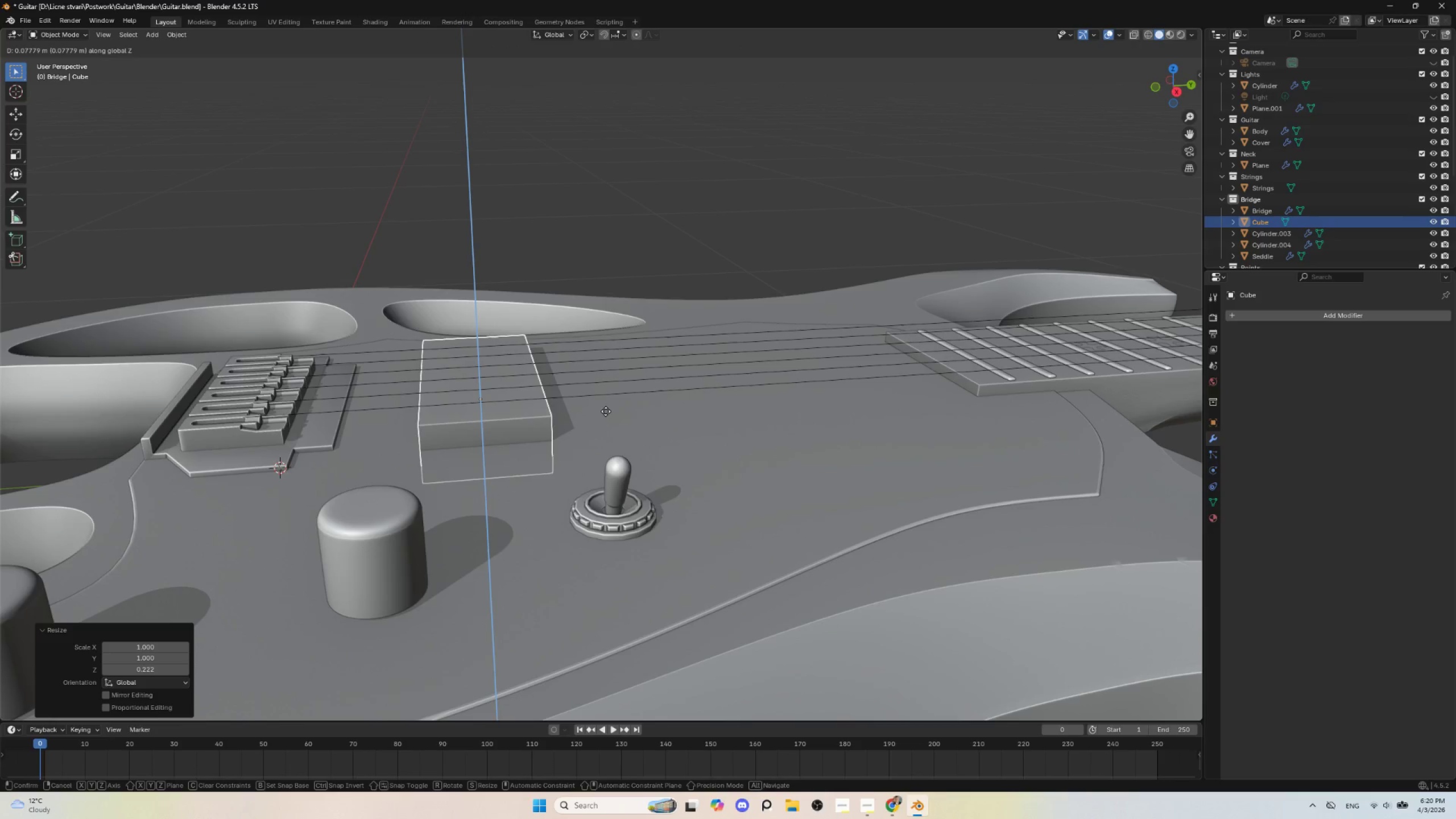 
left_click([606, 411])
 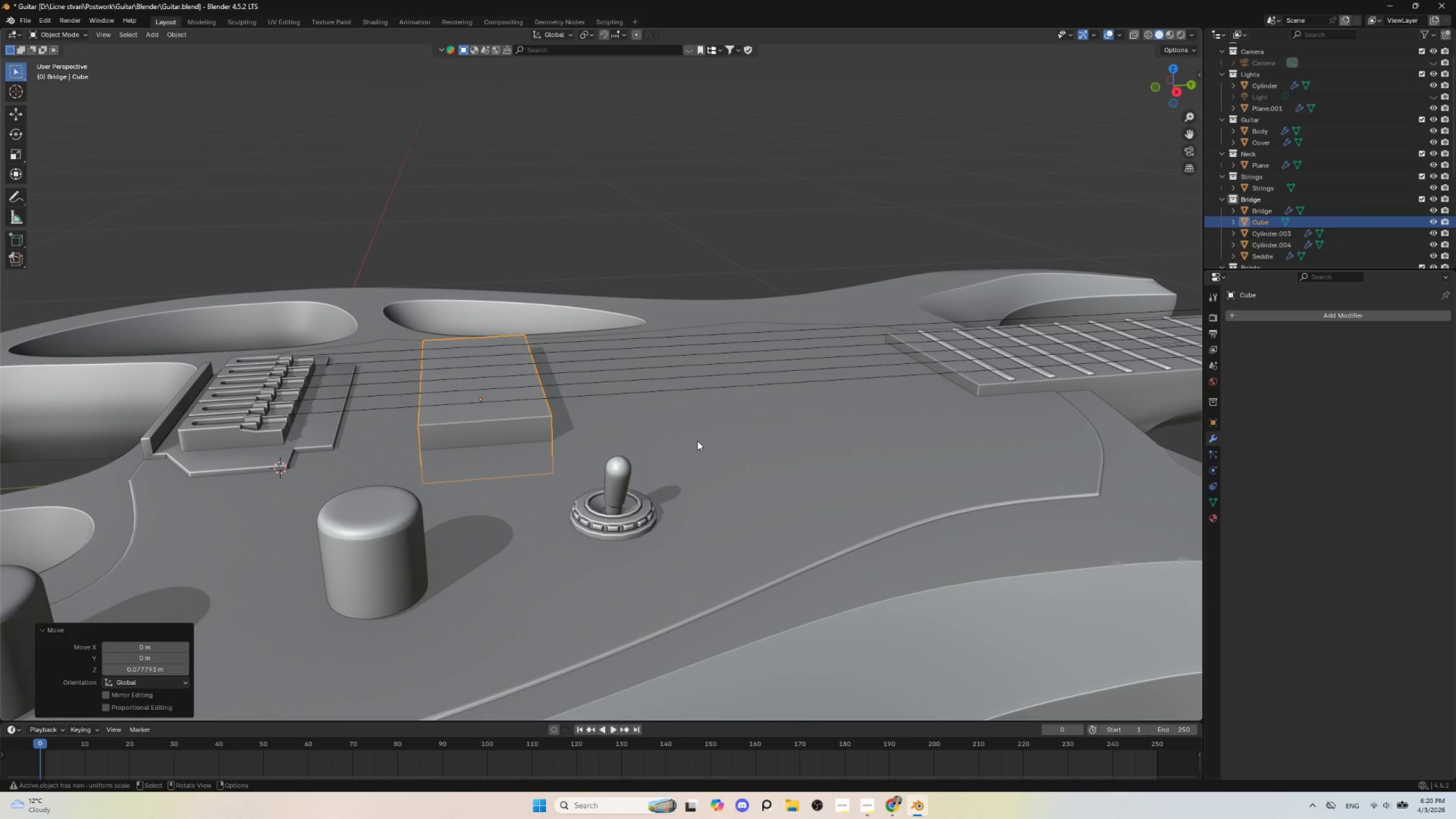 
type(sz)
 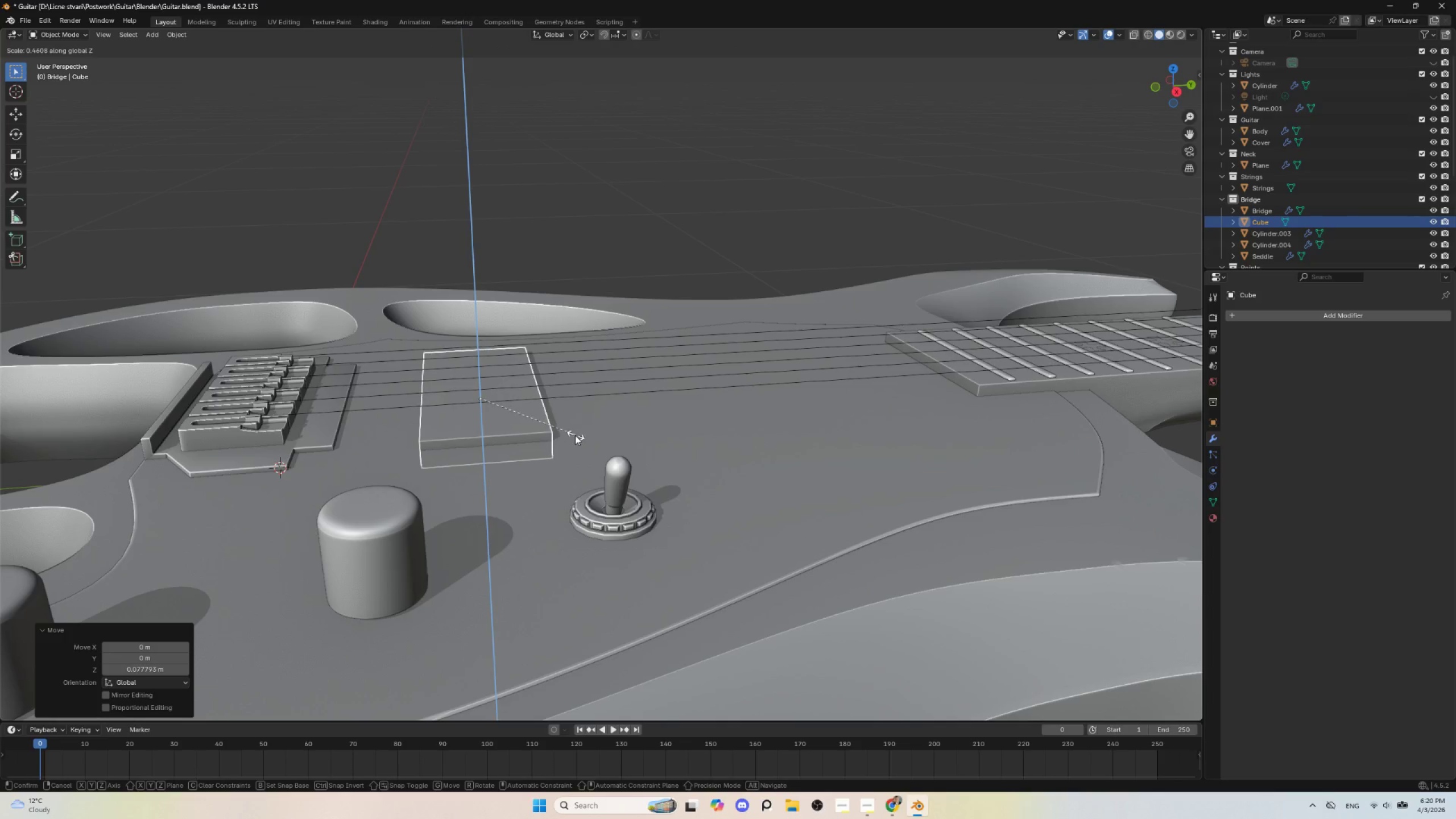 
left_click([575, 435])
 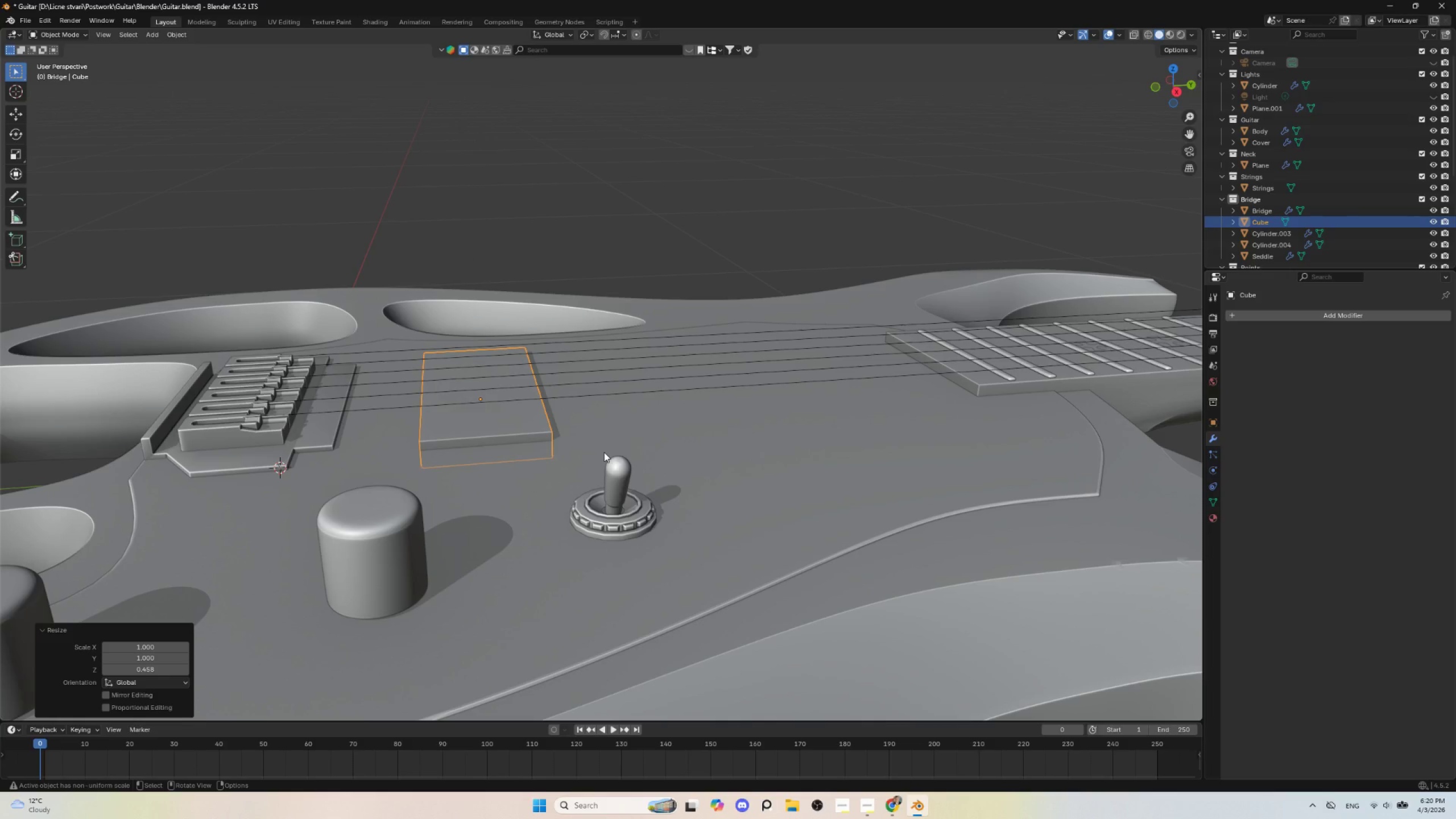 
type(gz)
 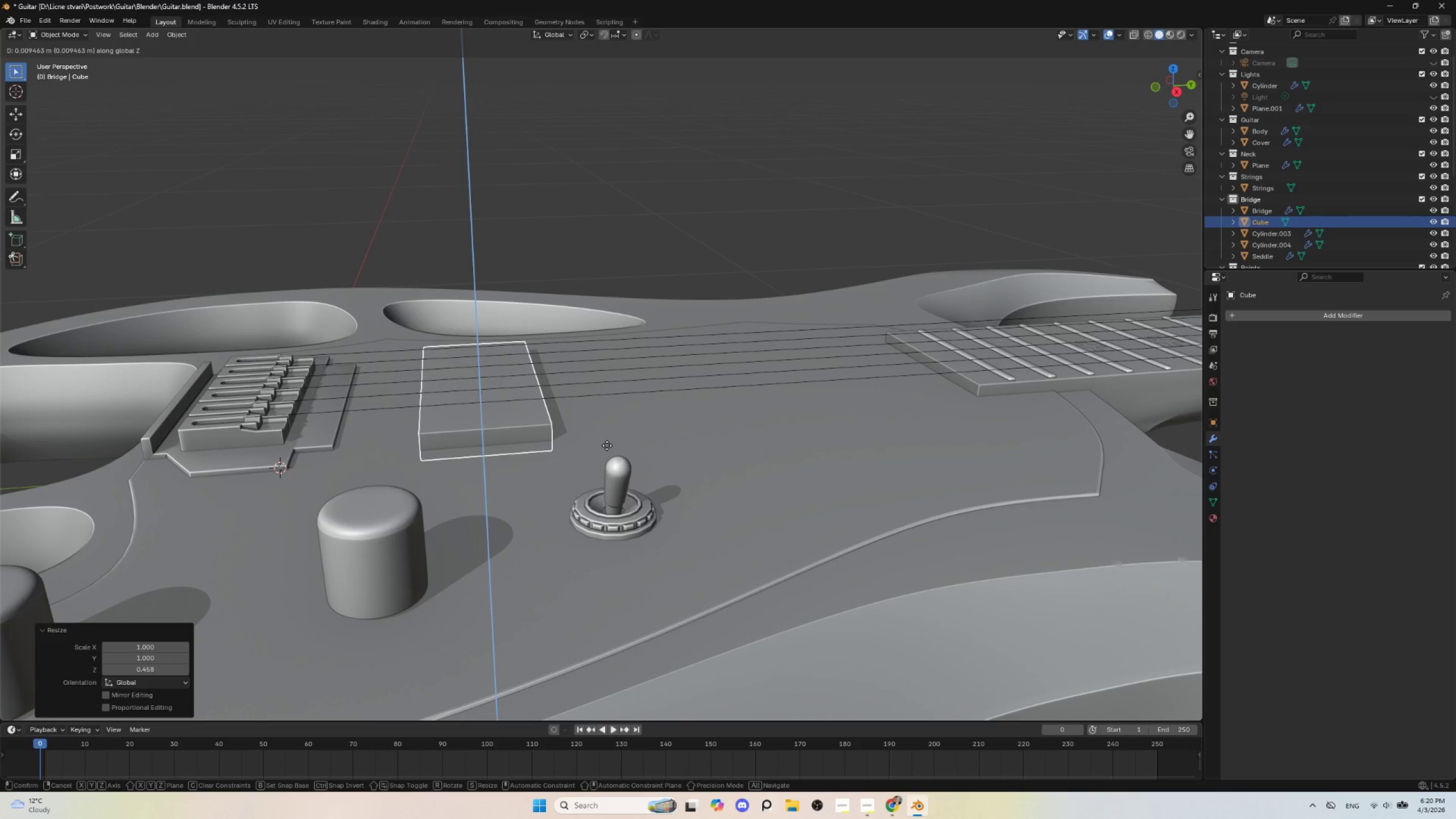 
left_click([607, 445])
 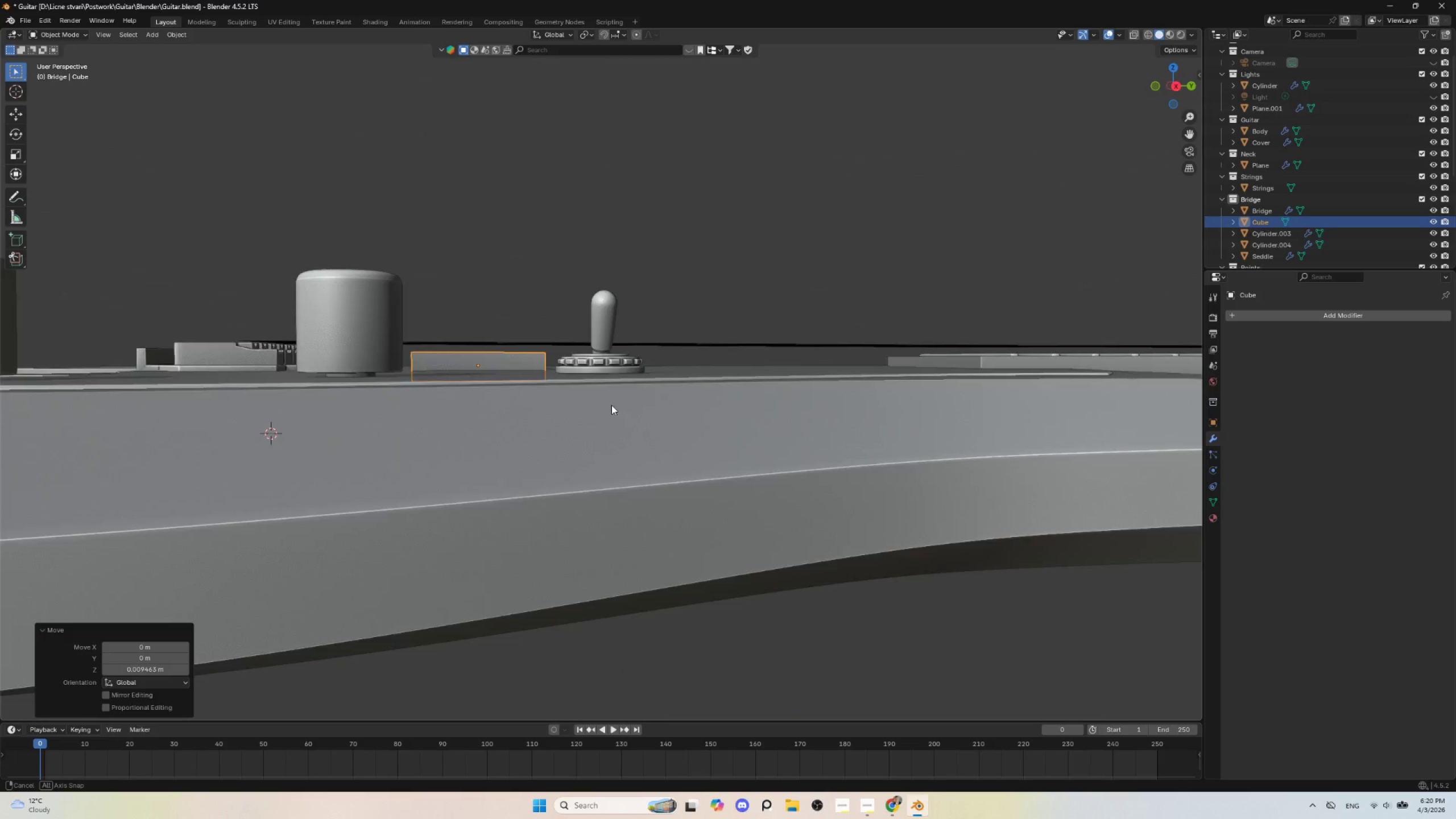 
hold_key(key=AltLeft, duration=0.55)
 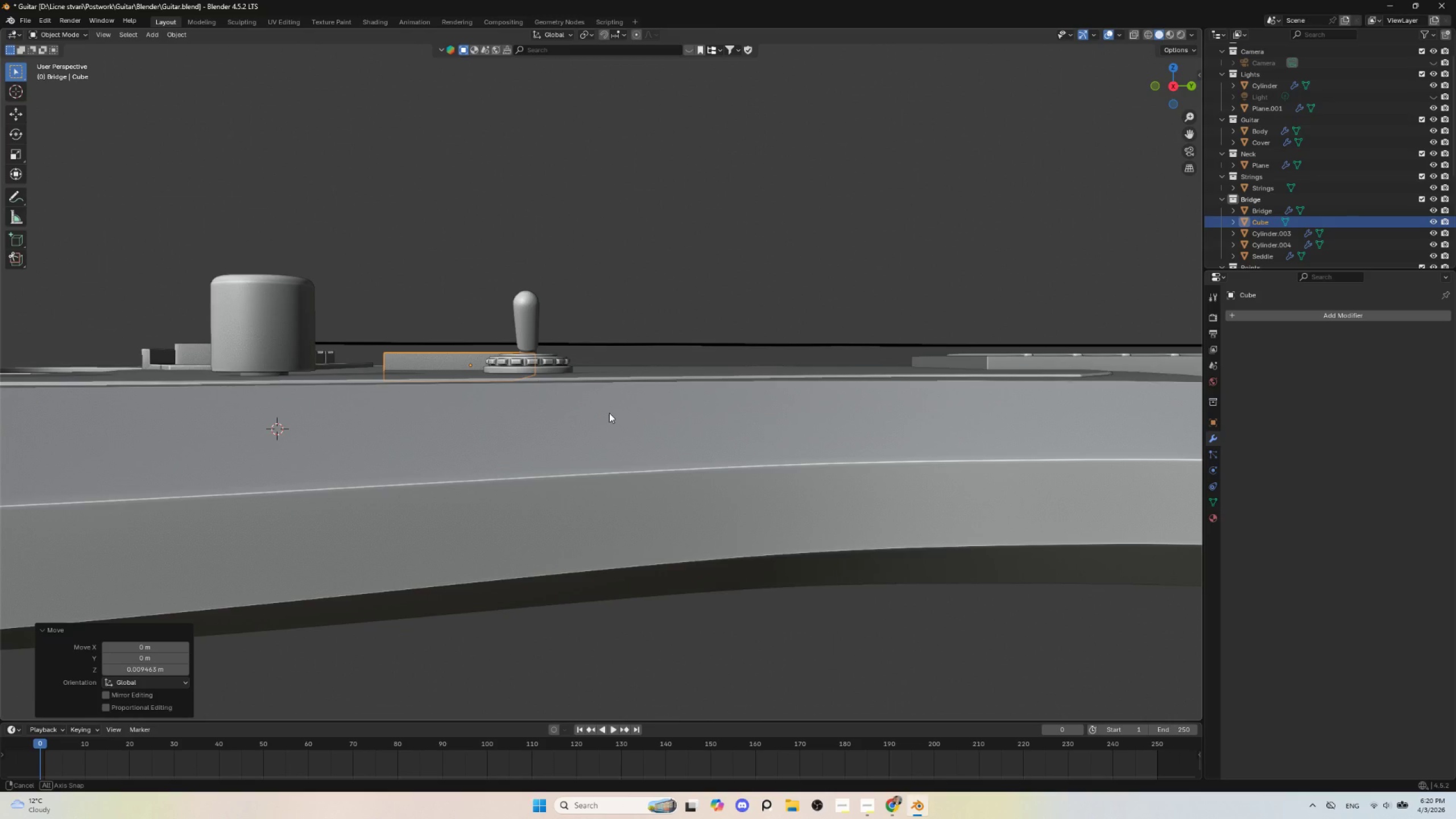 
hold_key(key=AltLeft, duration=1.66)
 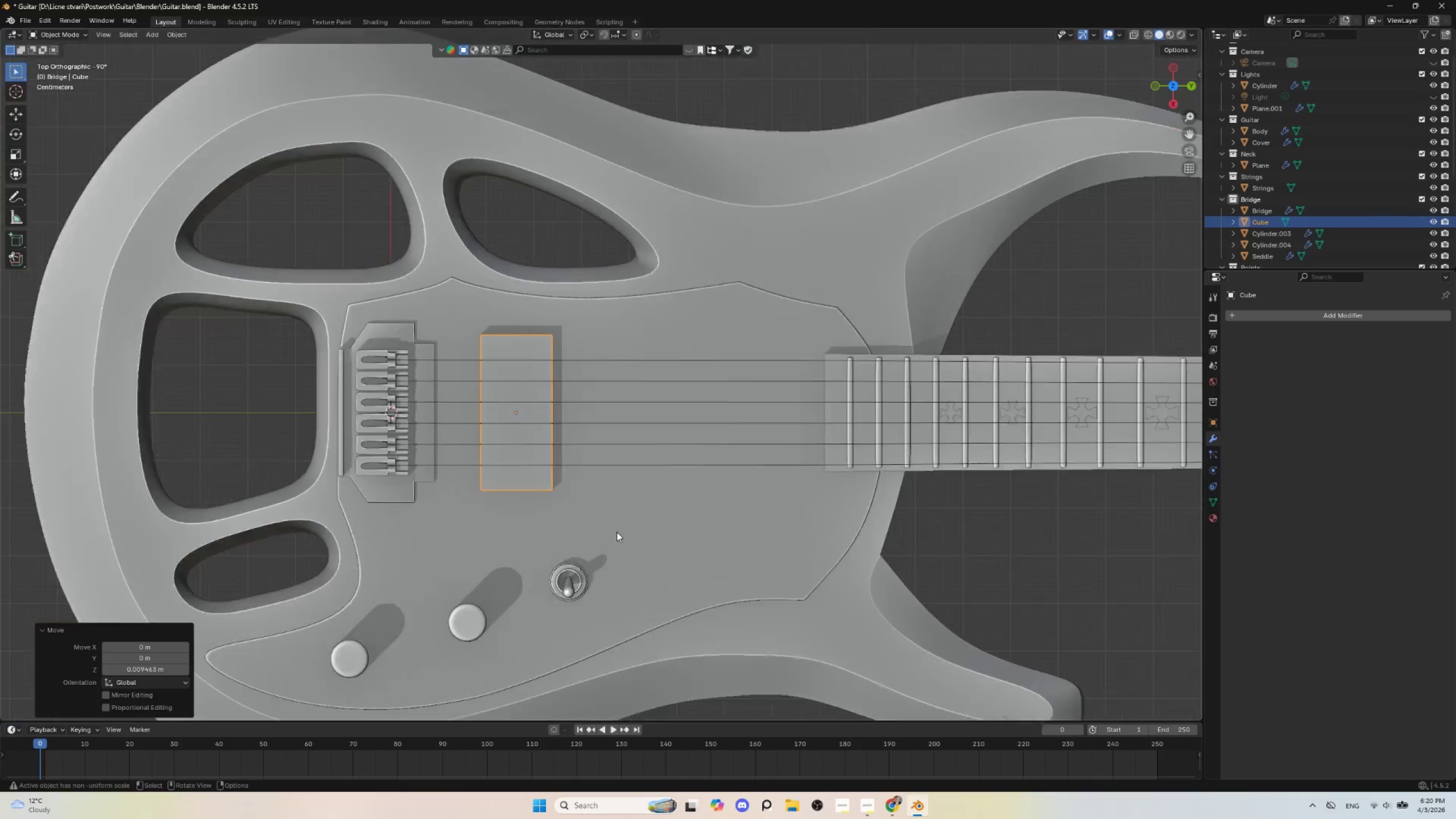 
scroll: coordinate [616, 533], scroll_direction: down, amount: 4.0
 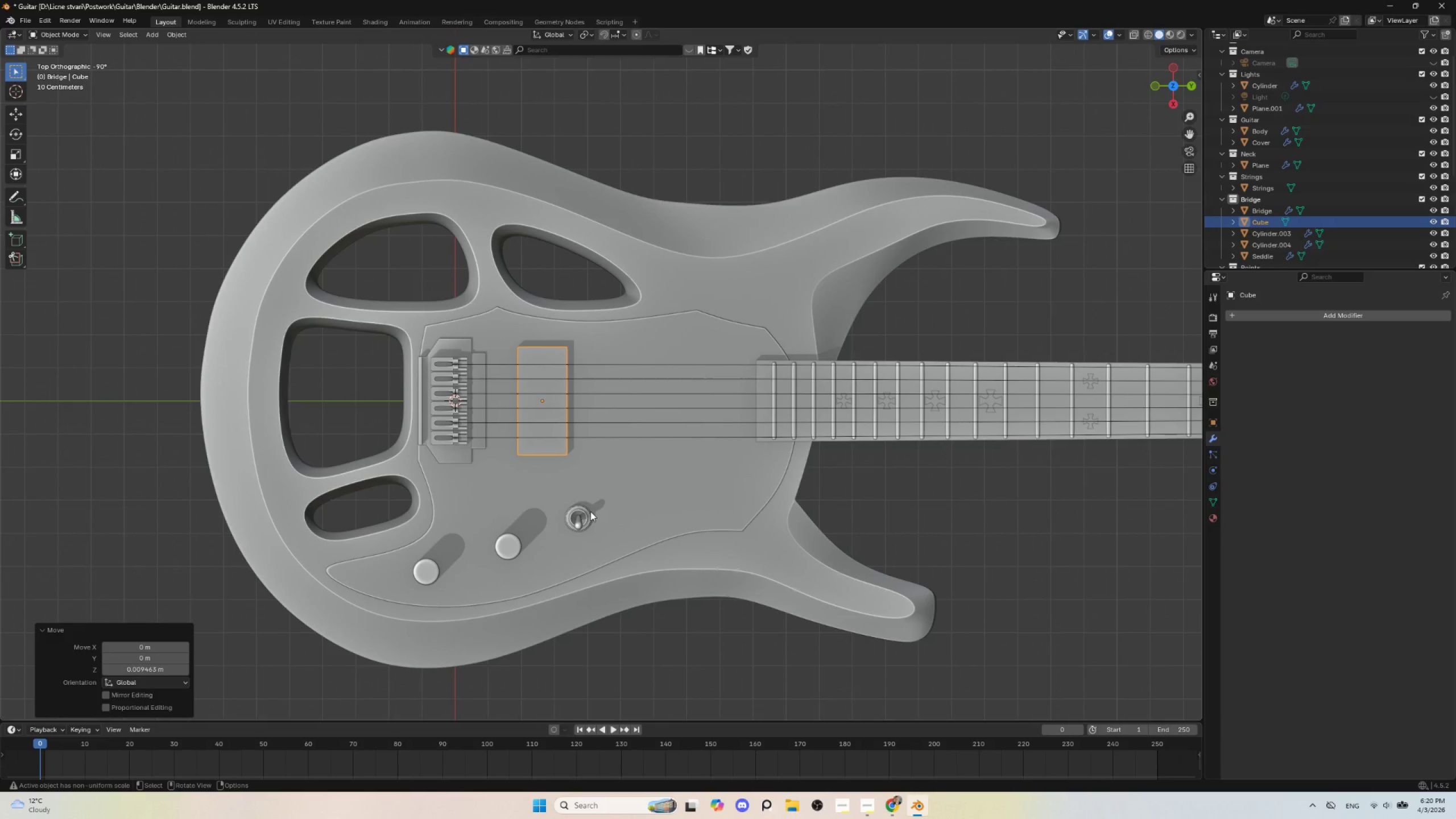 
scroll: coordinate [552, 531], scroll_direction: up, amount: 4.0
 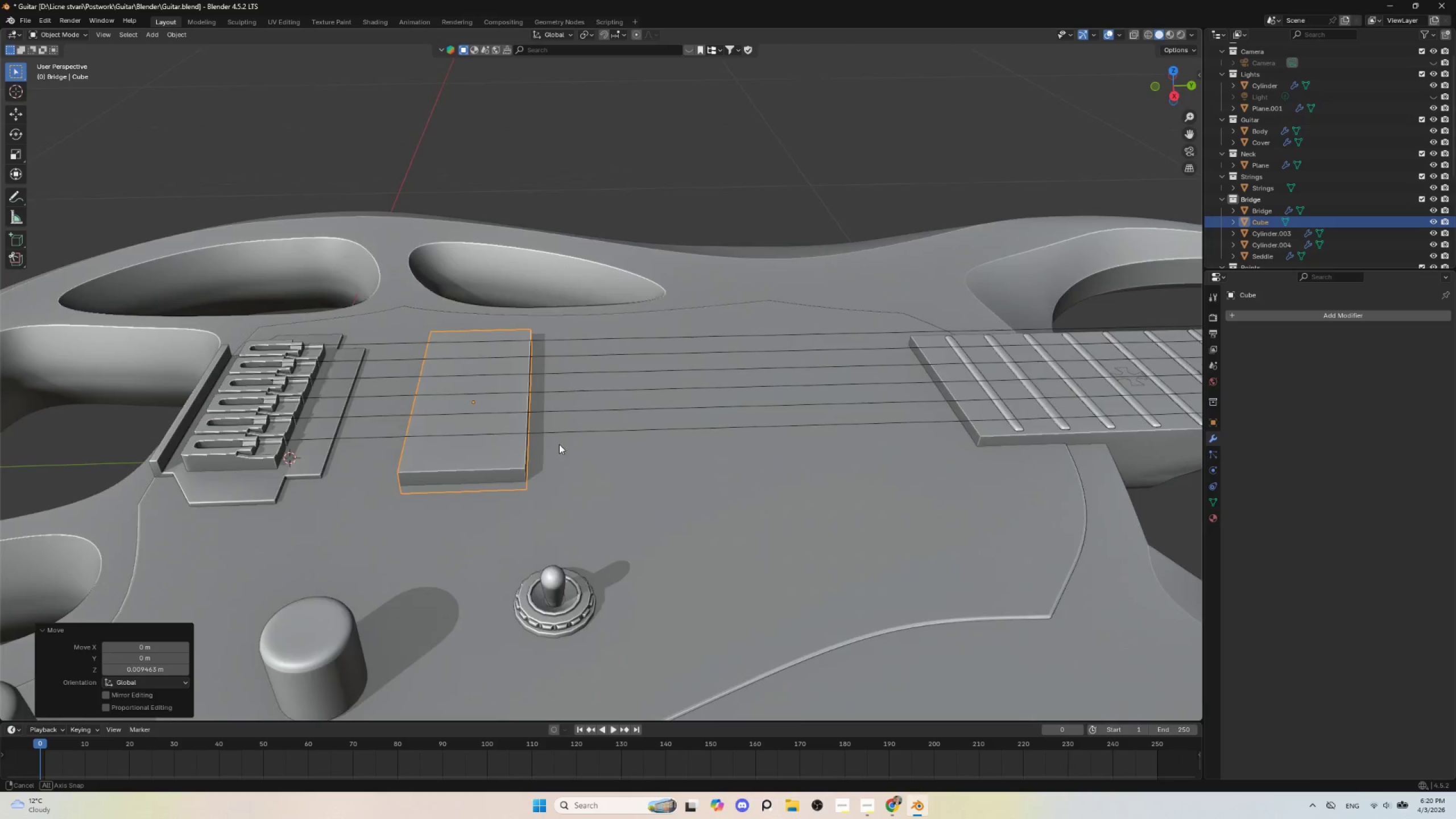 
hold_key(key=AltLeft, duration=0.48)
 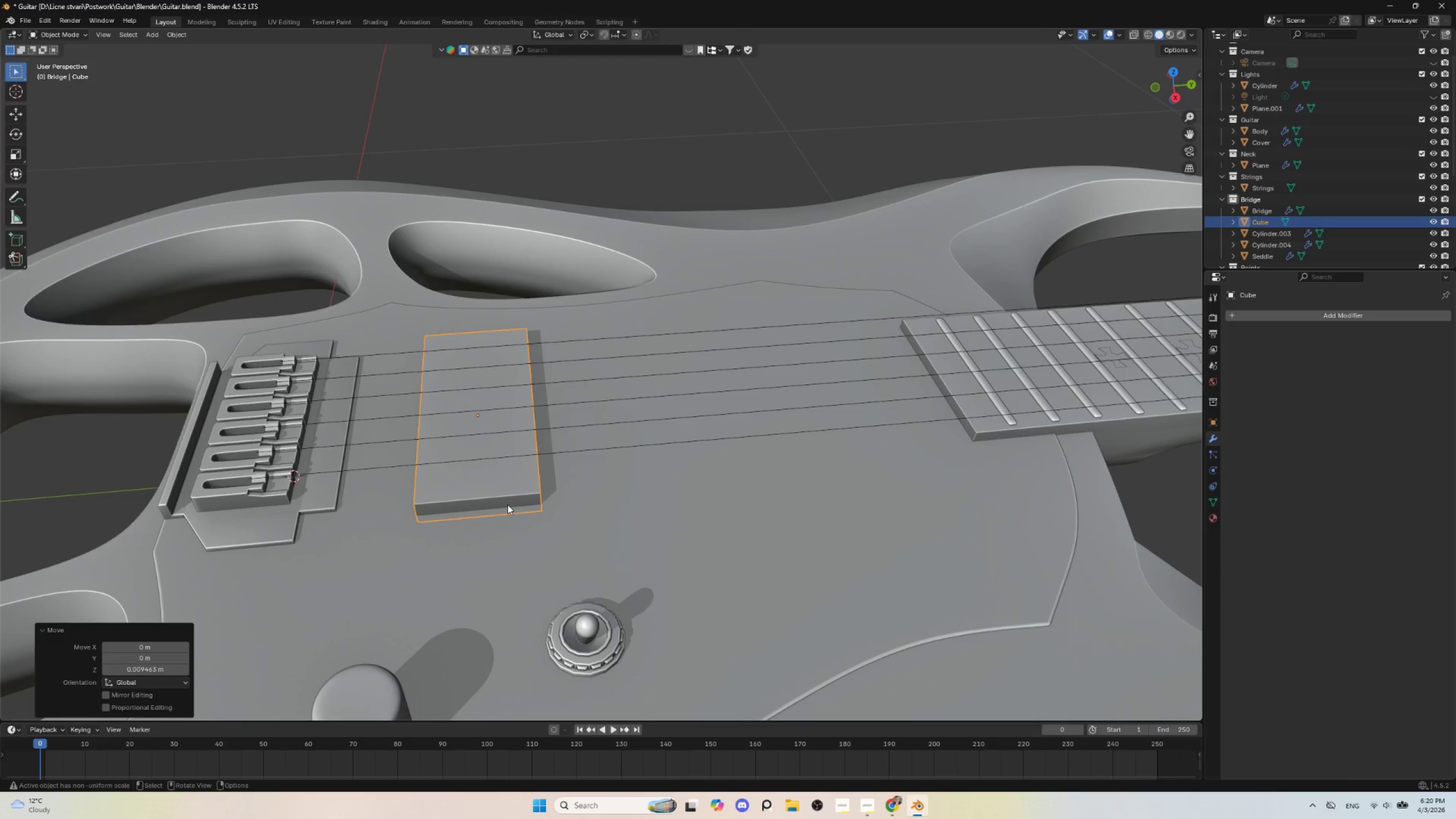 
wait(5.05)
 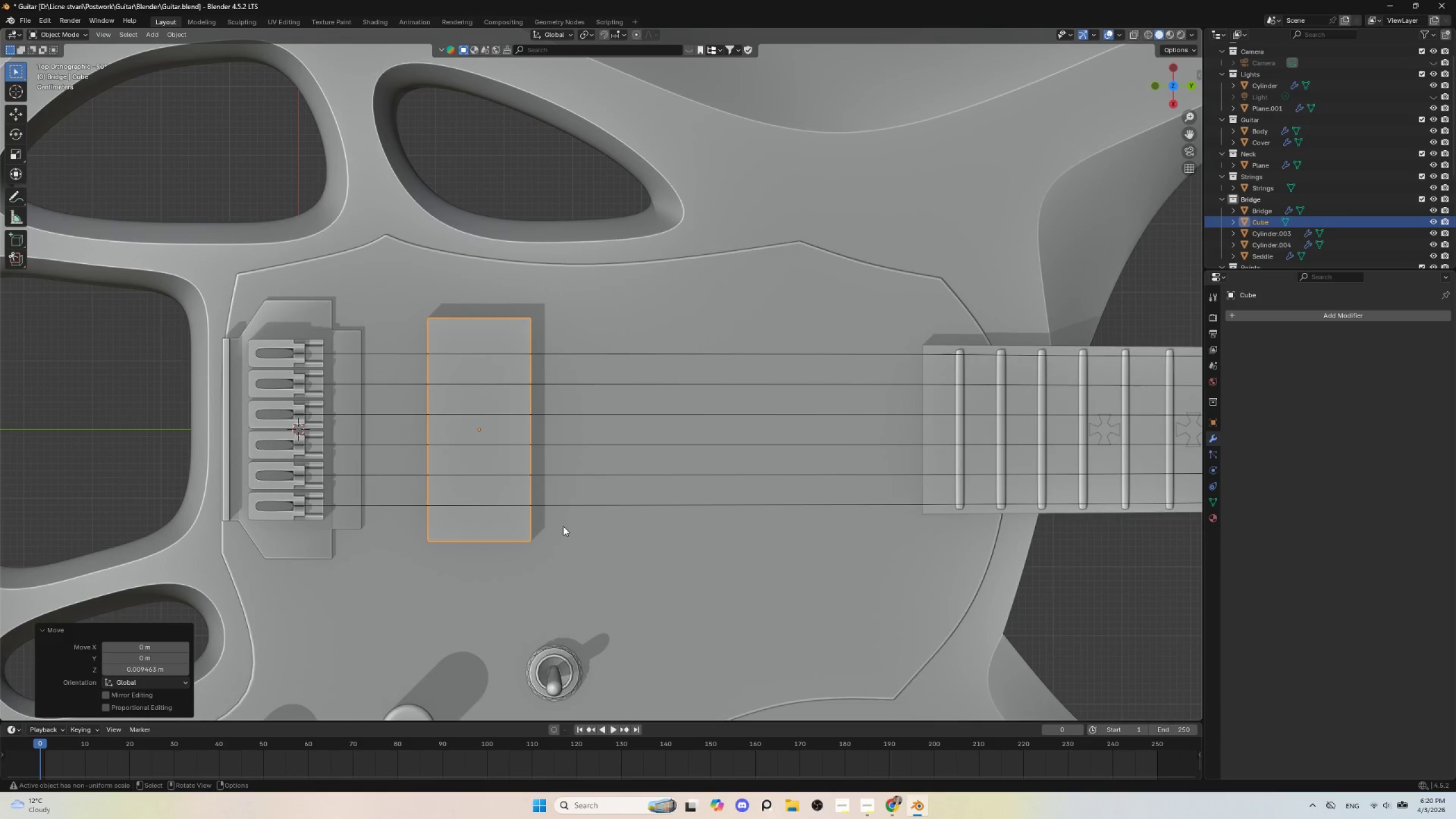 
hold_key(key=AltLeft, duration=0.39)
 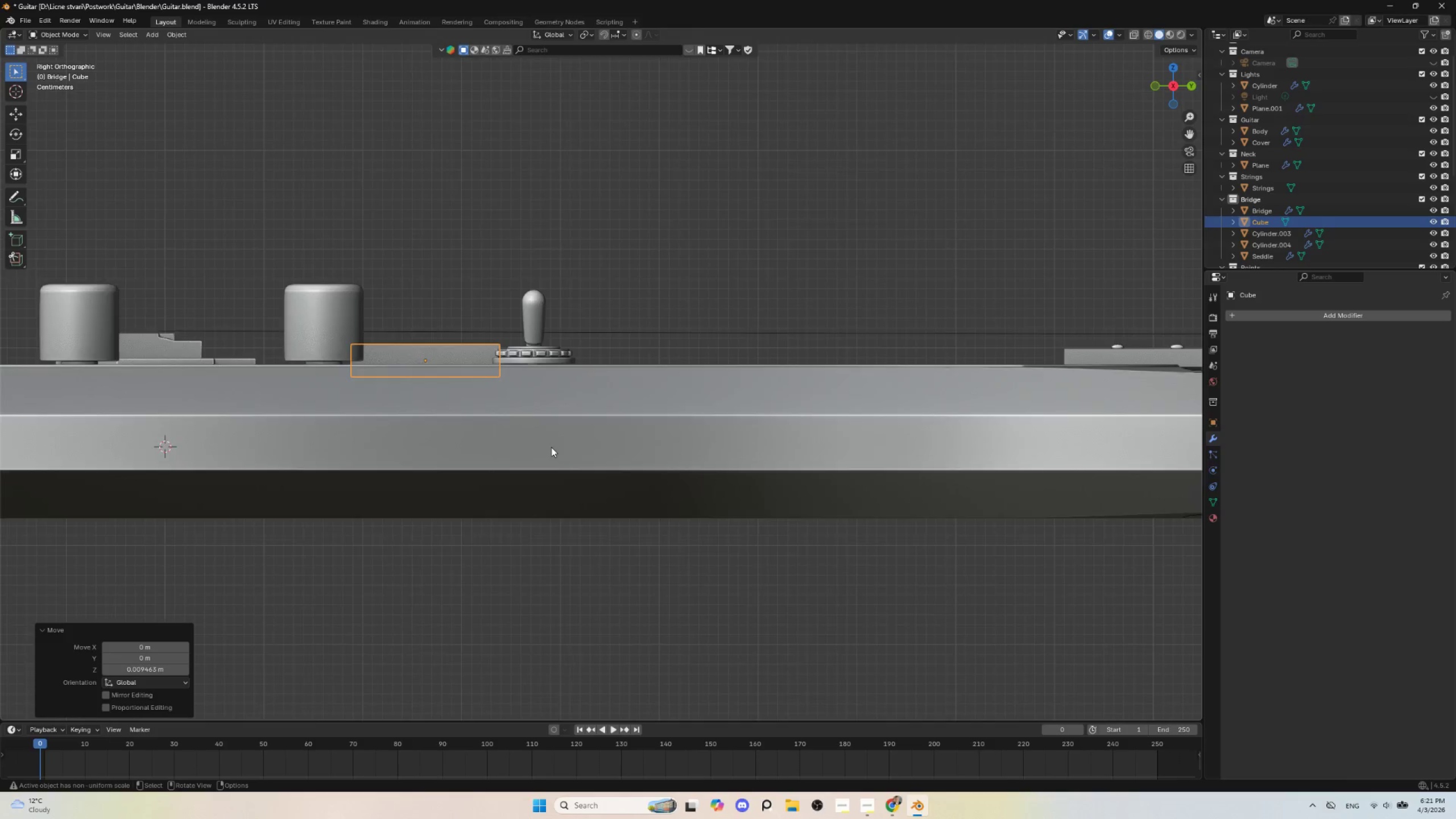 
hold_key(key=ShiftLeft, duration=0.7)
 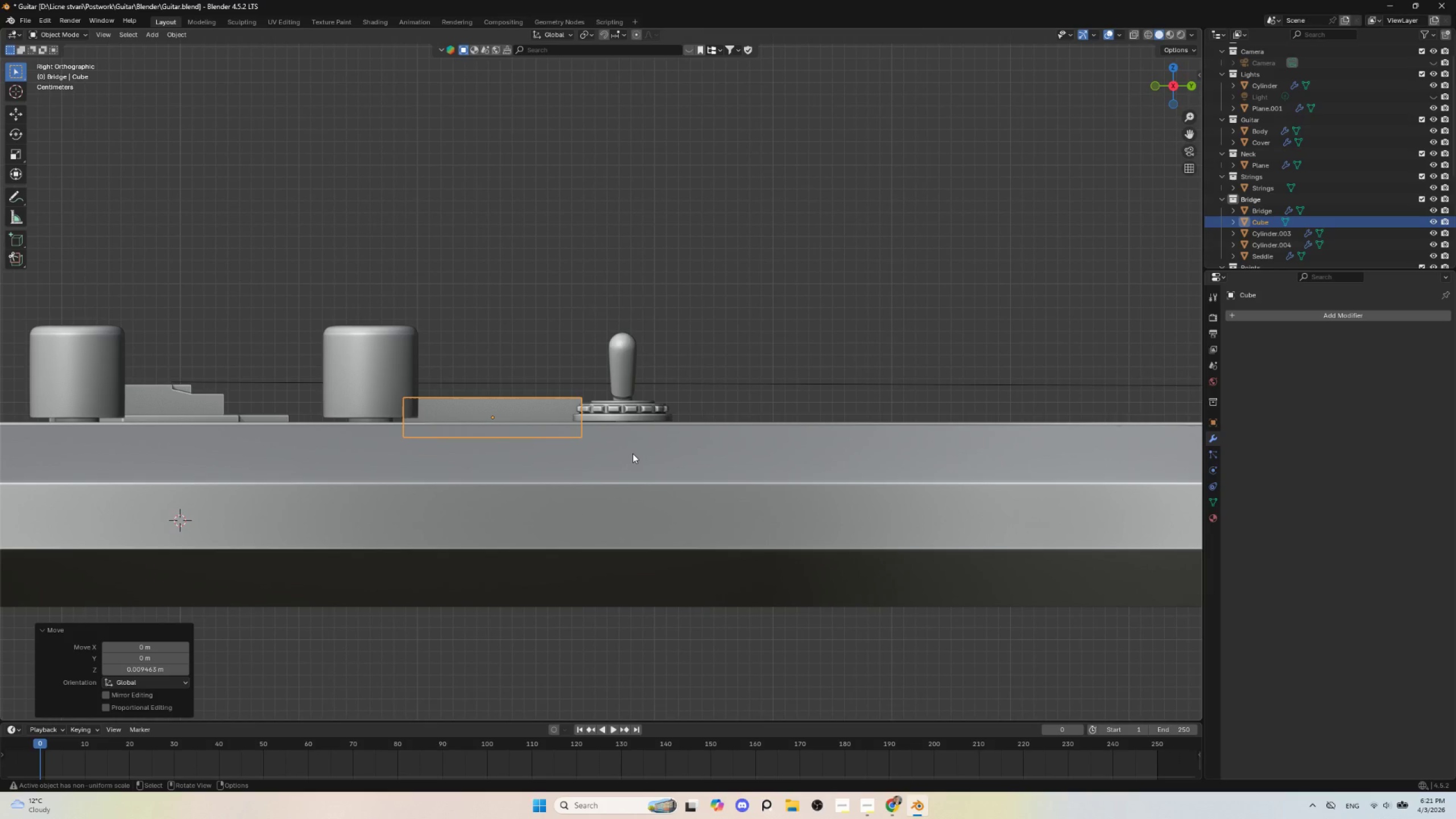 
scroll: coordinate [551, 447], scroll_direction: up, amount: 3.0
 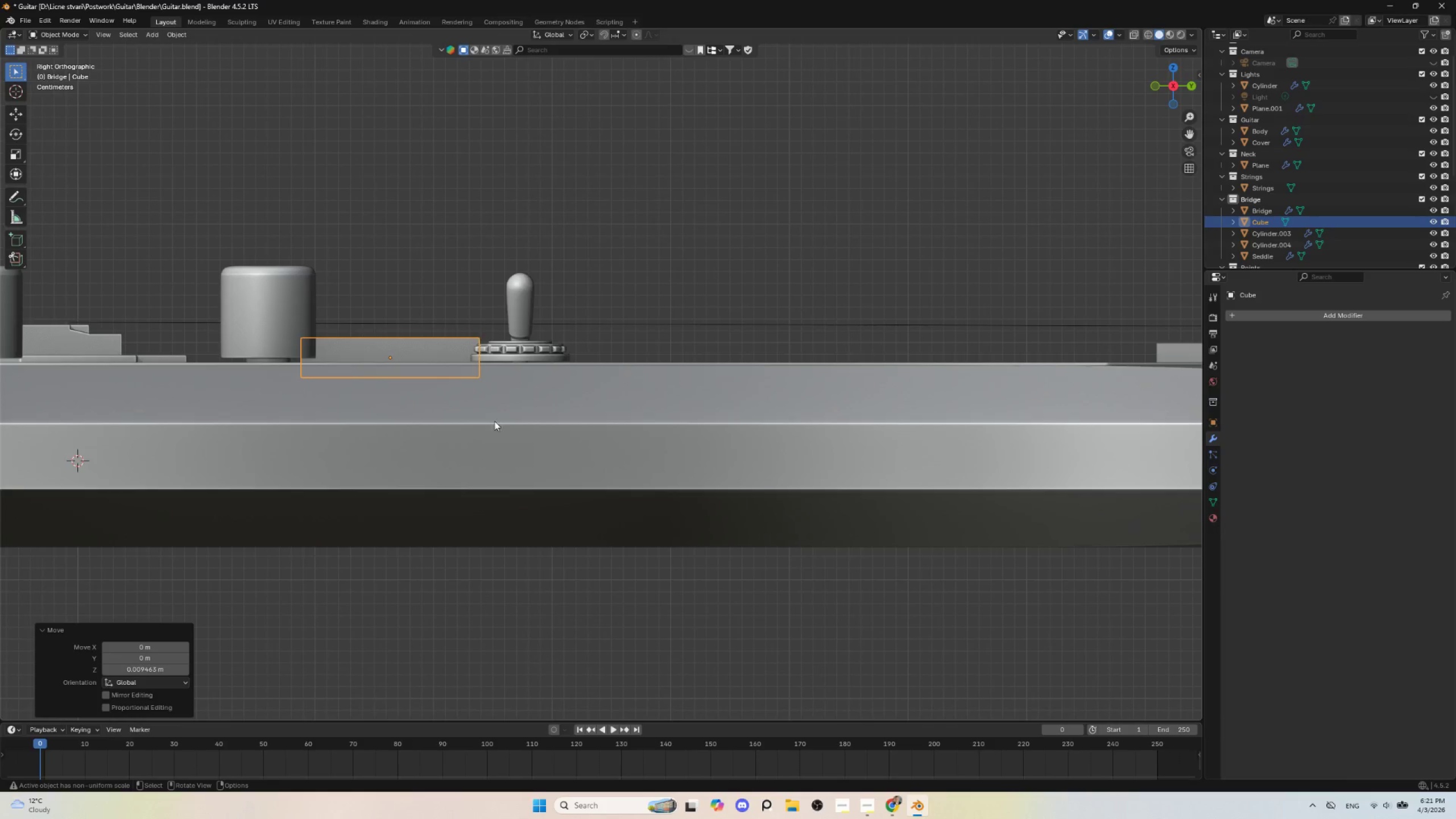 
key(S)
 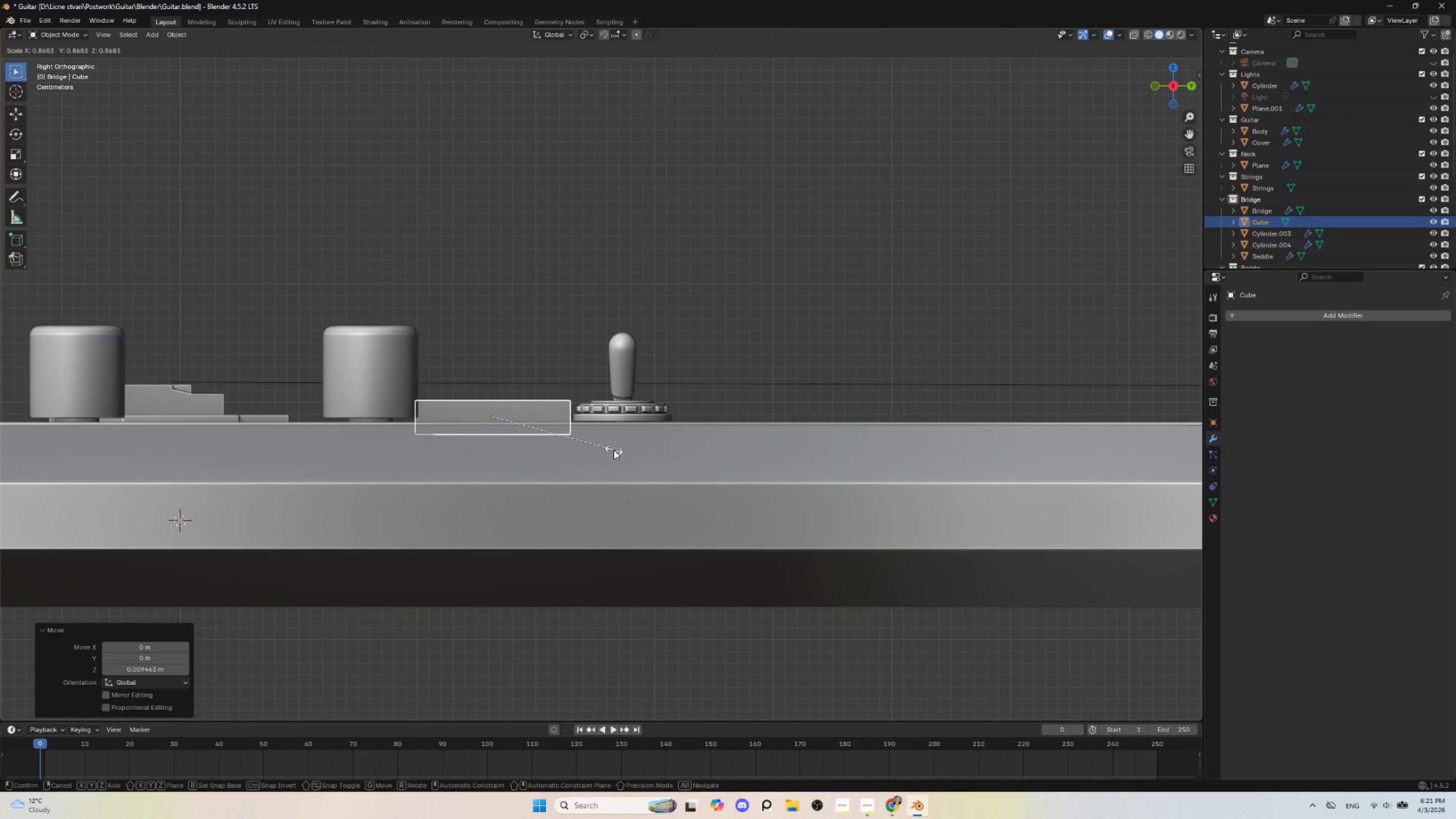 
left_click([614, 450])
 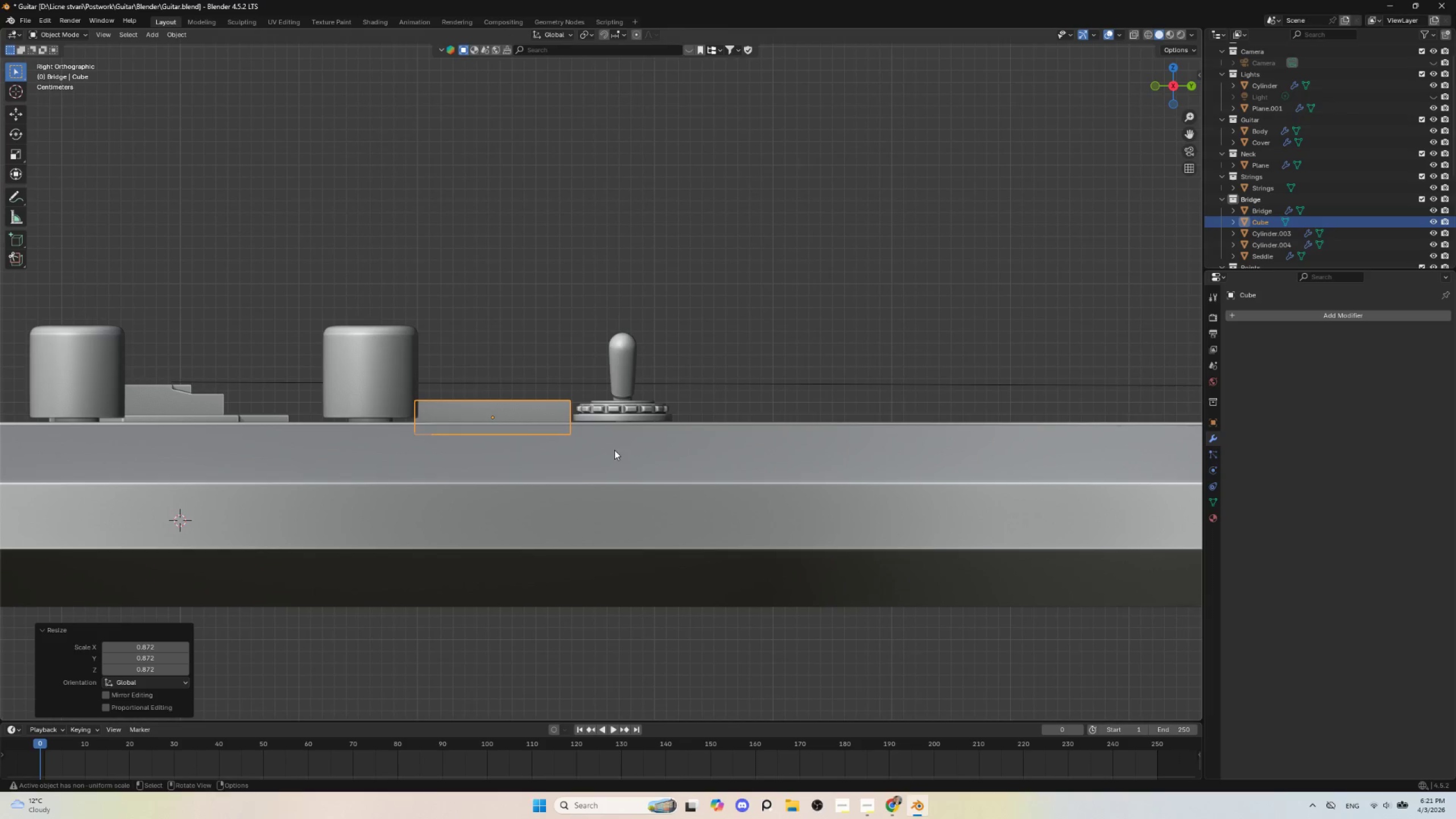 
type(gz)
 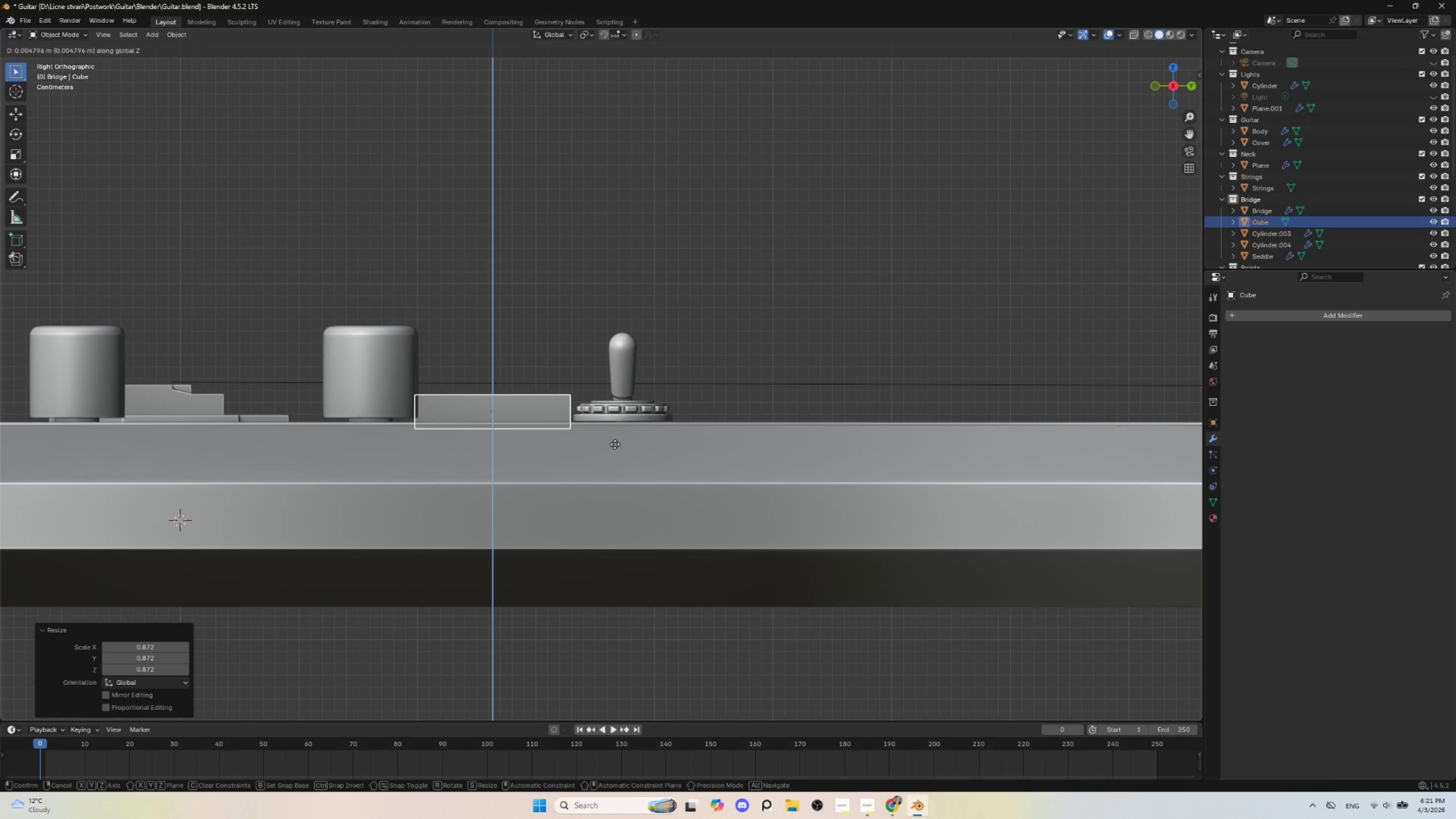 
left_click([615, 444])
 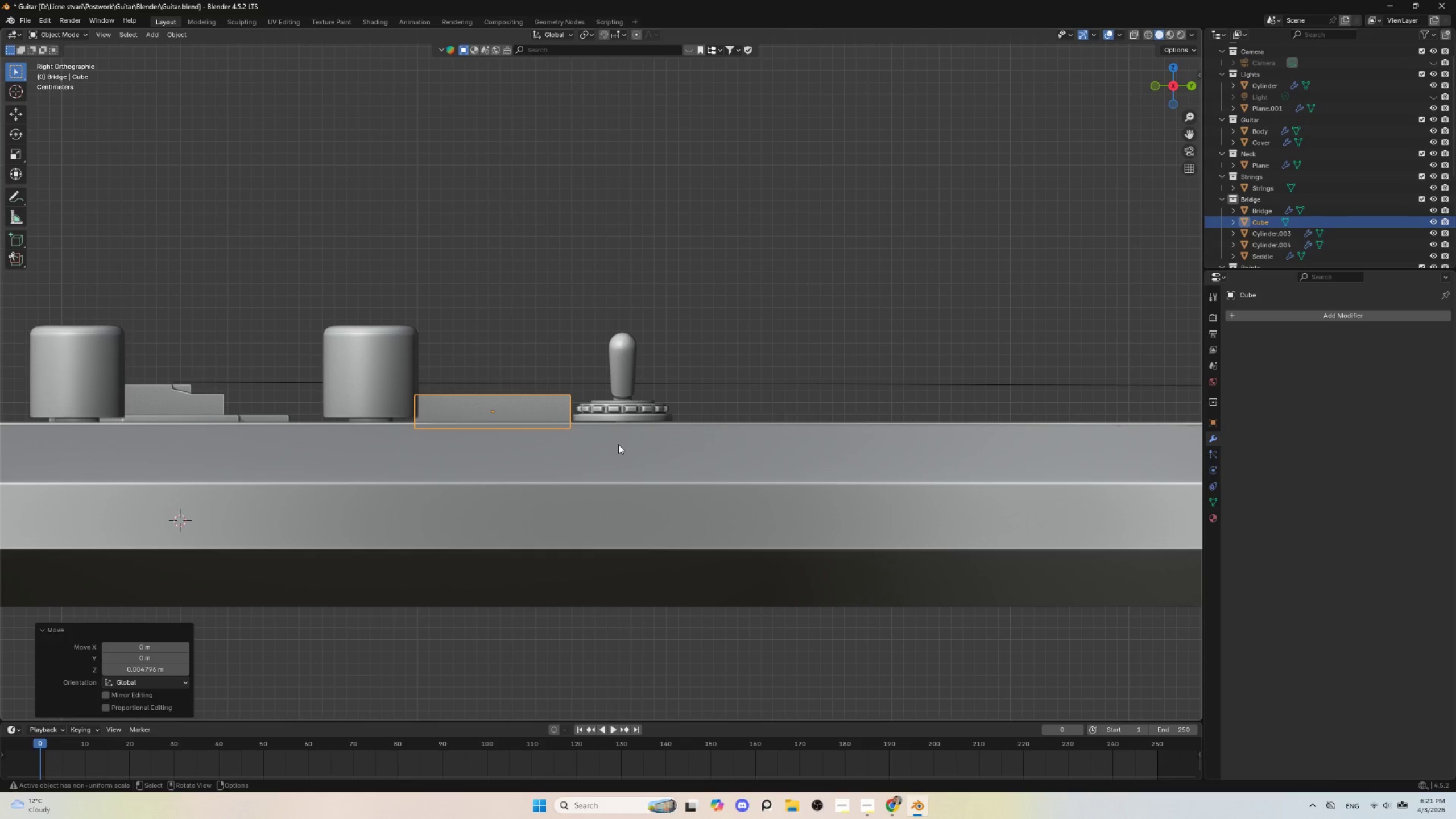 
wait(9.84)
 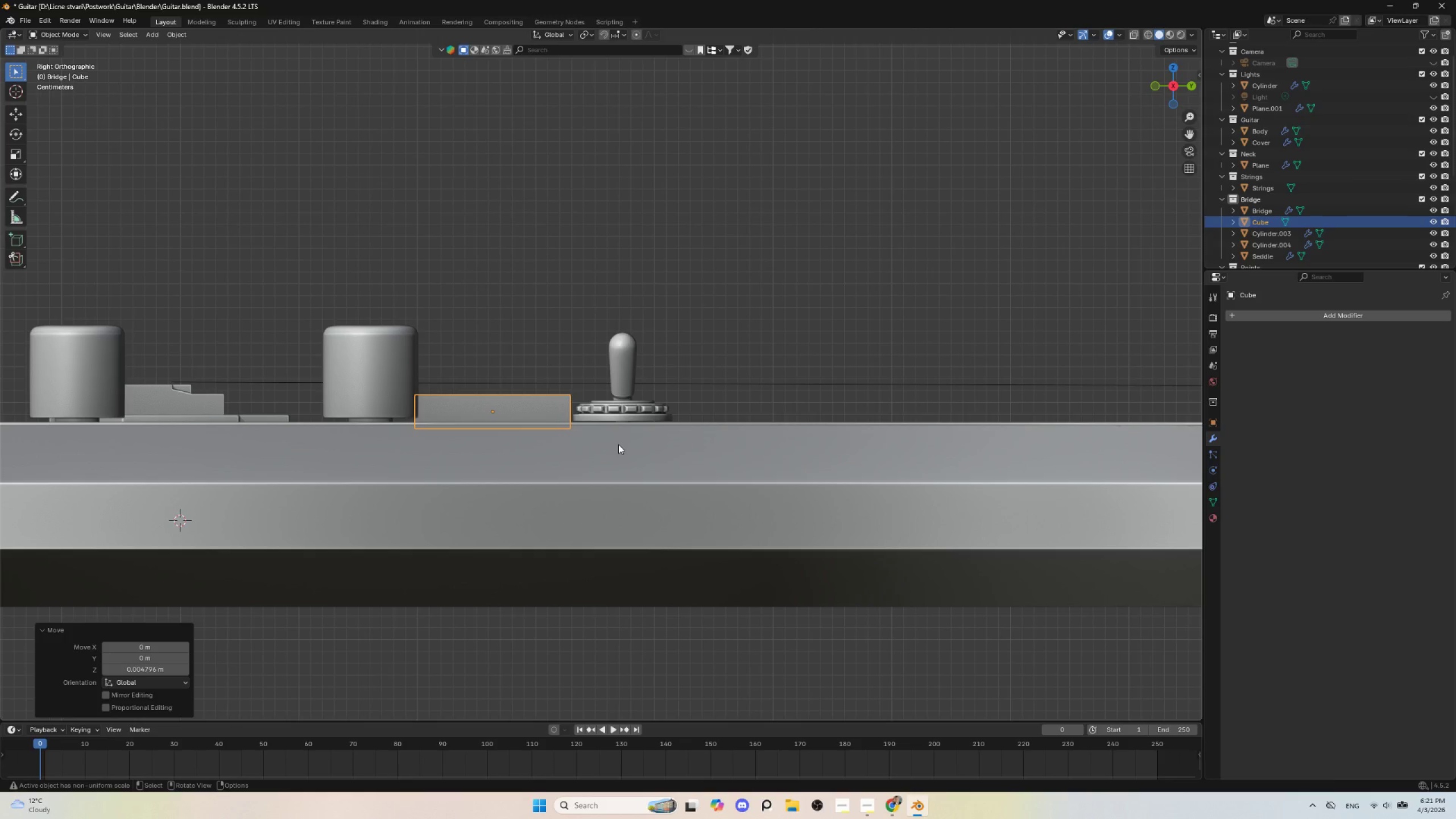 
hold_key(key=AltLeft, duration=0.53)
 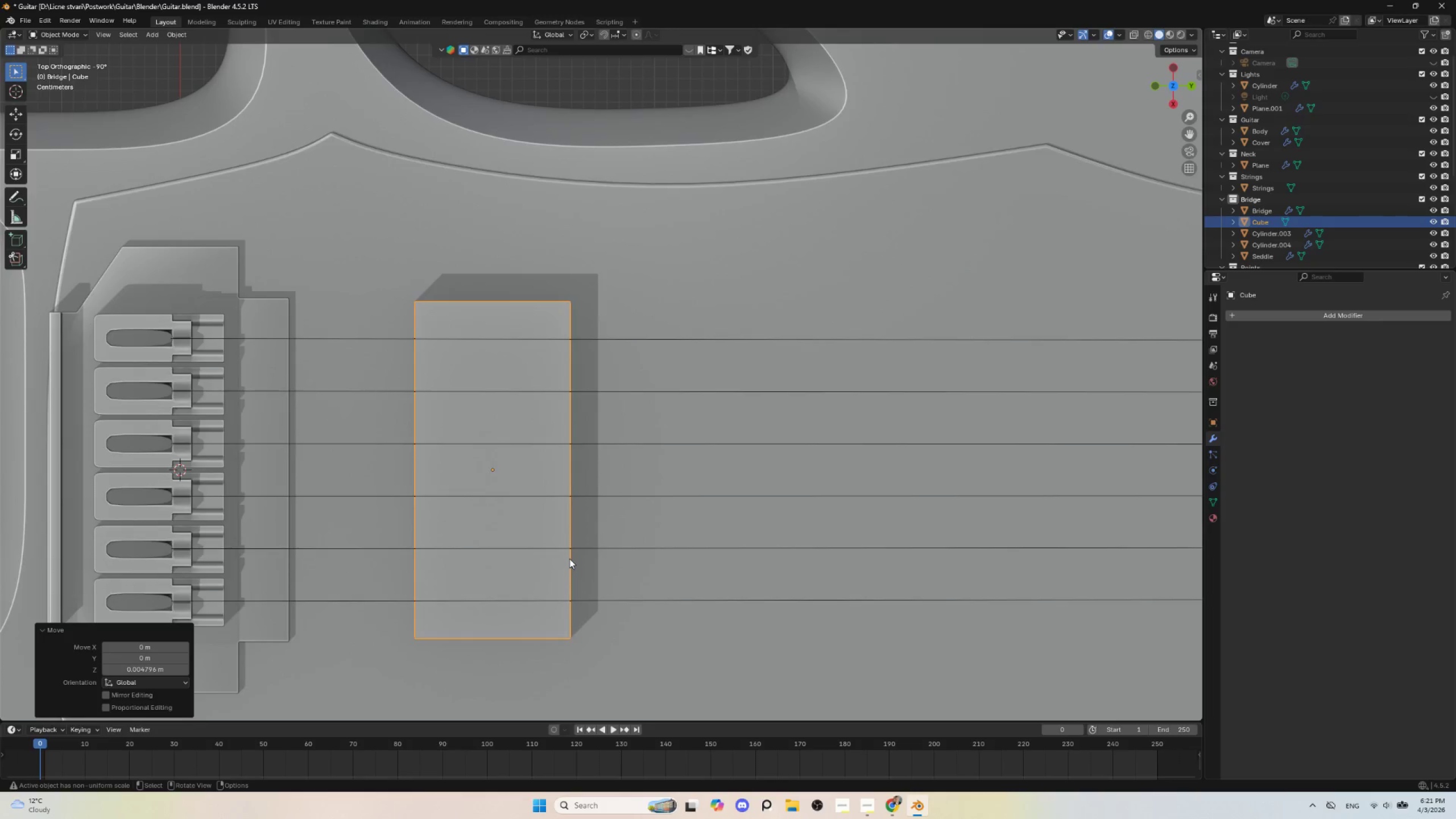 
scroll: coordinate [569, 559], scroll_direction: down, amount: 2.0
 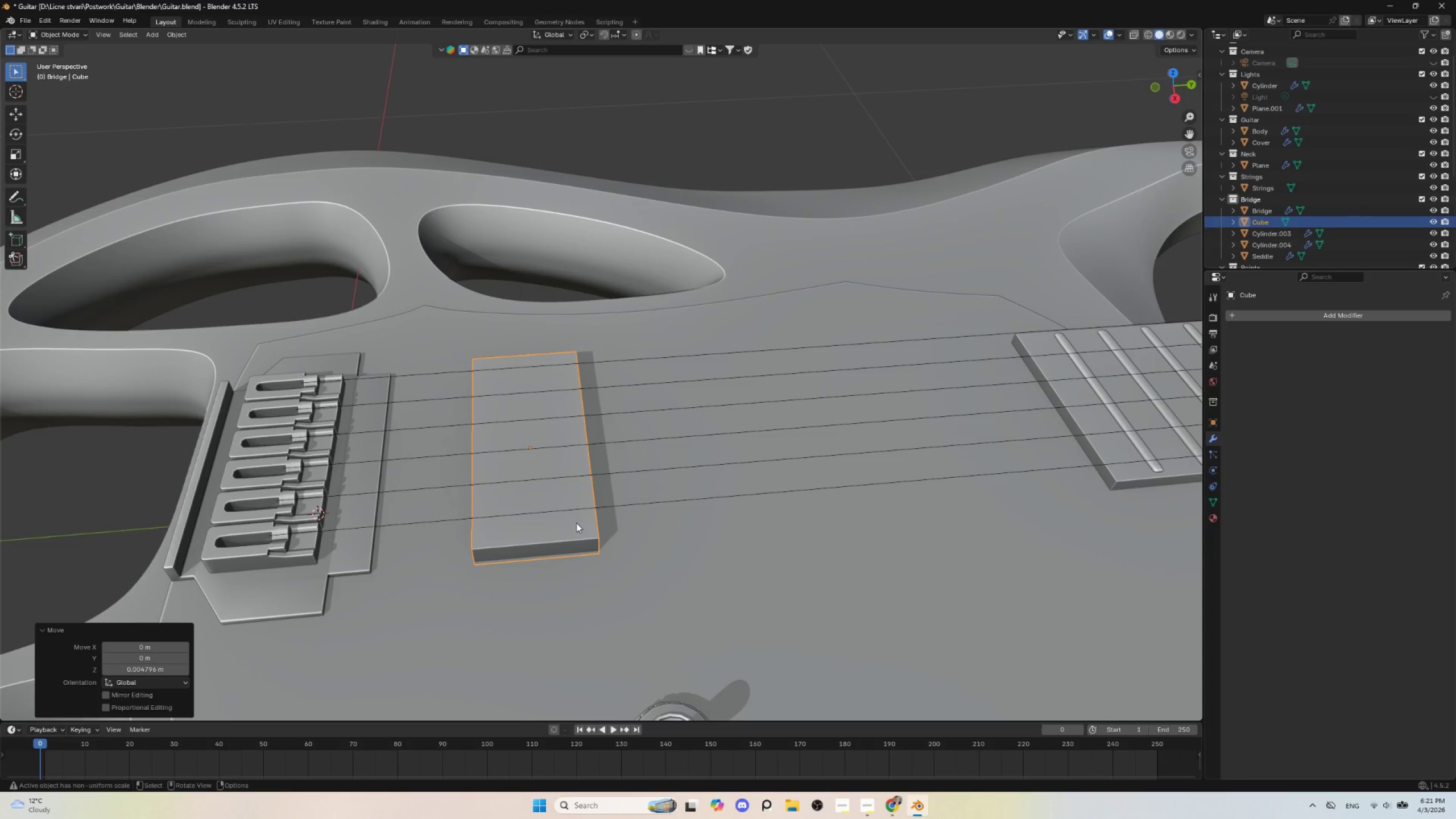 
wait(13.22)
 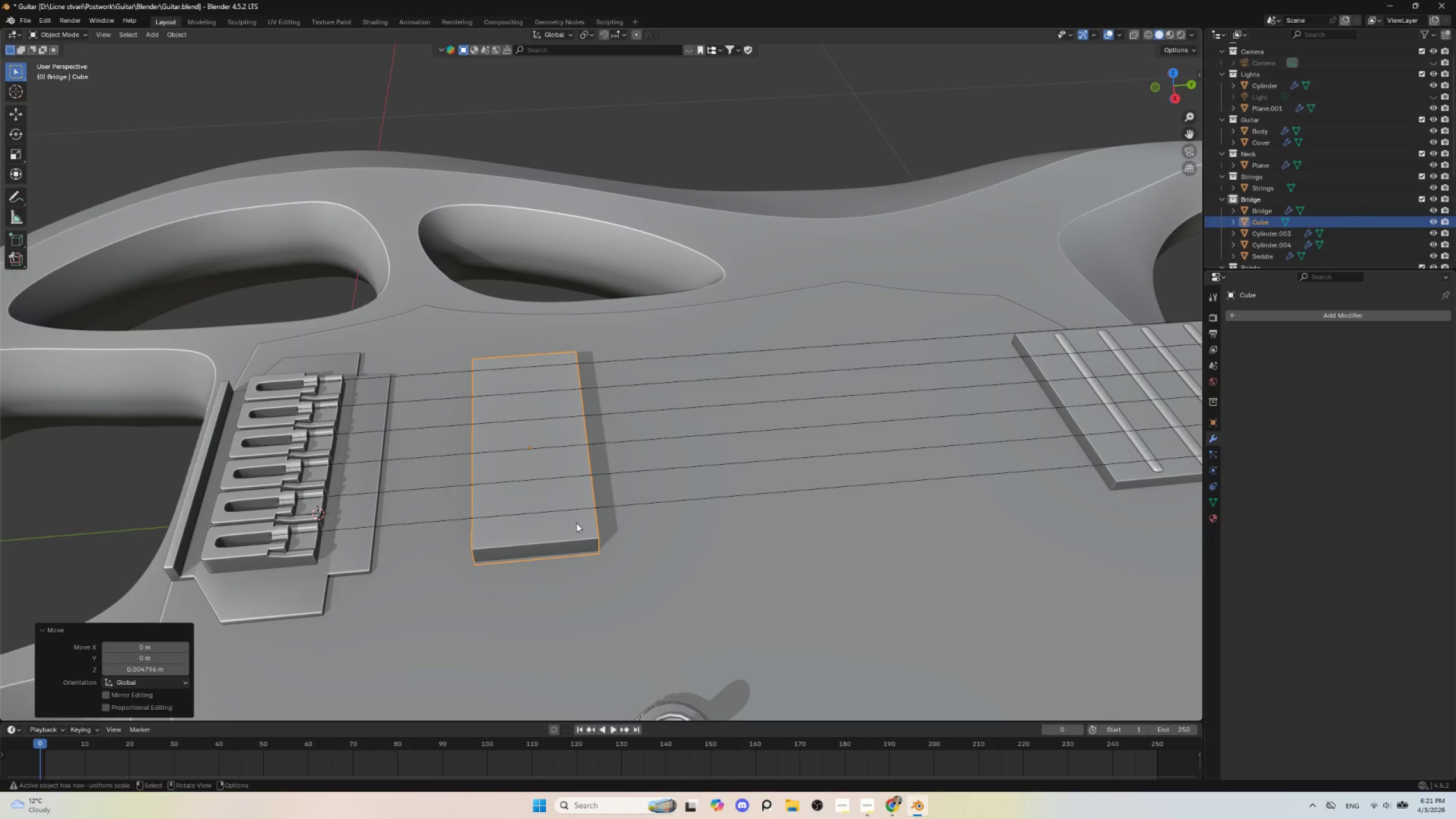 
key(Tab)
 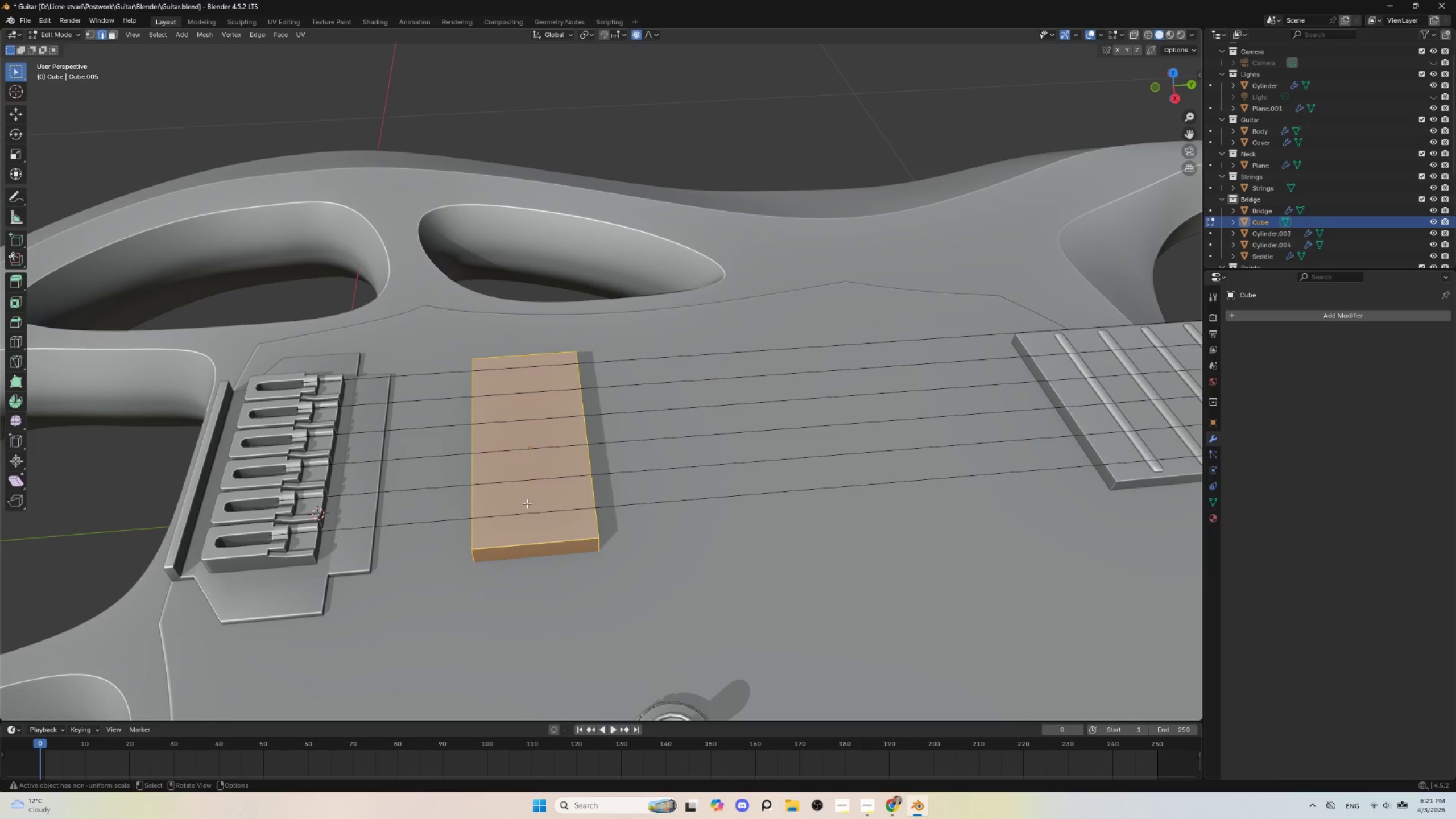 
key(Tab)
 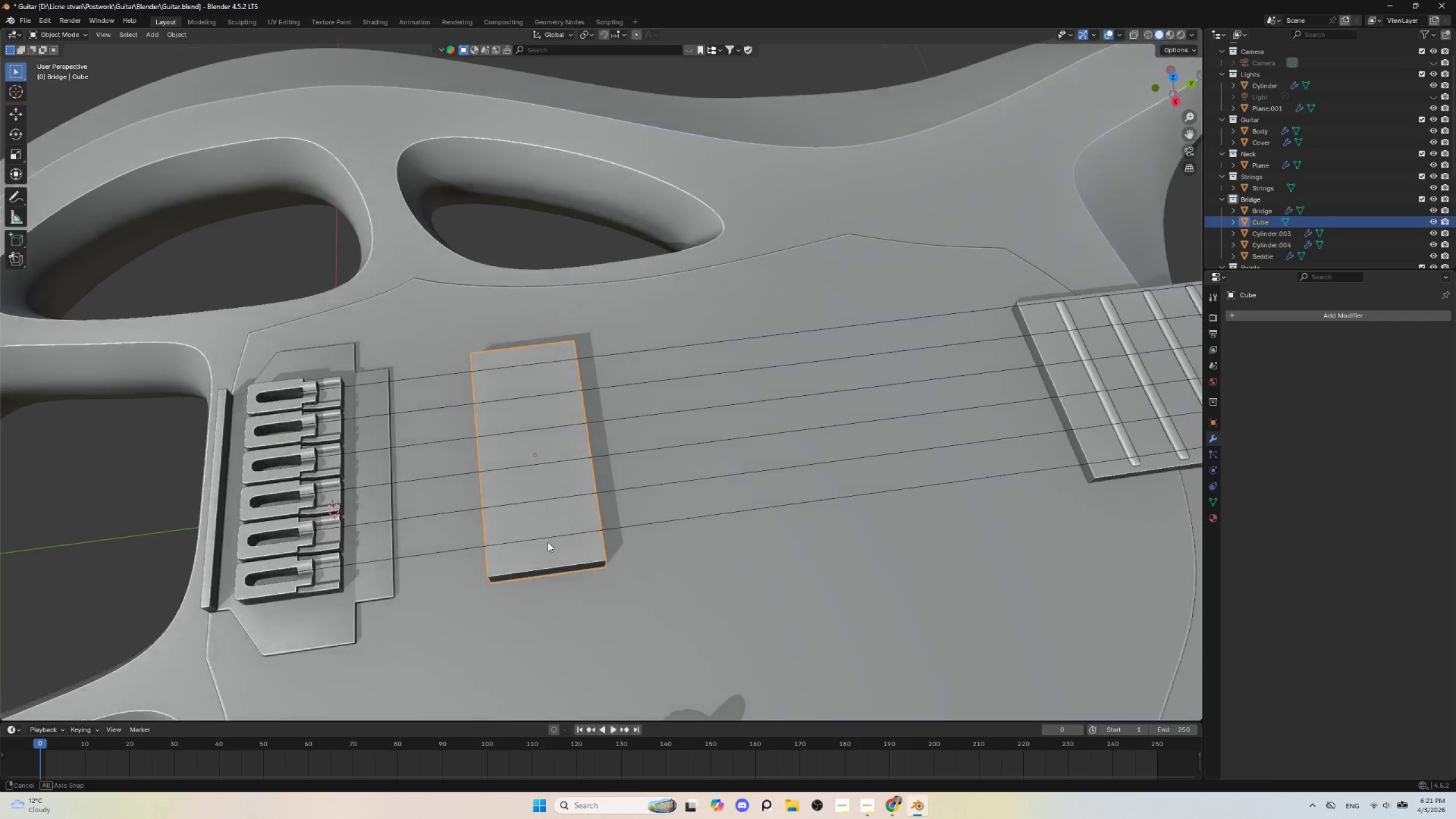 
hold_key(key=AltLeft, duration=0.39)
 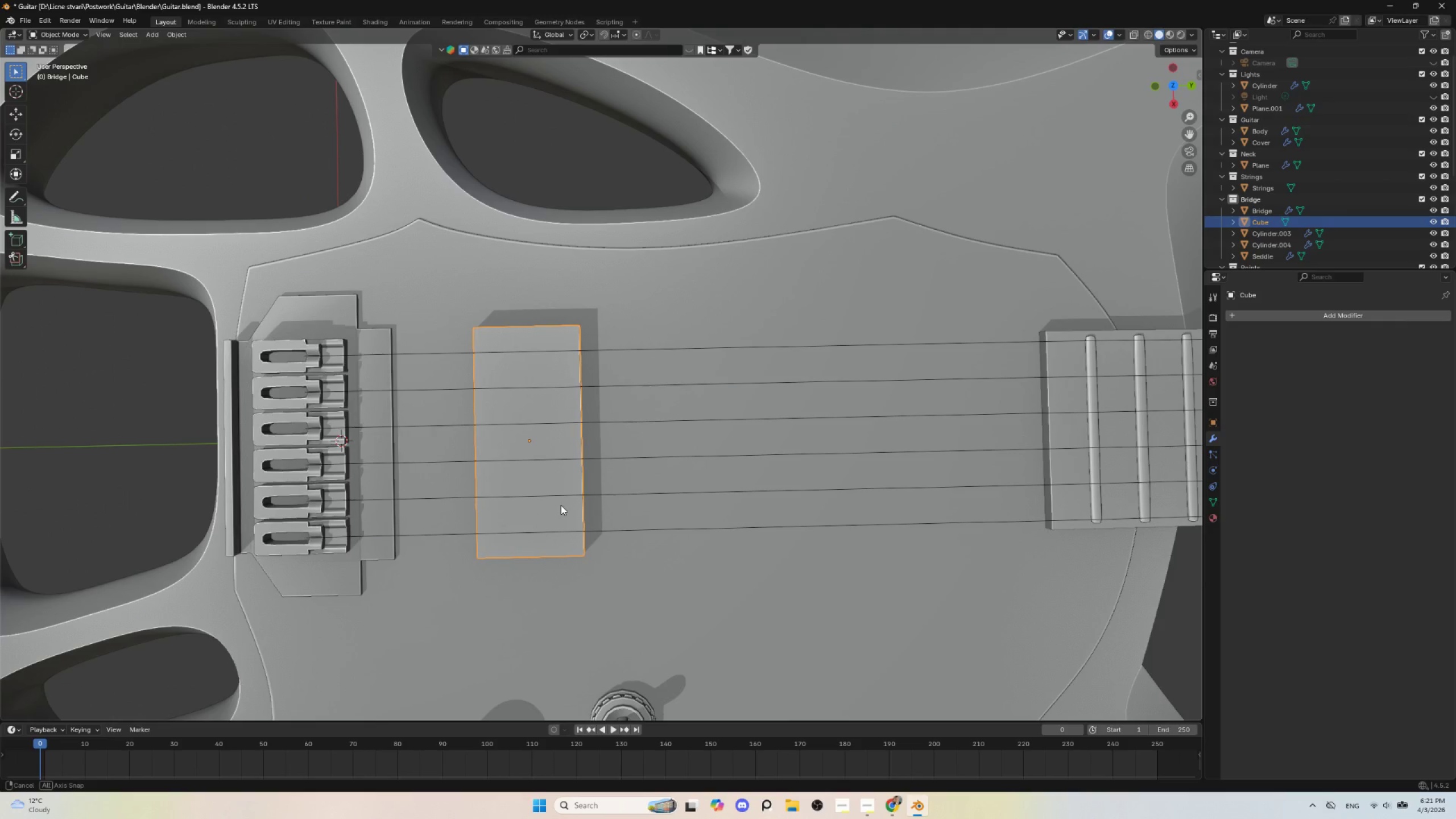 
hold_key(key=ControlLeft, duration=0.66)
 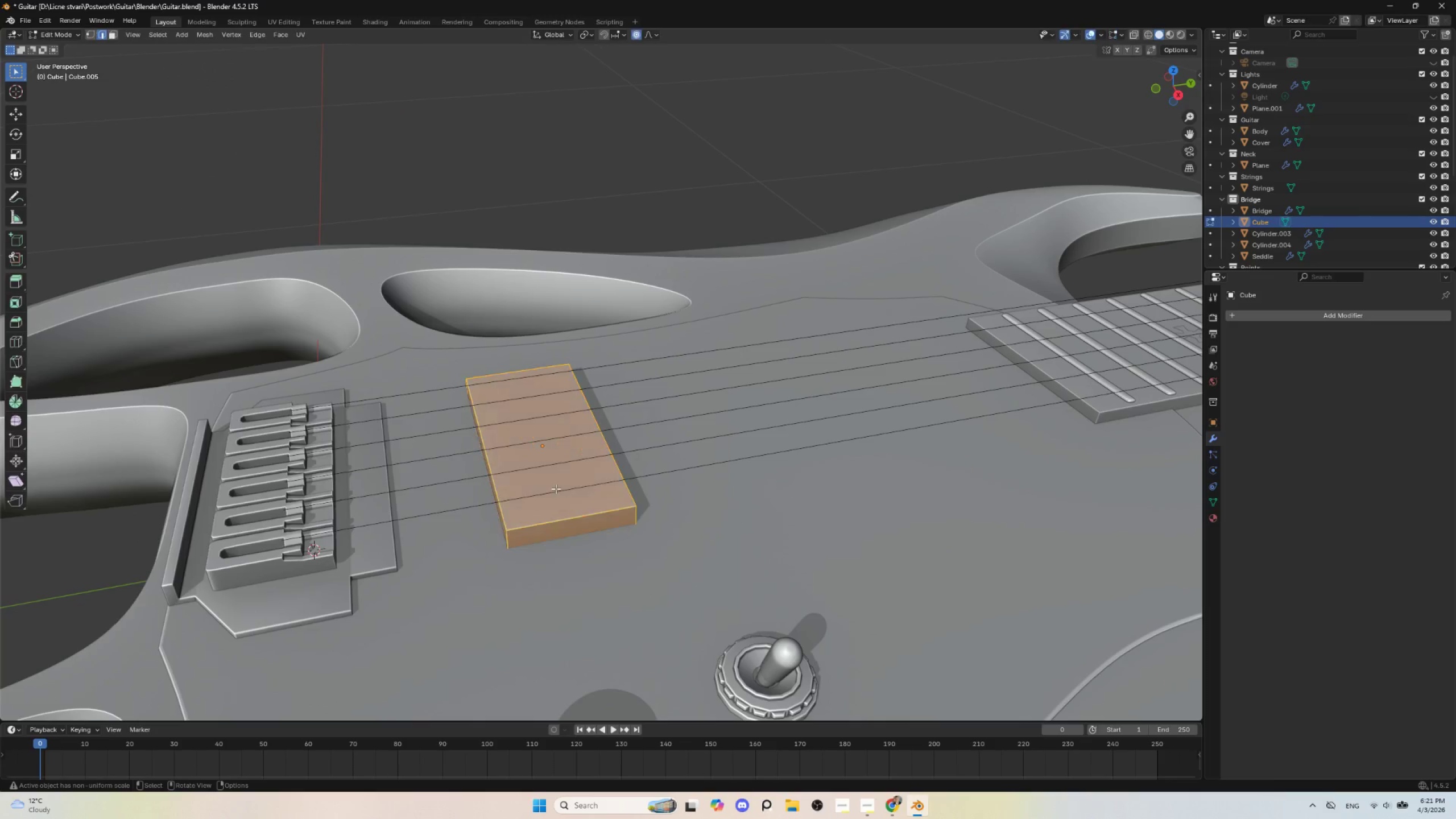 
key(Tab)
 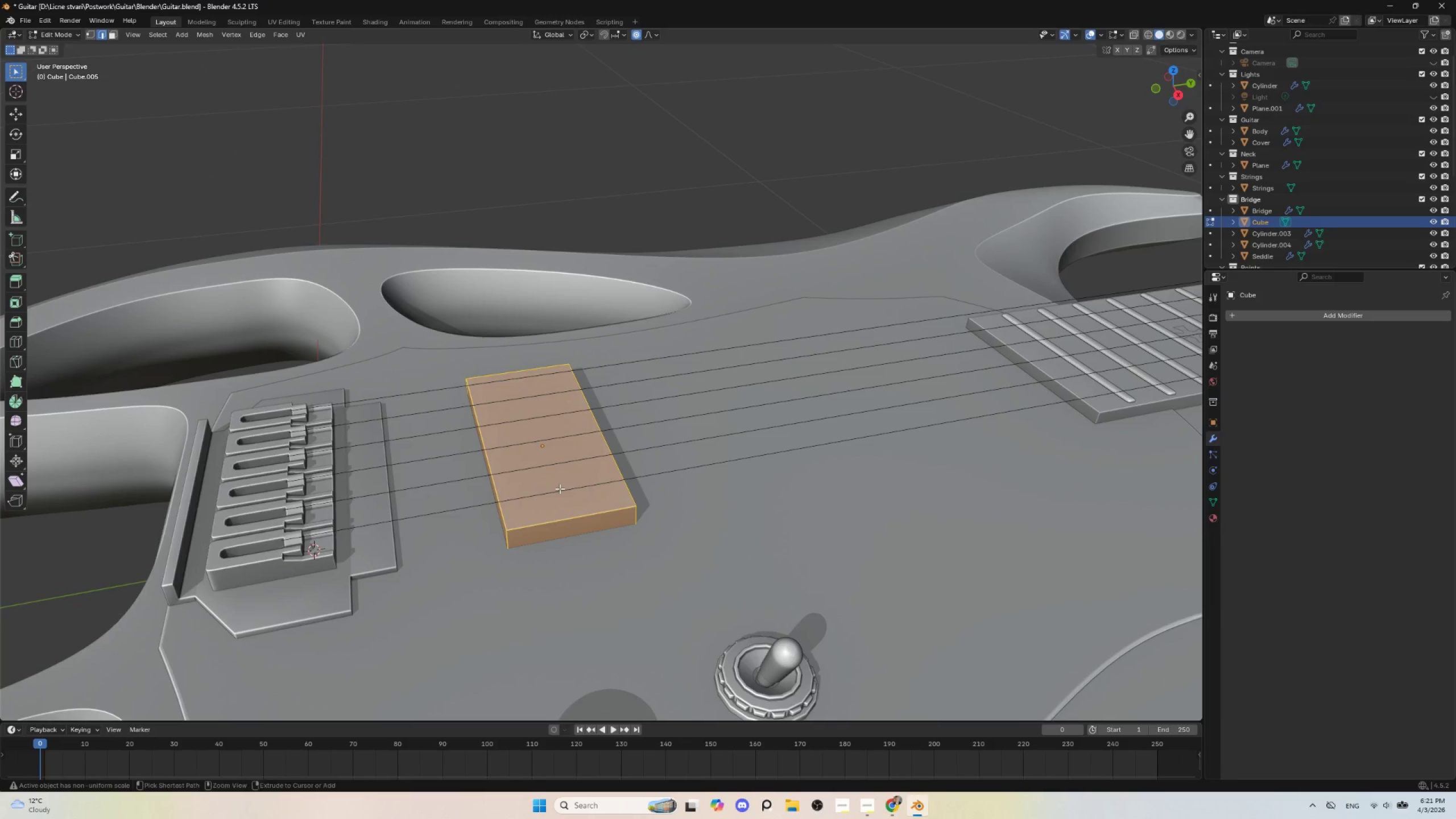 
key(Control+R)
 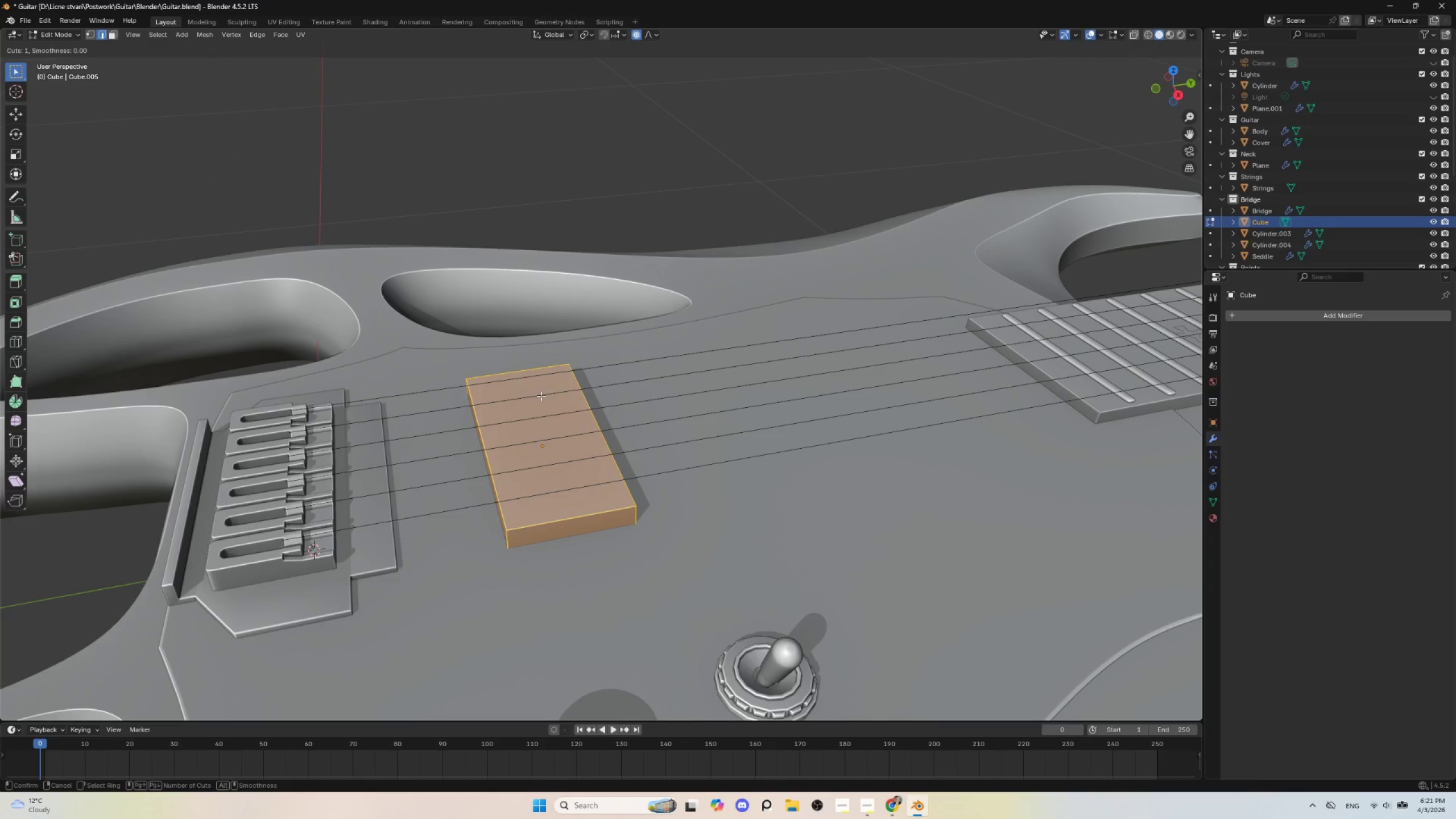 
key(Escape)
 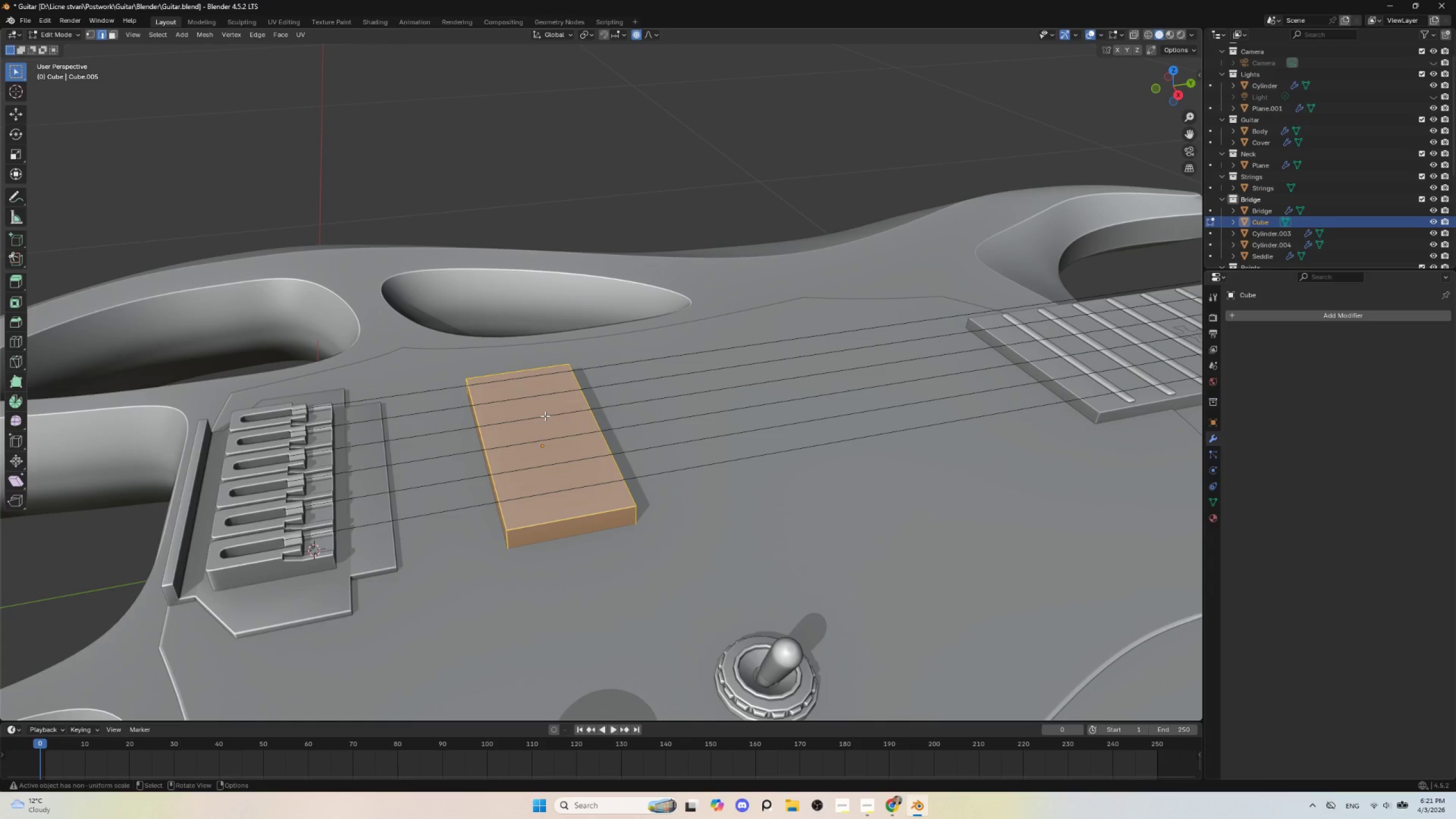 
key(Tab)
 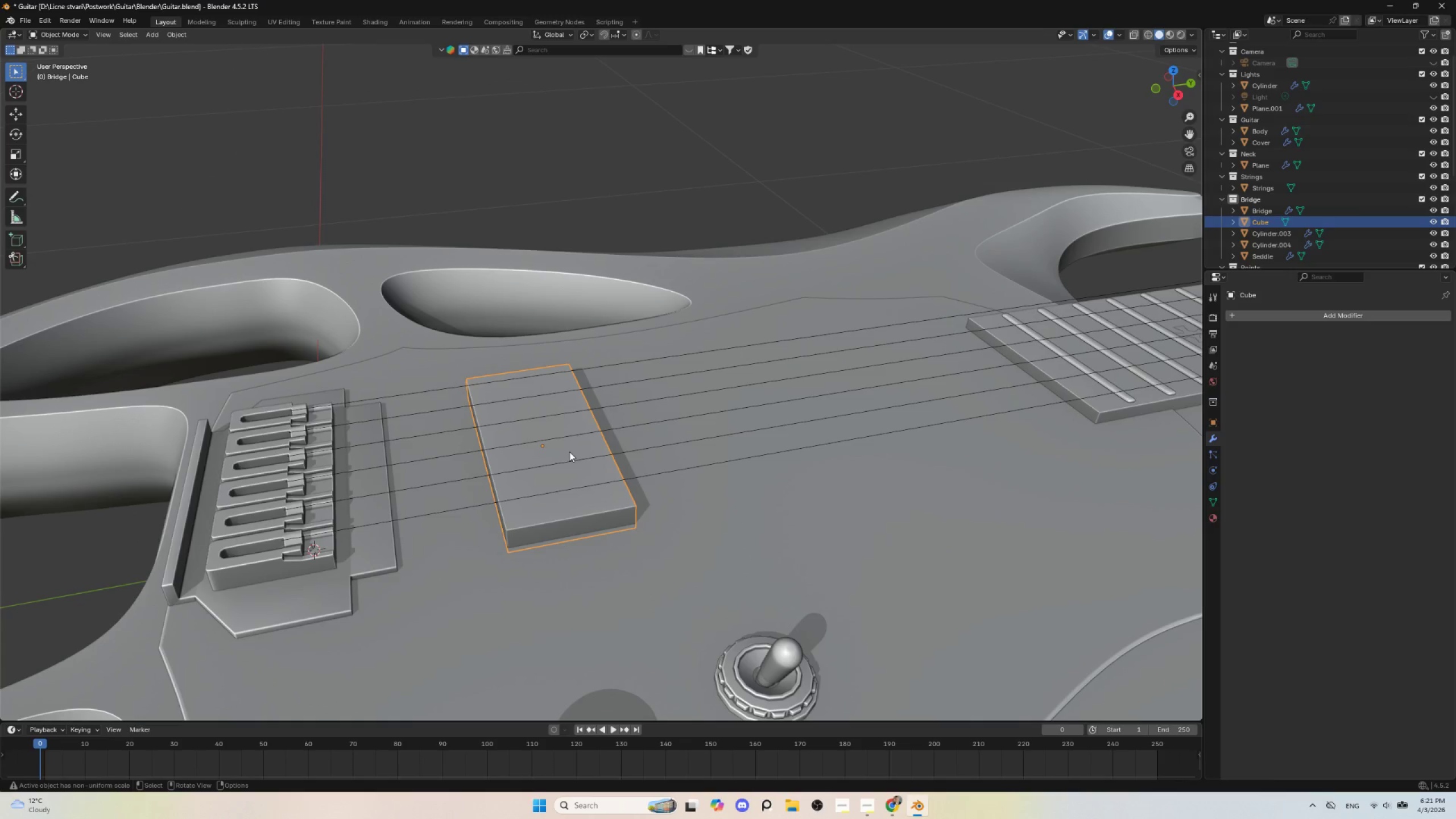 
hold_key(key=ControlLeft, duration=0.48)
 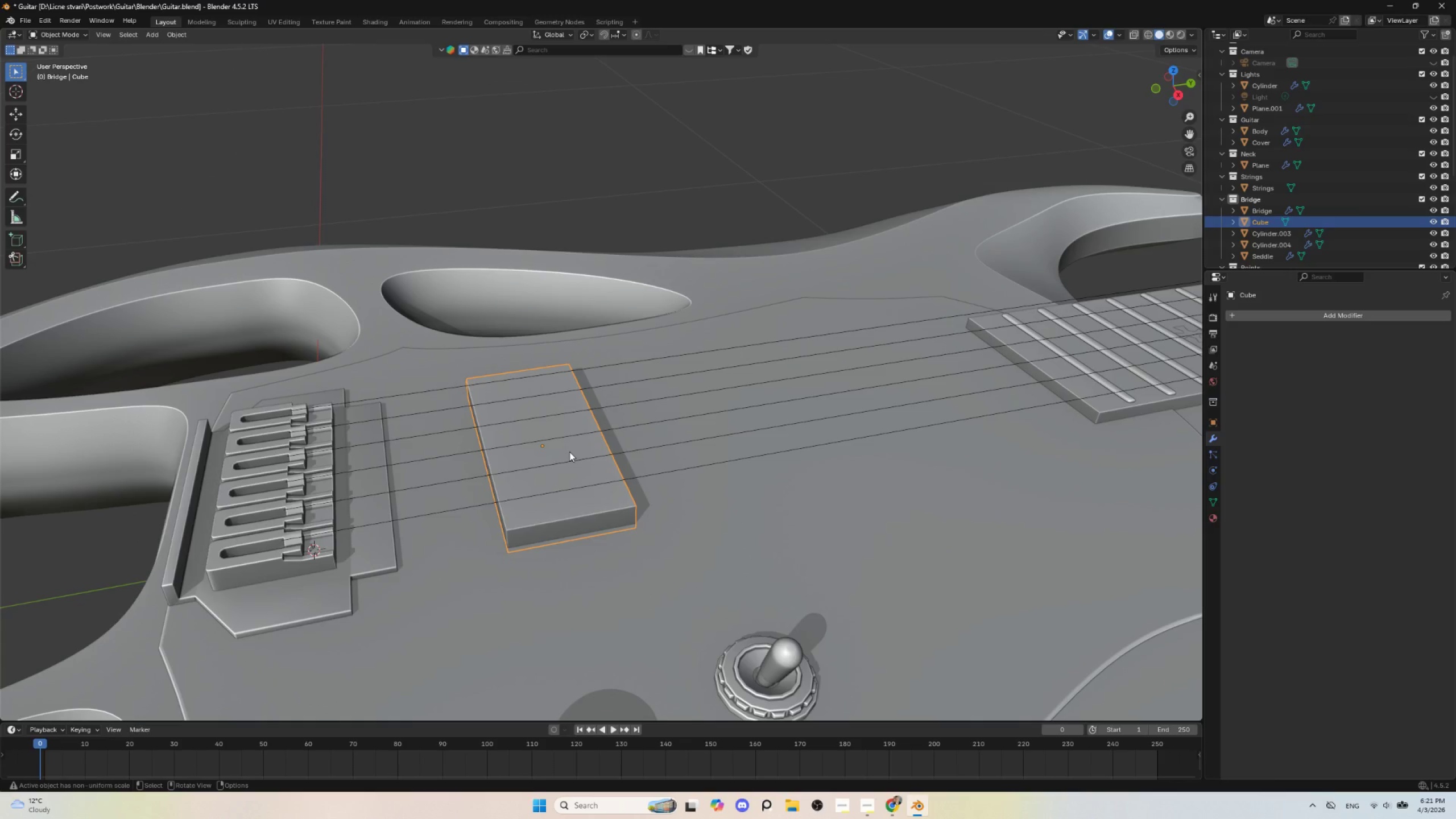 
key(M)
 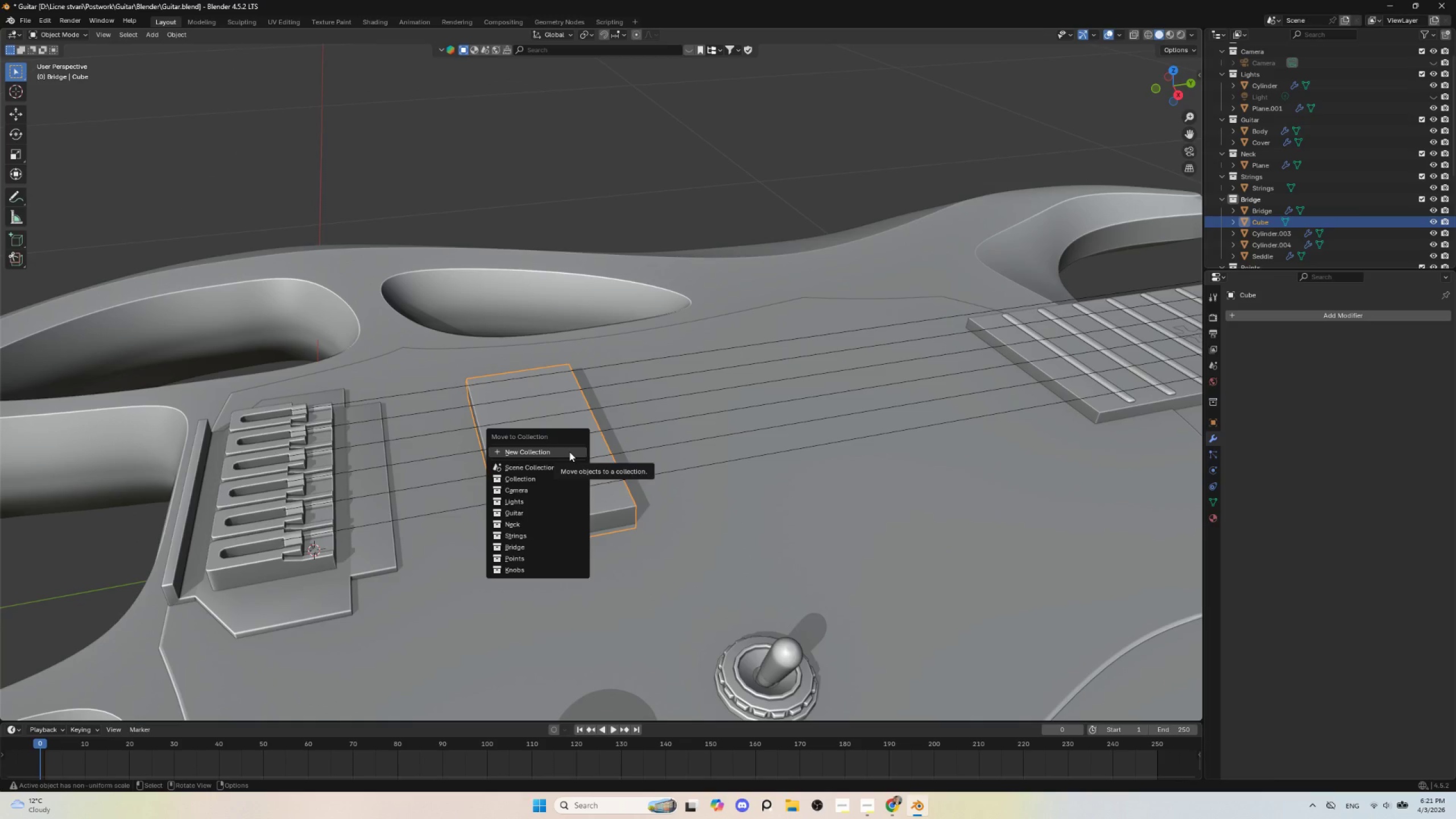 
left_click([569, 452])
 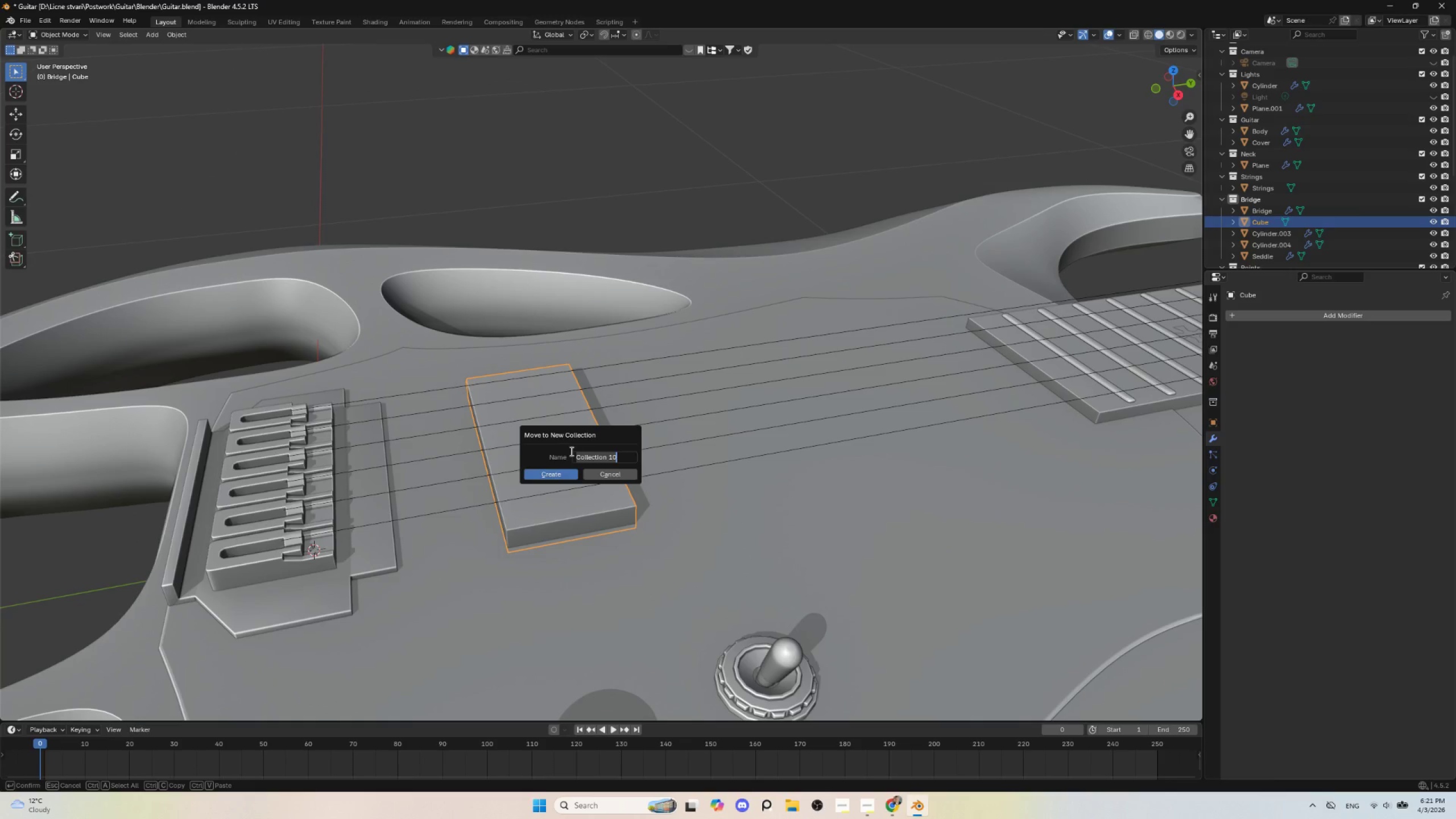 
type(Magnets)
 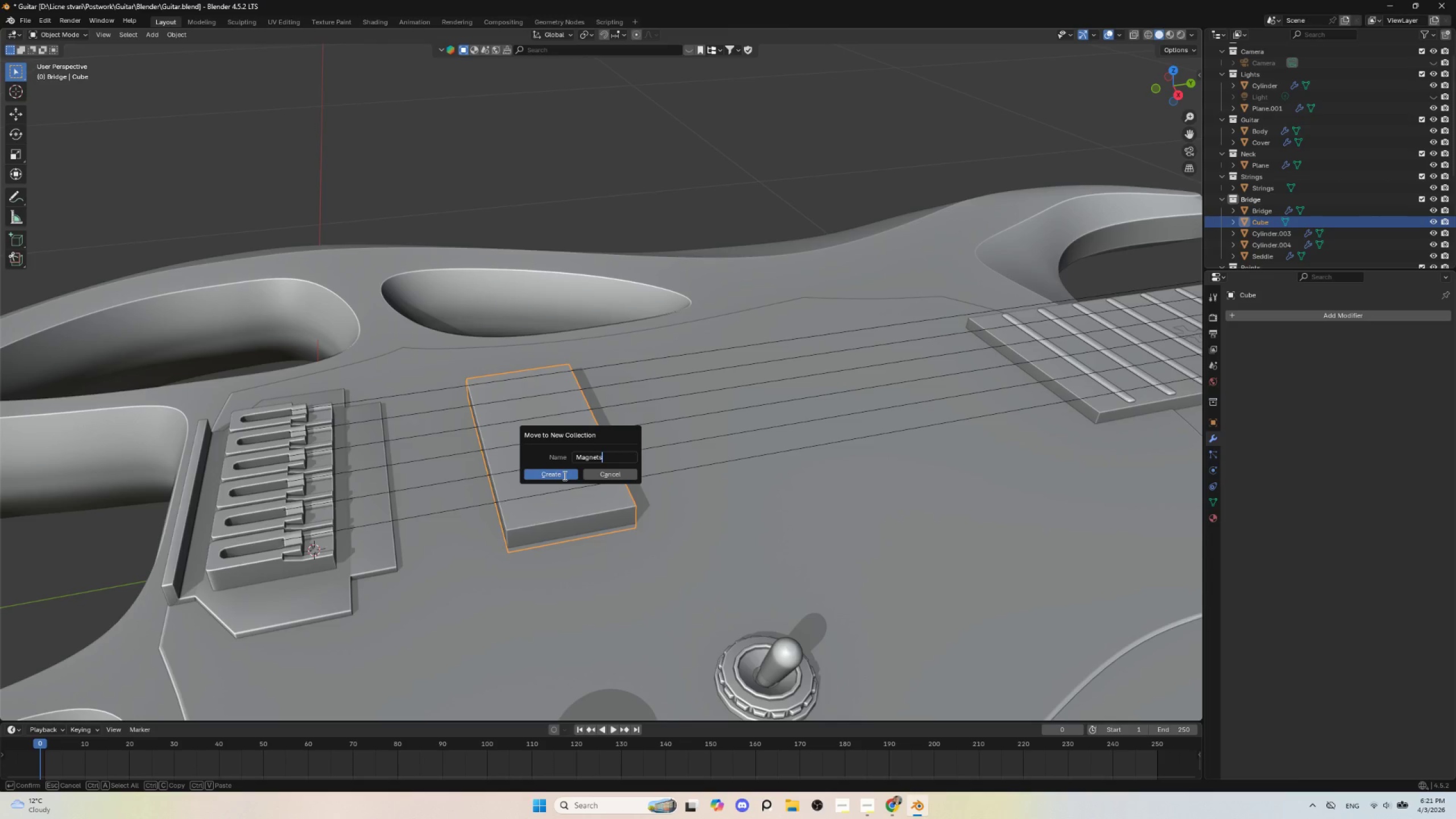 
left_click([564, 475])
 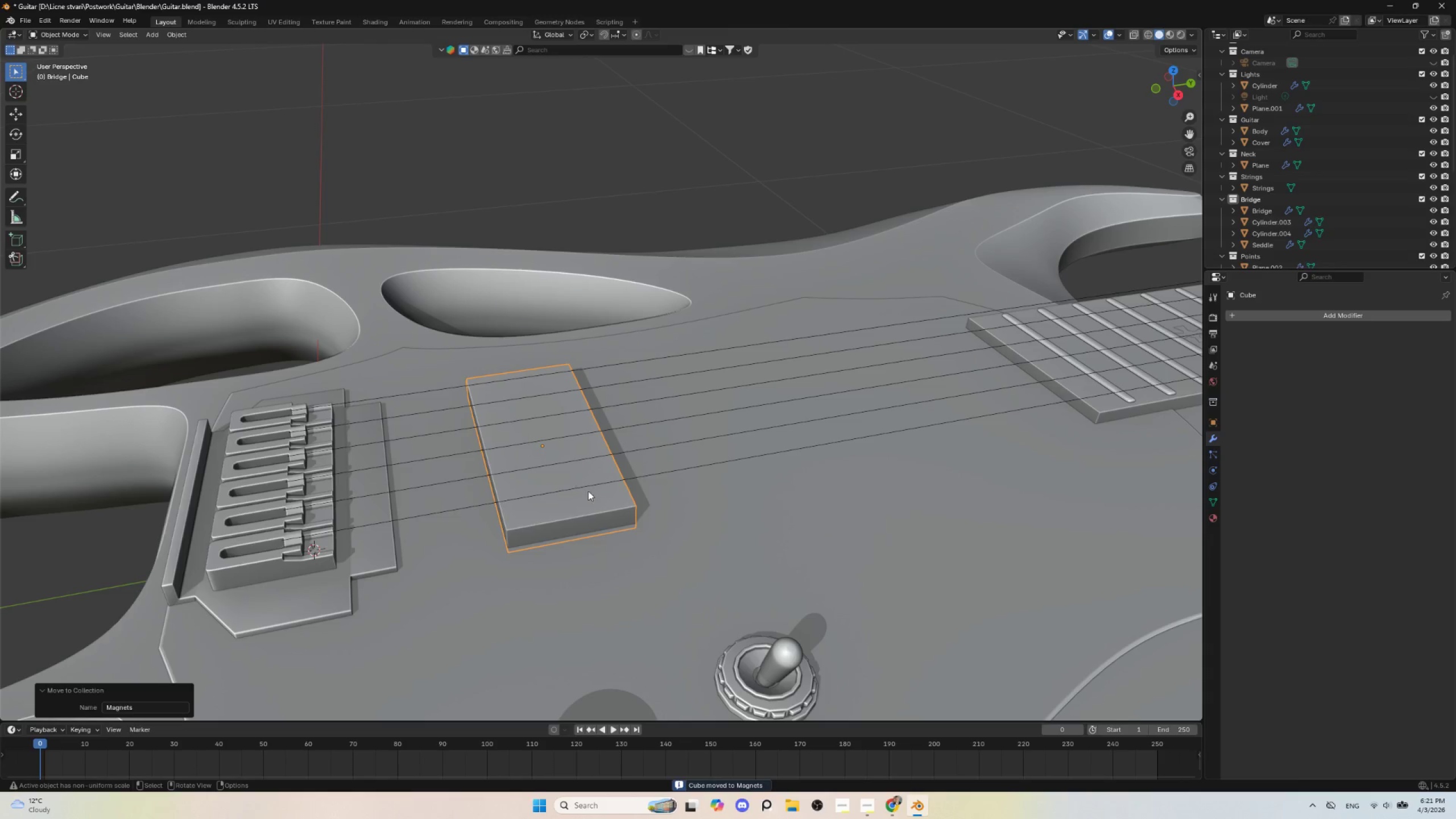 
key(Tab)
 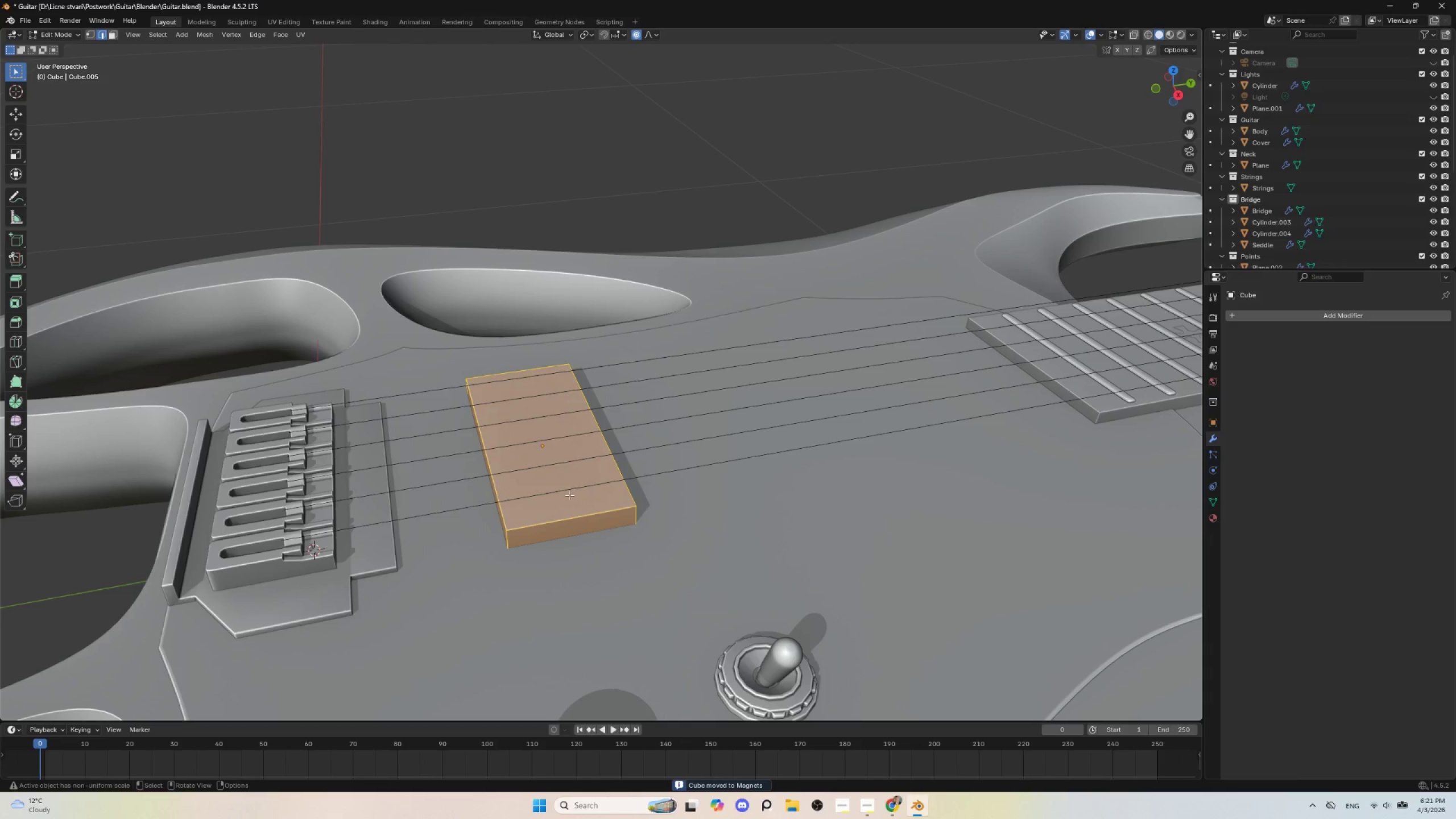 
key(Control+R)
 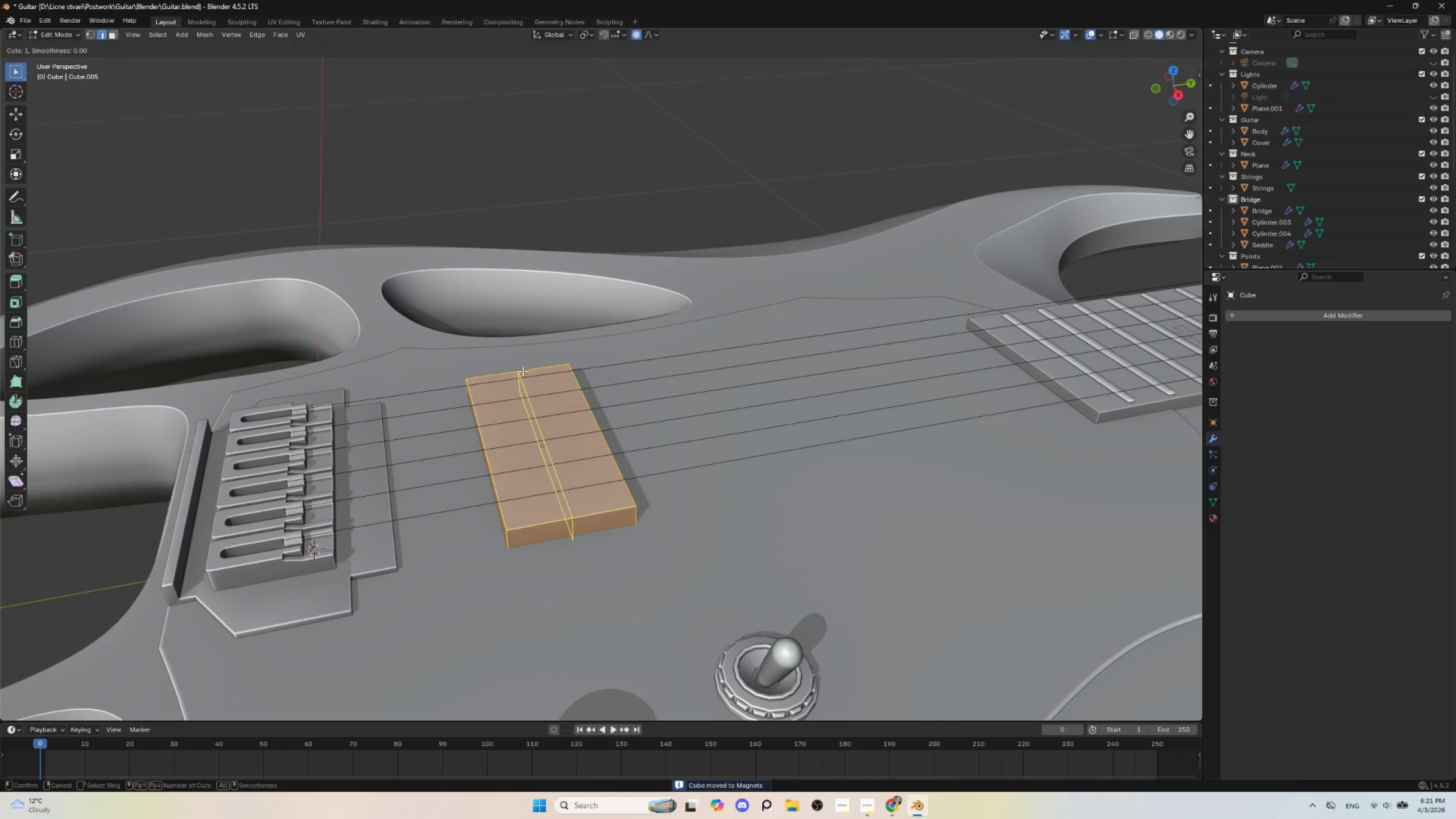 
scroll: coordinate [523, 371], scroll_direction: up, amount: 1.0
 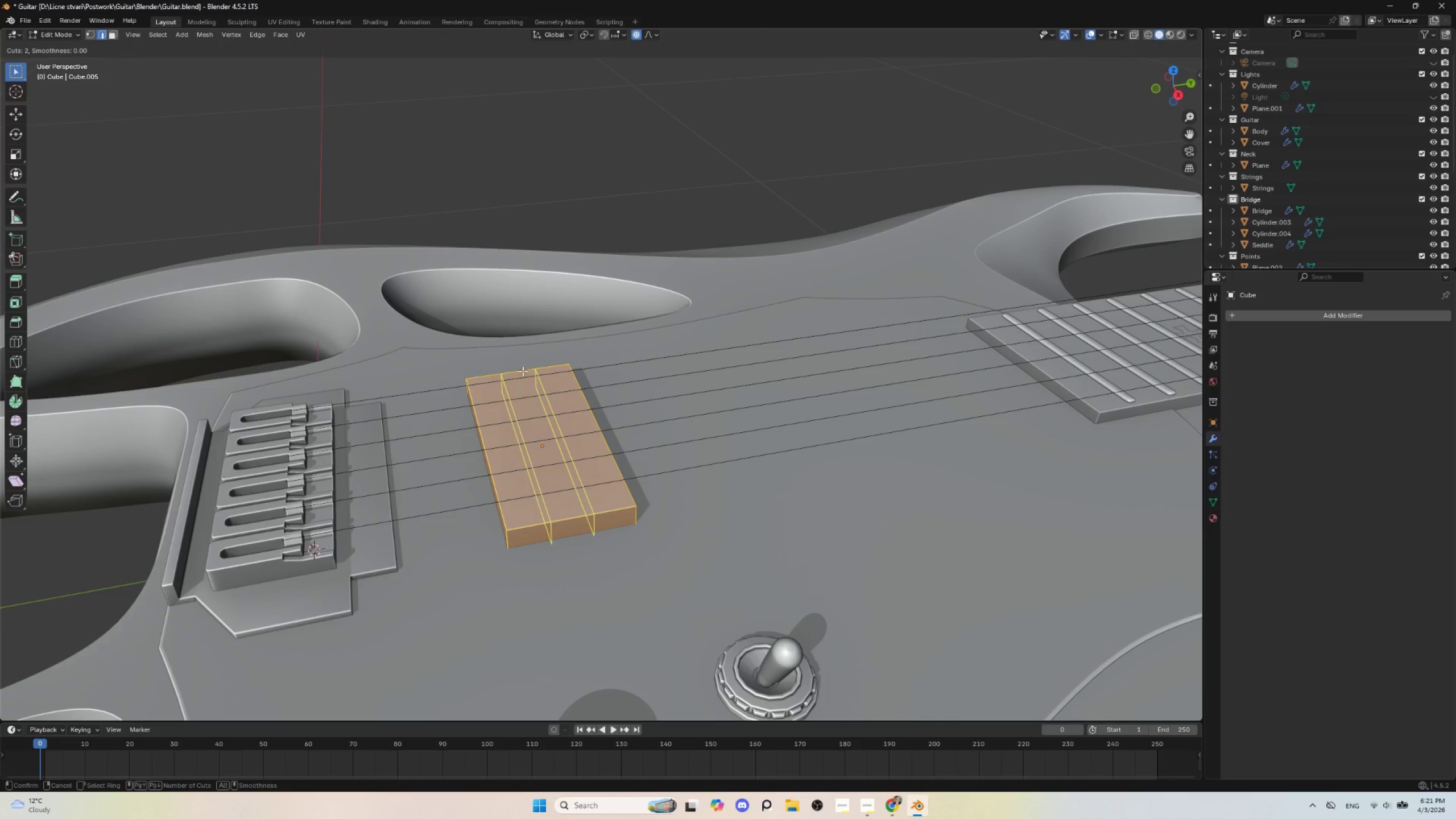 
left_click([523, 371])
 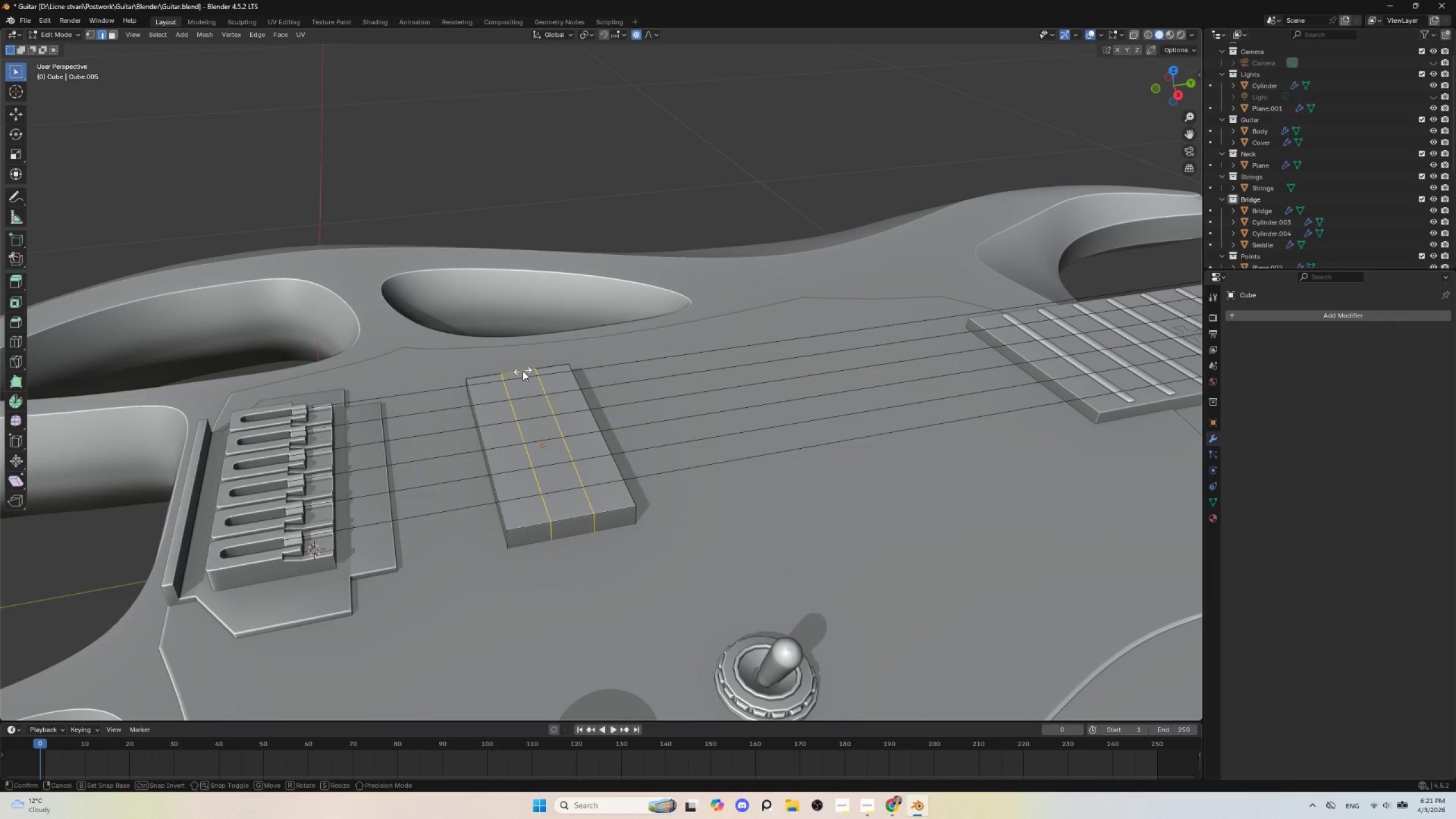 
key(Escape)
 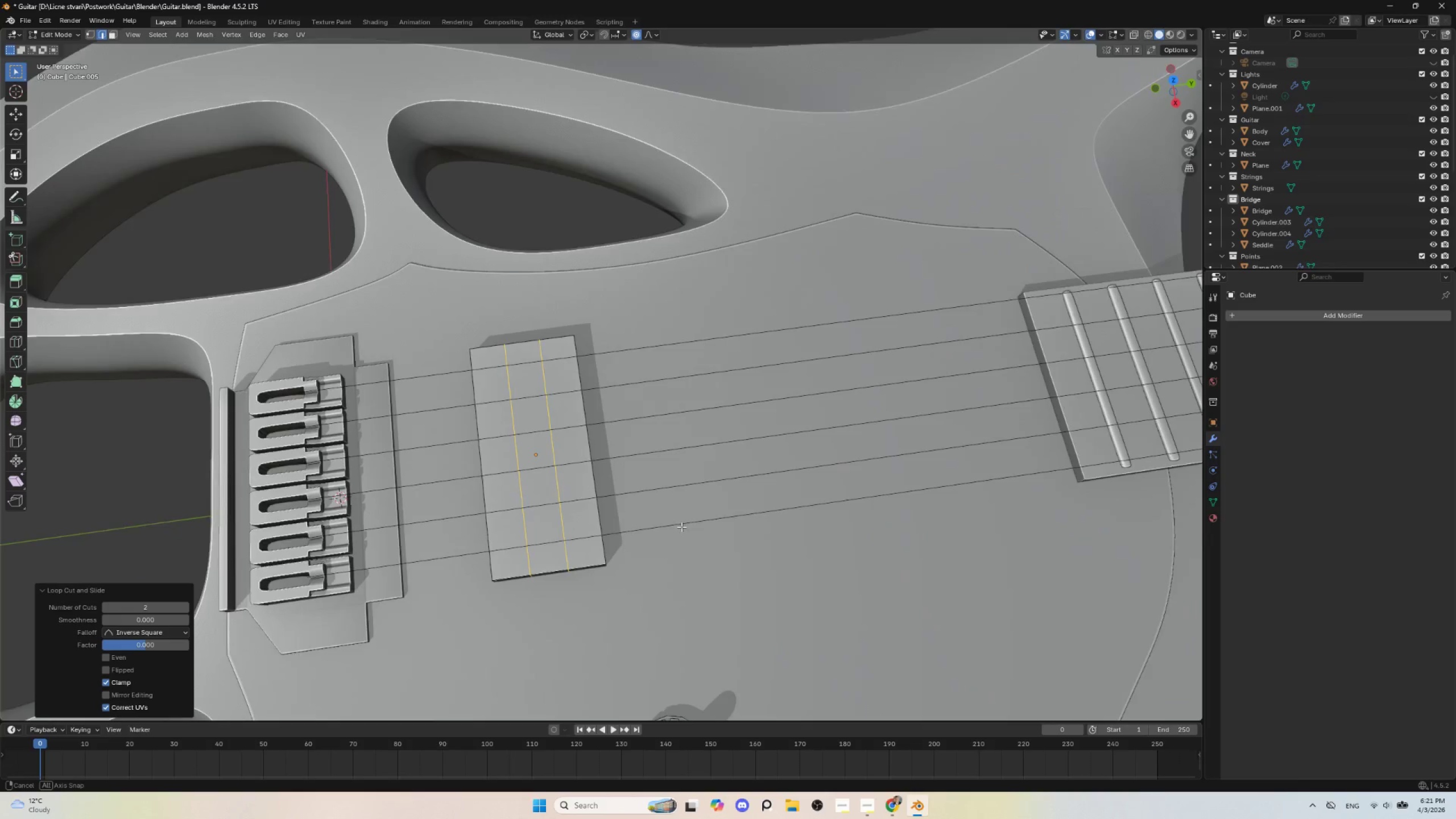 
hold_key(key=AltLeft, duration=0.52)
 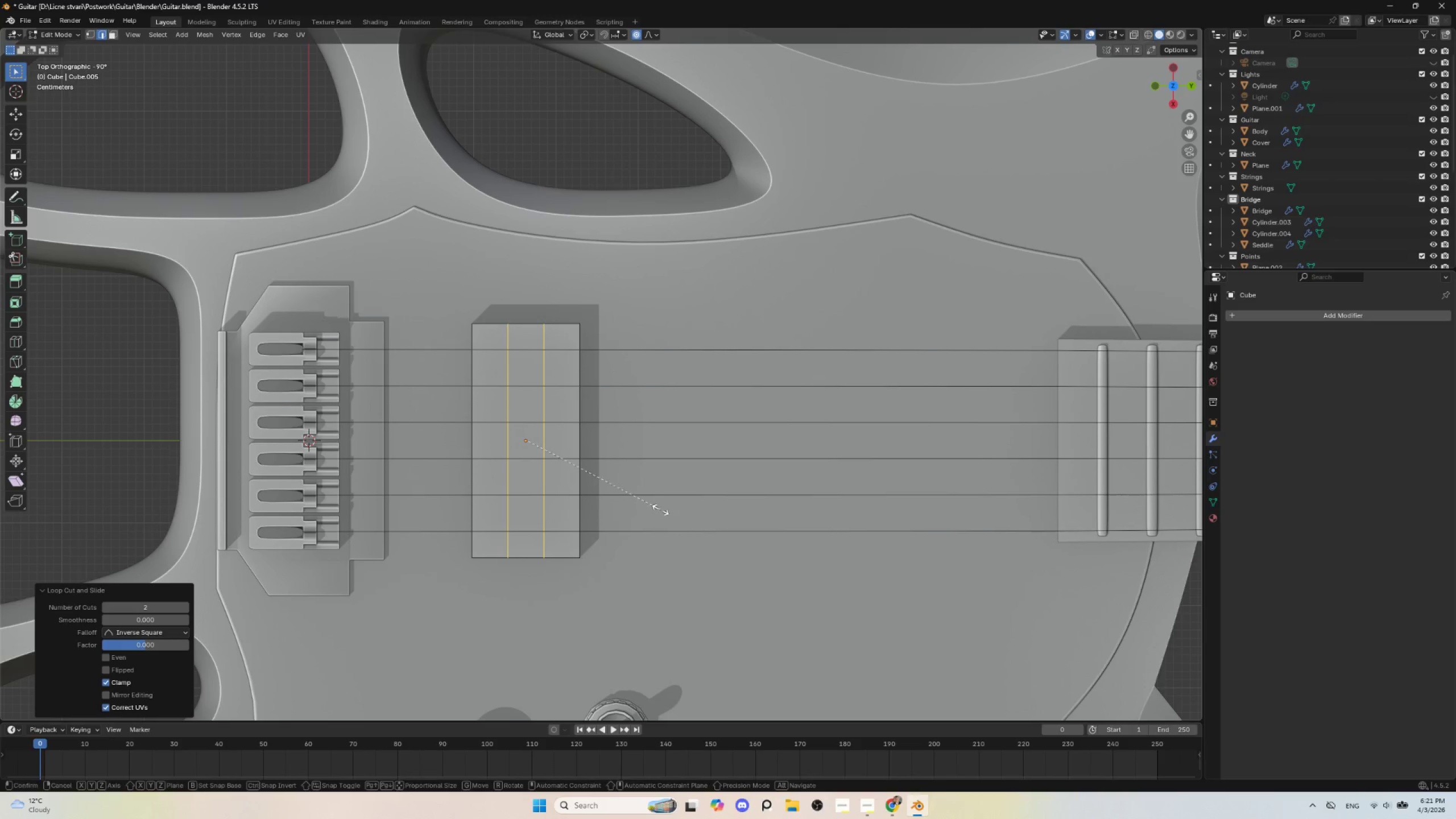 
type(sy)
 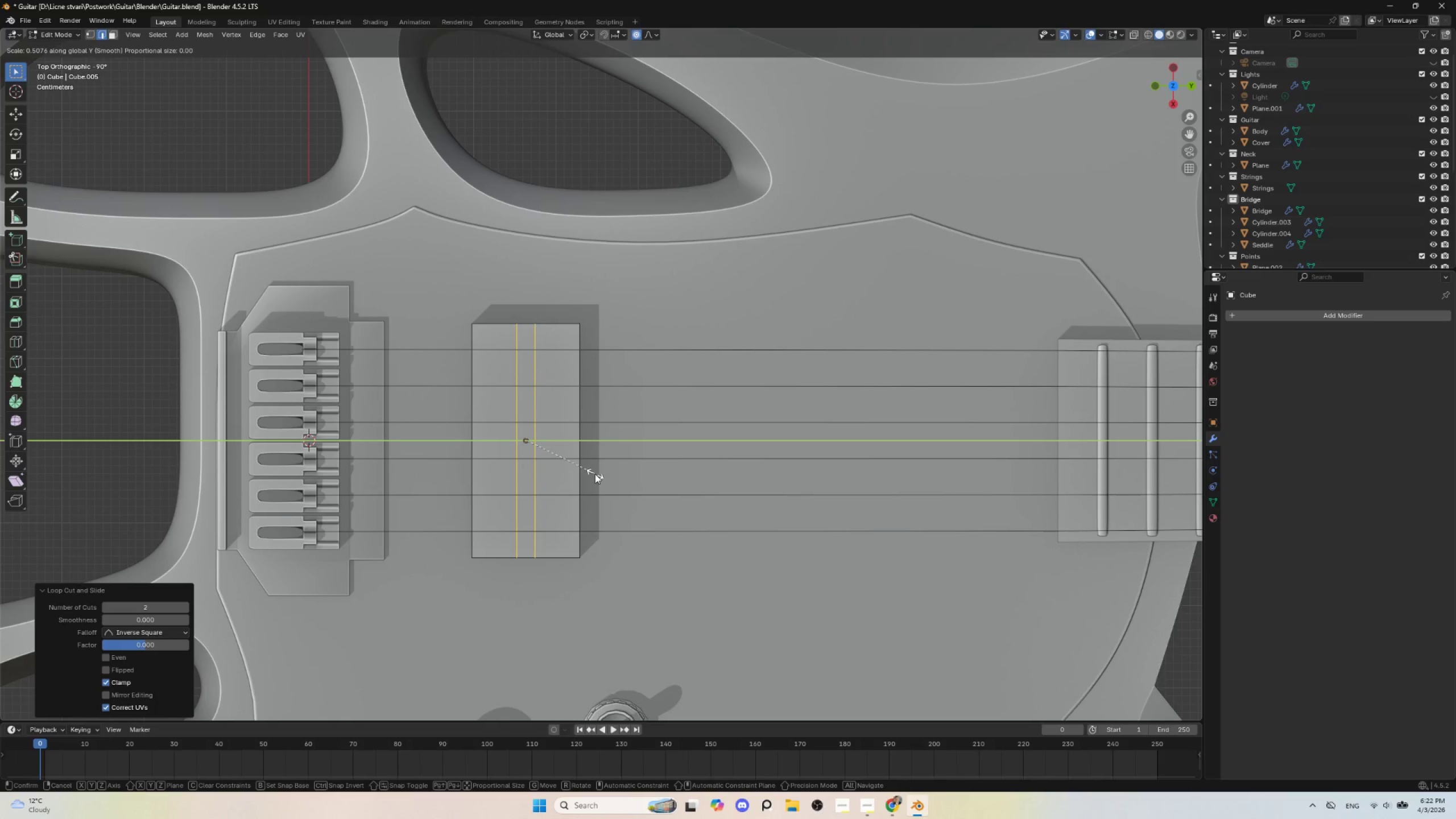 
left_click([595, 474])
 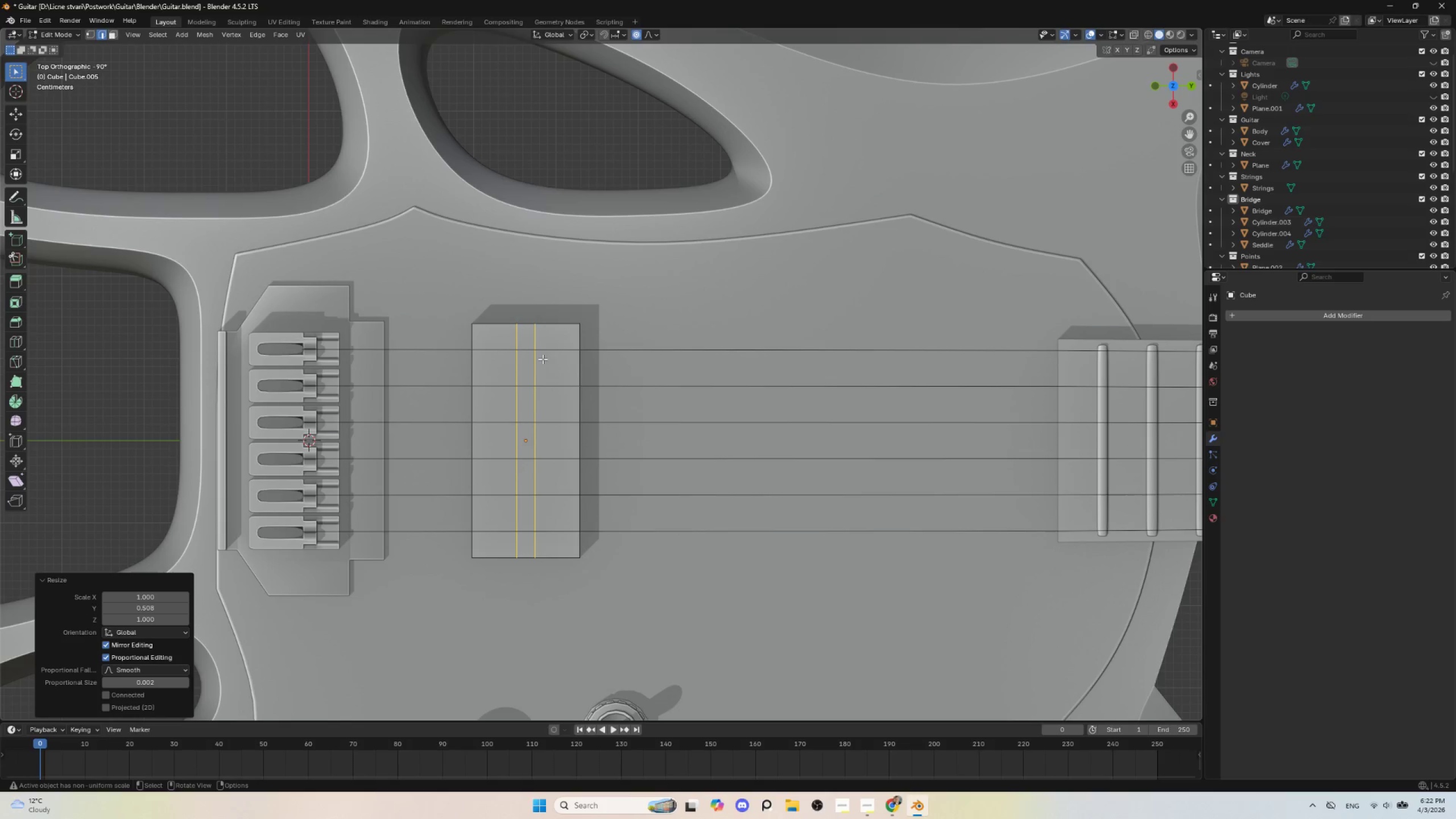 
key(Control+R)
 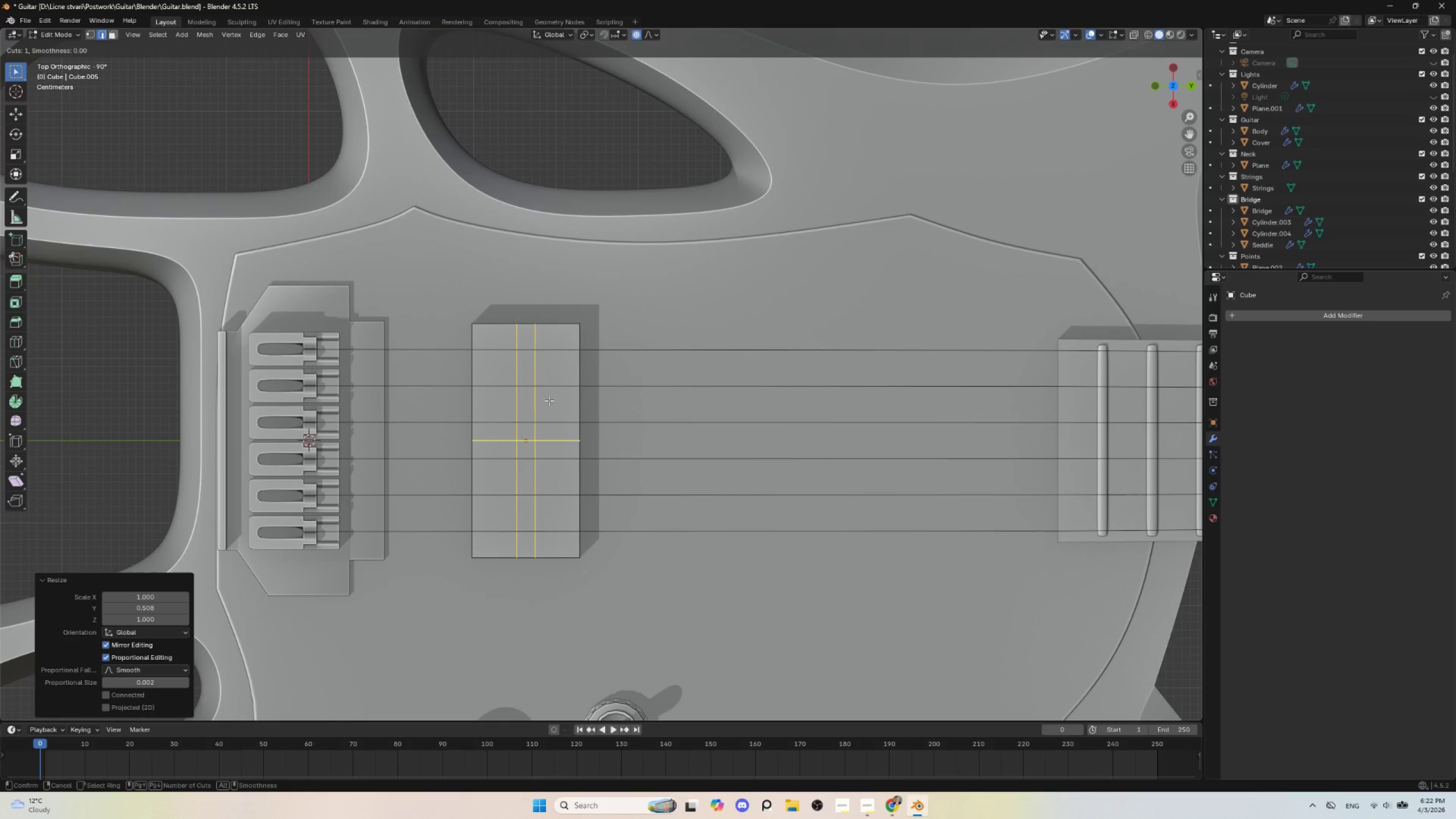 
left_click([549, 401])
 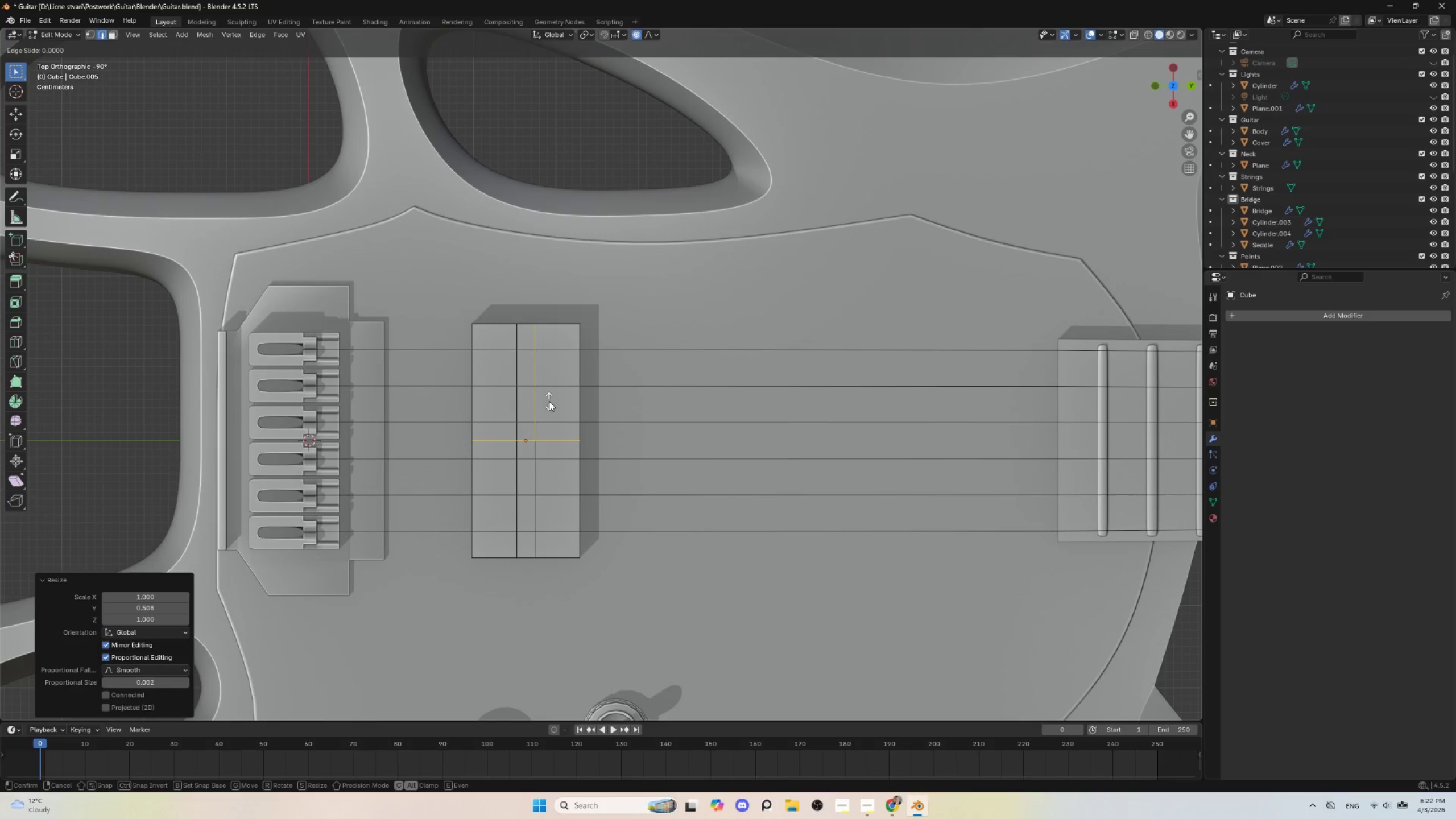 
key(Escape)
 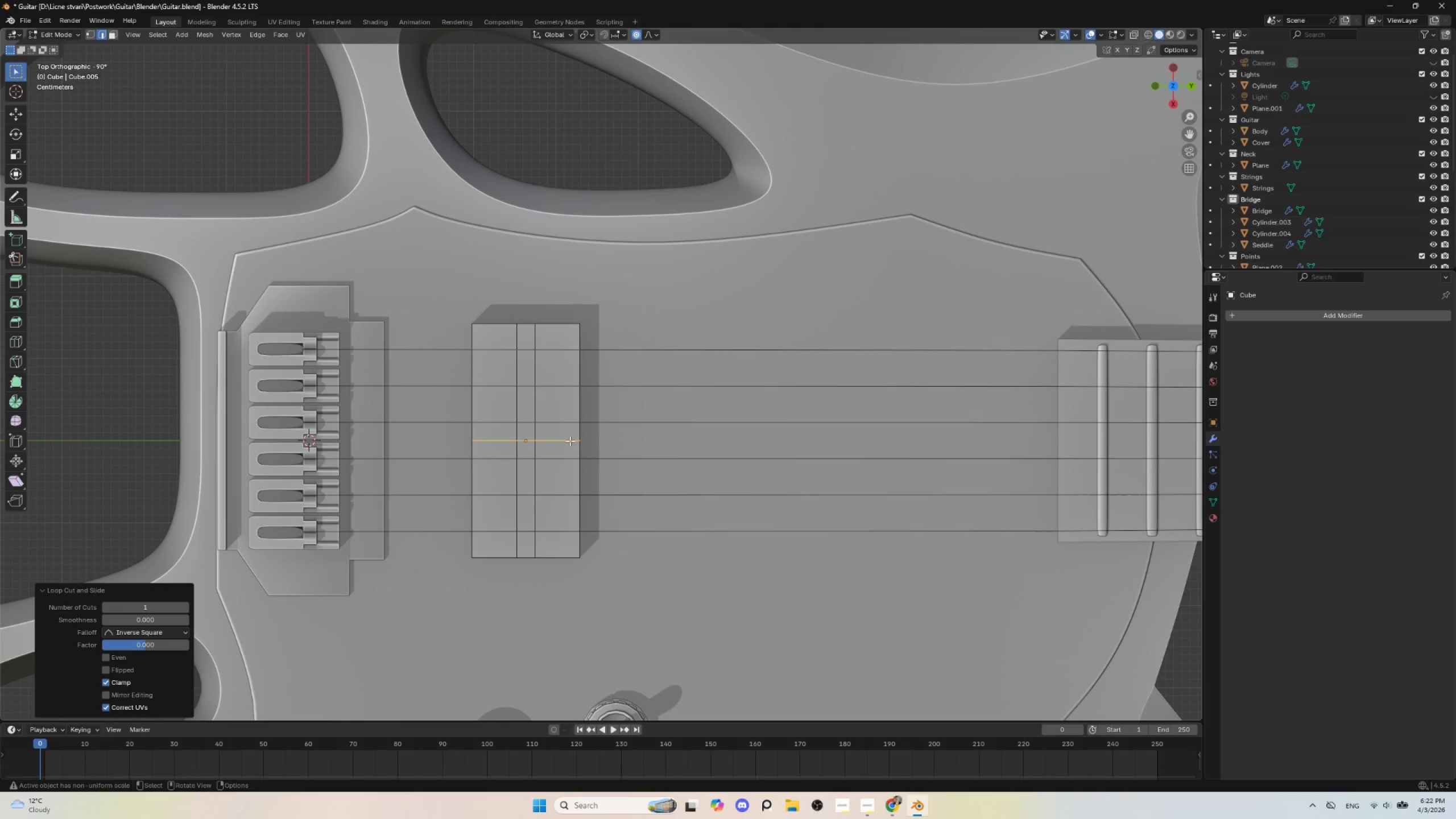 
key(Control+B)
 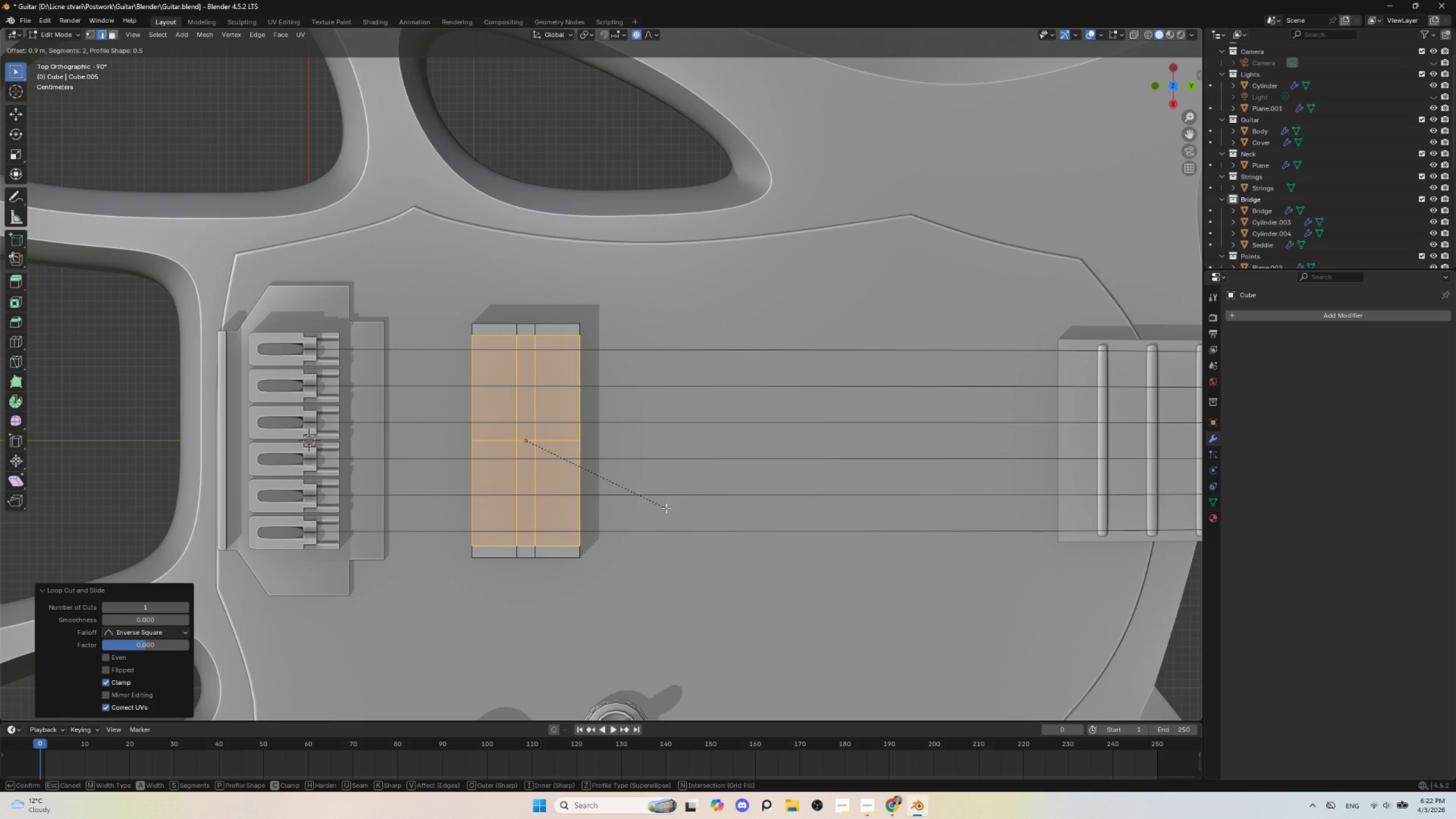 
wait(5.34)
 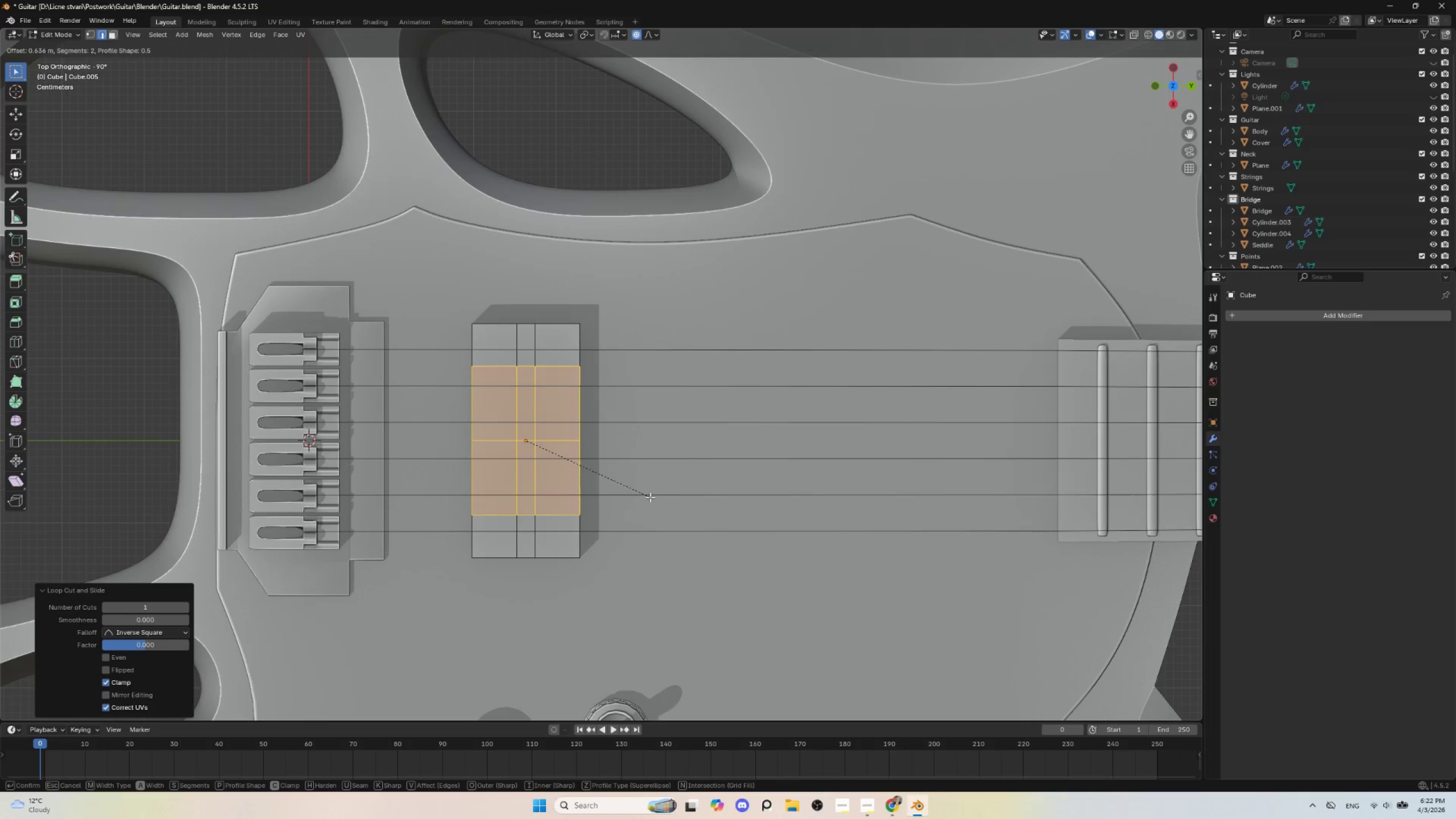 
left_click([664, 508])
 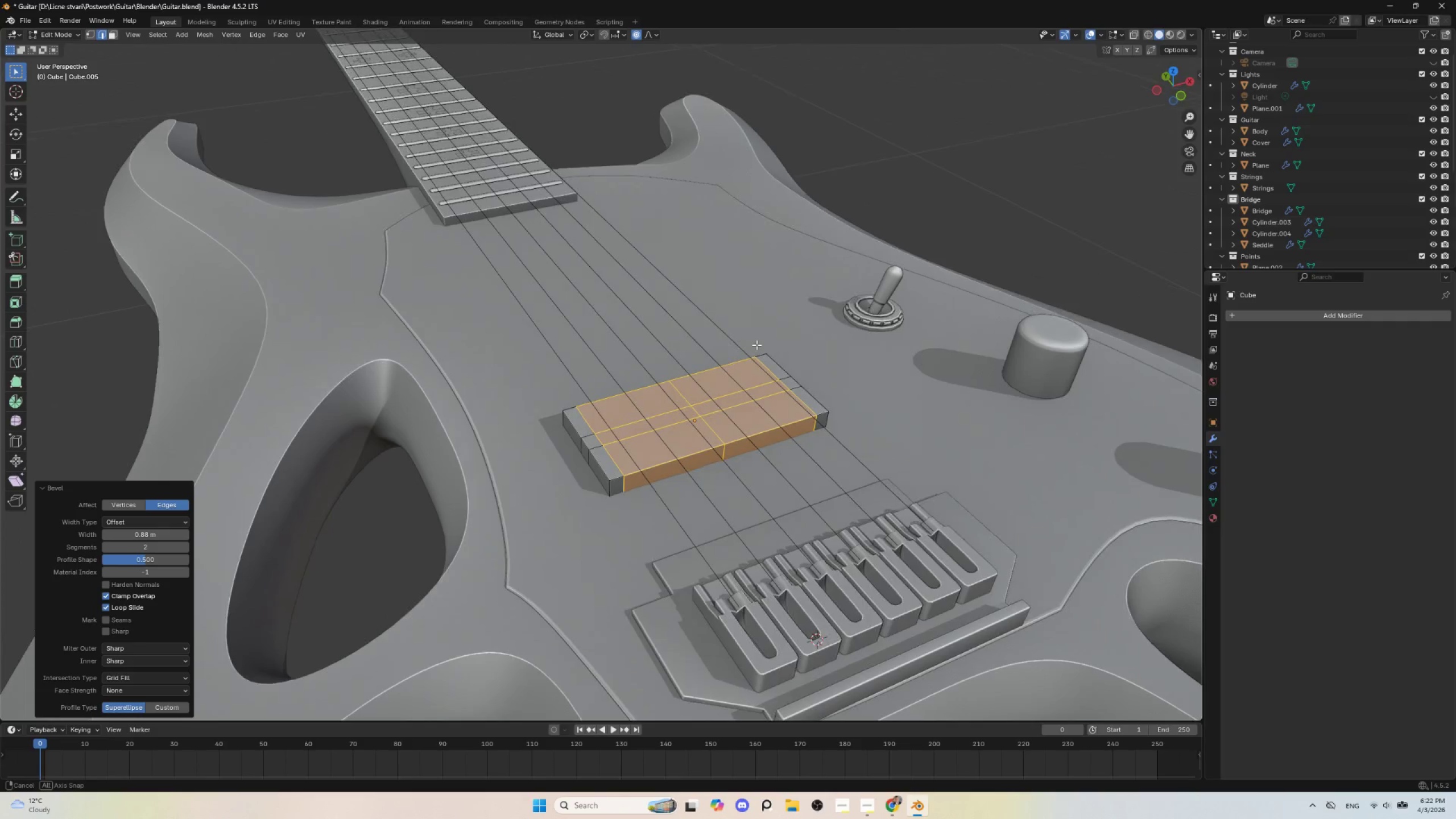 
scroll: coordinate [639, 489], scroll_direction: up, amount: 2.0
 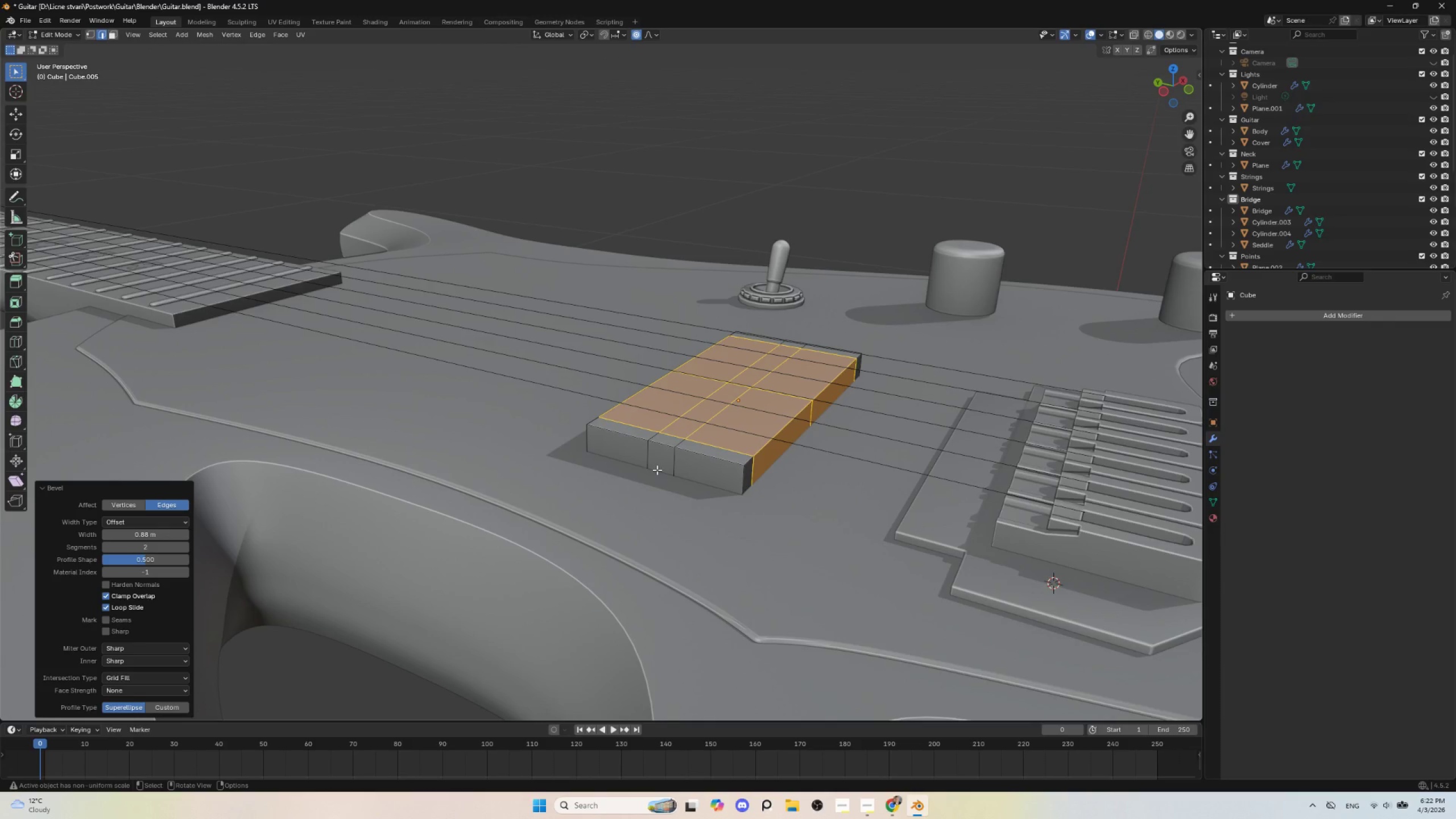 
key(Control+R)
 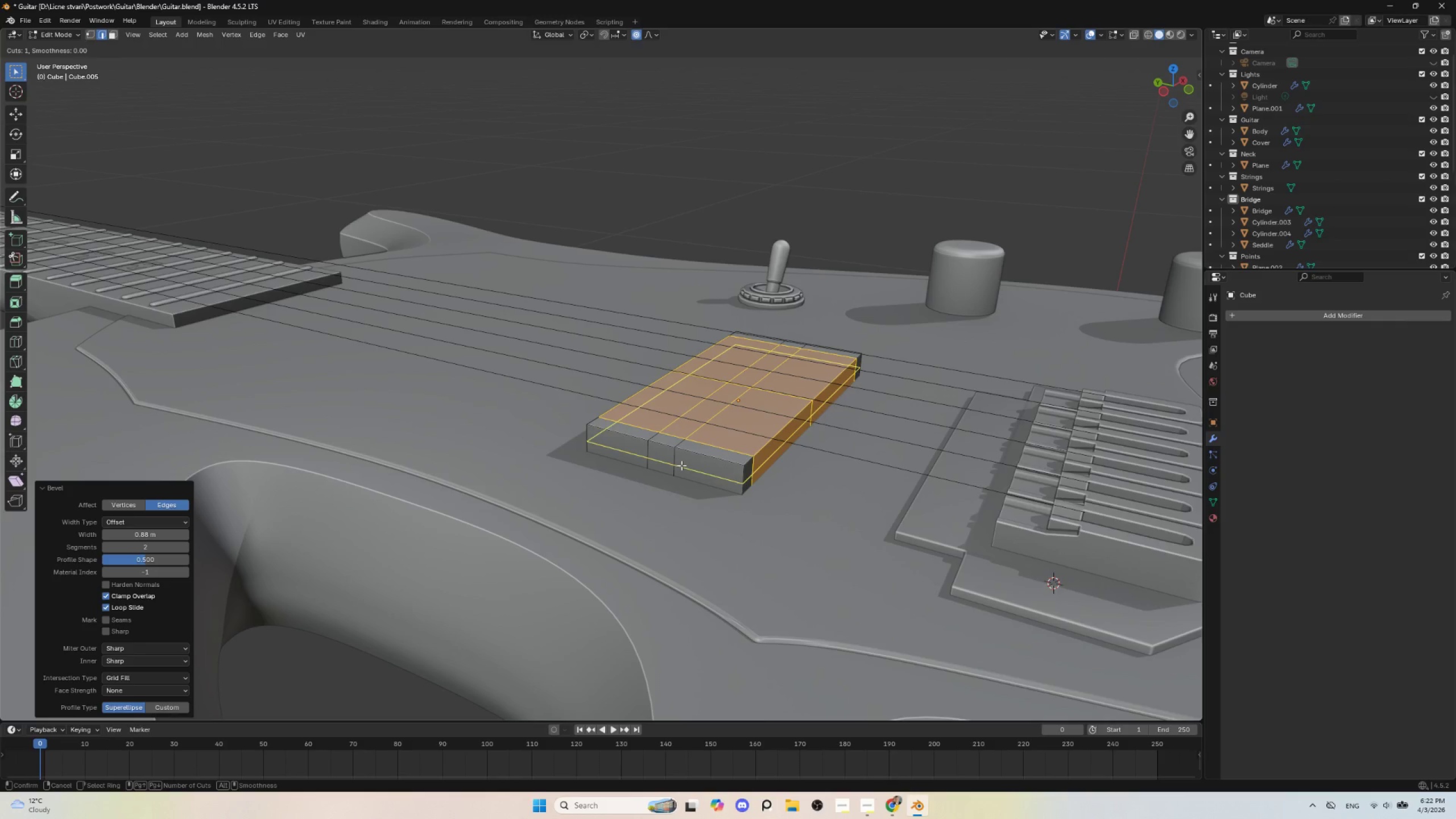 
left_click([681, 465])
 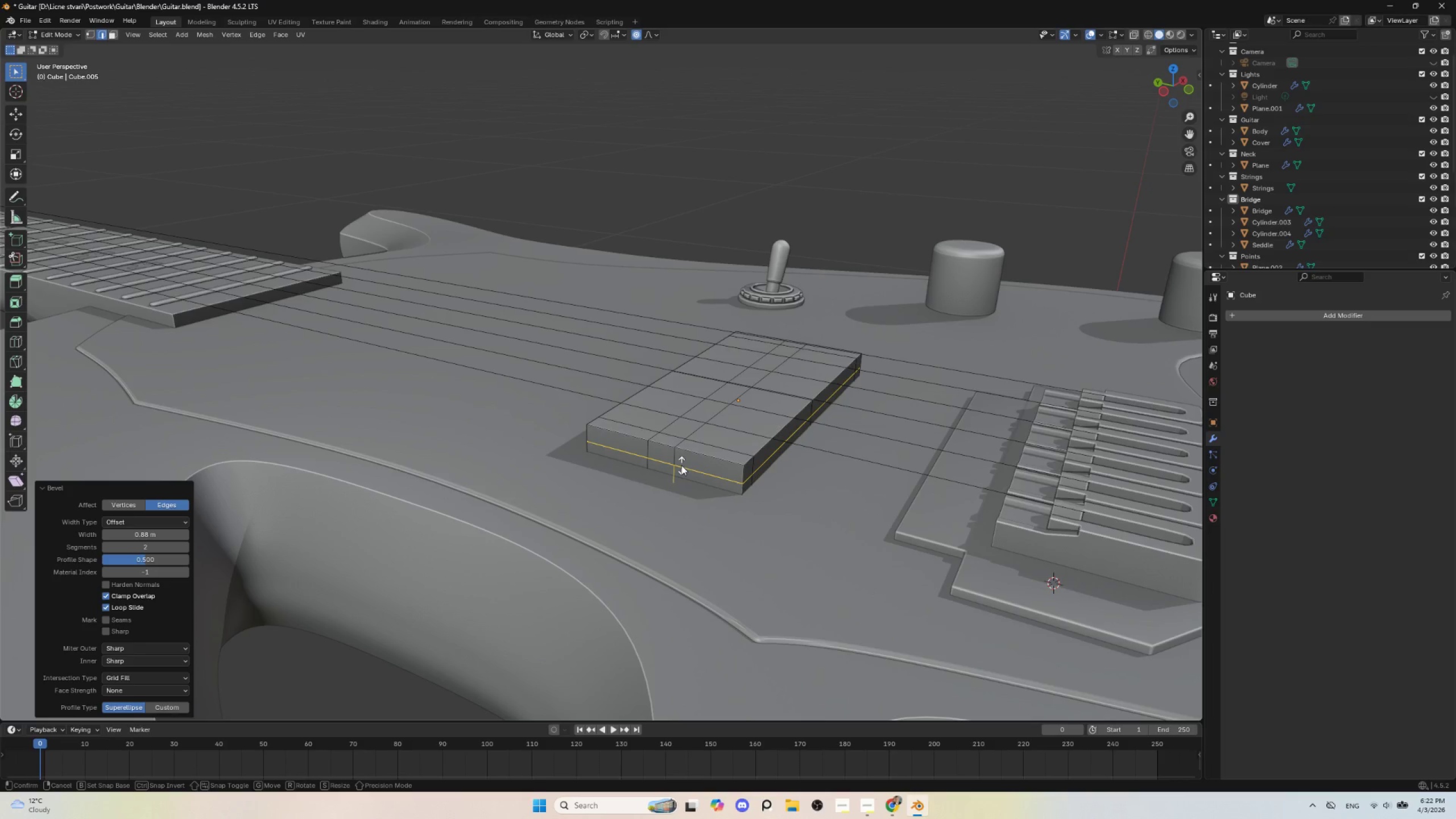 
key(Escape)
 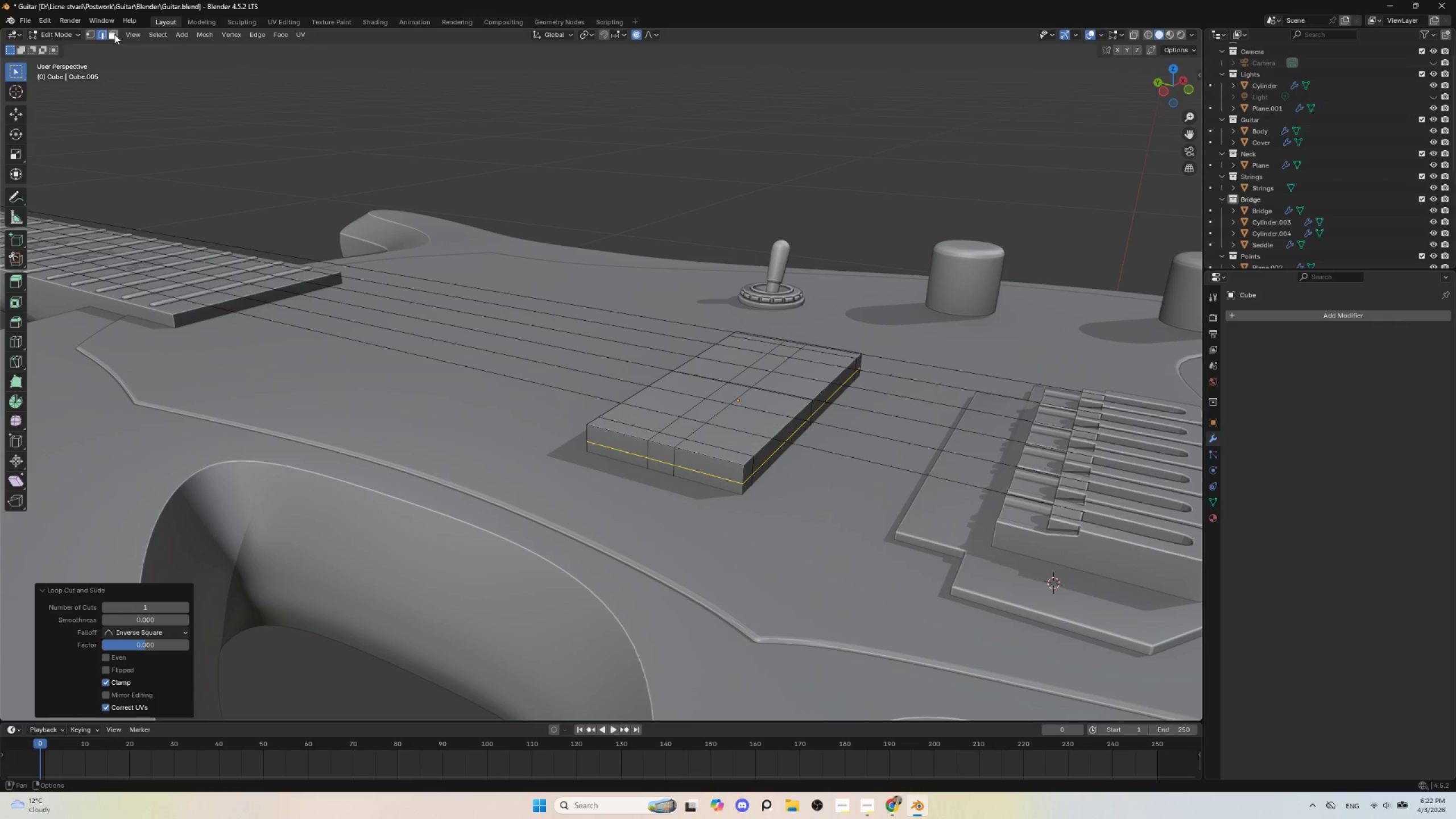 
left_click([114, 34])
 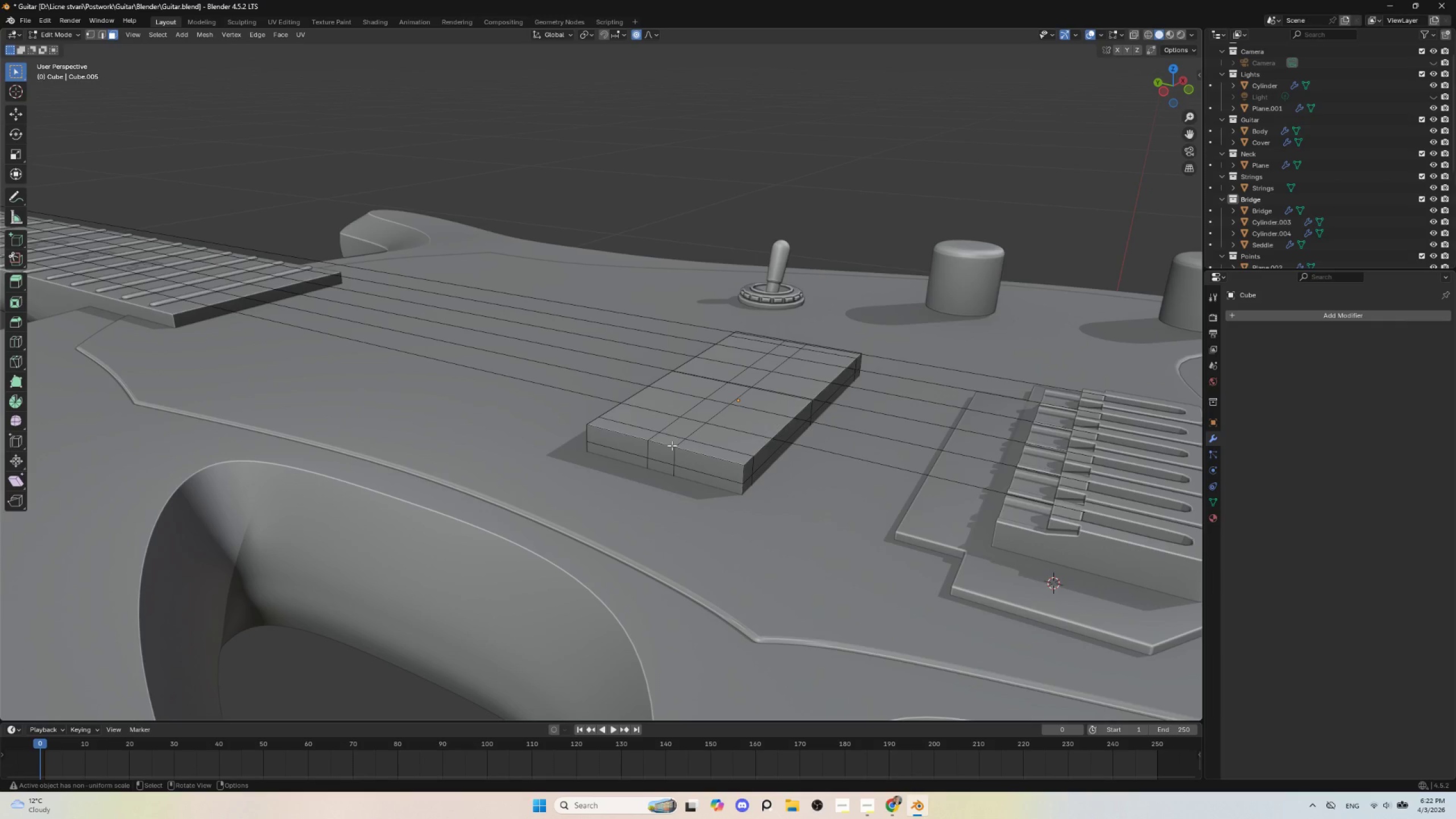 
left_click([672, 445])
 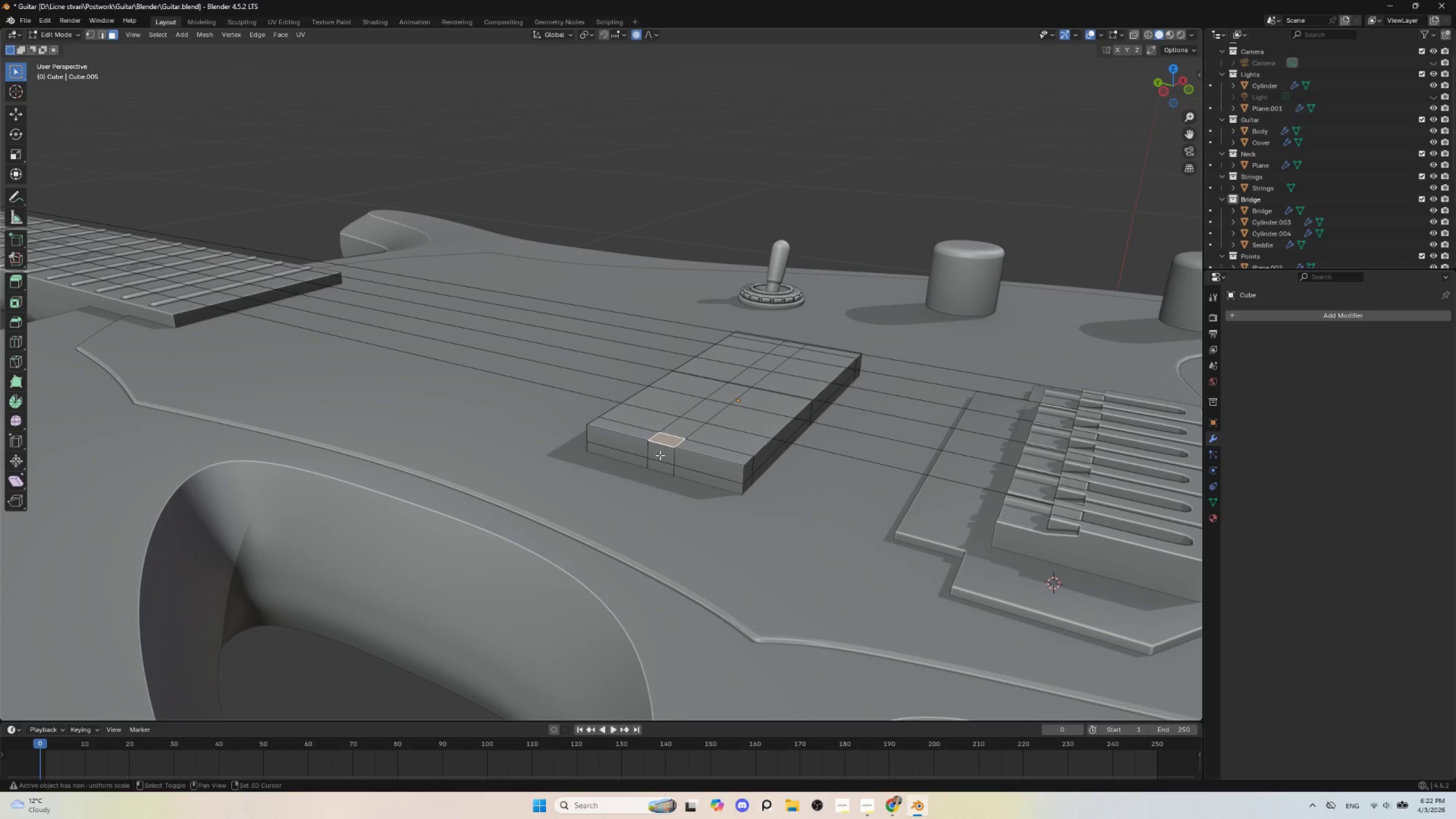 
hold_key(key=ShiftLeft, duration=0.38)
double_click([660, 455])
 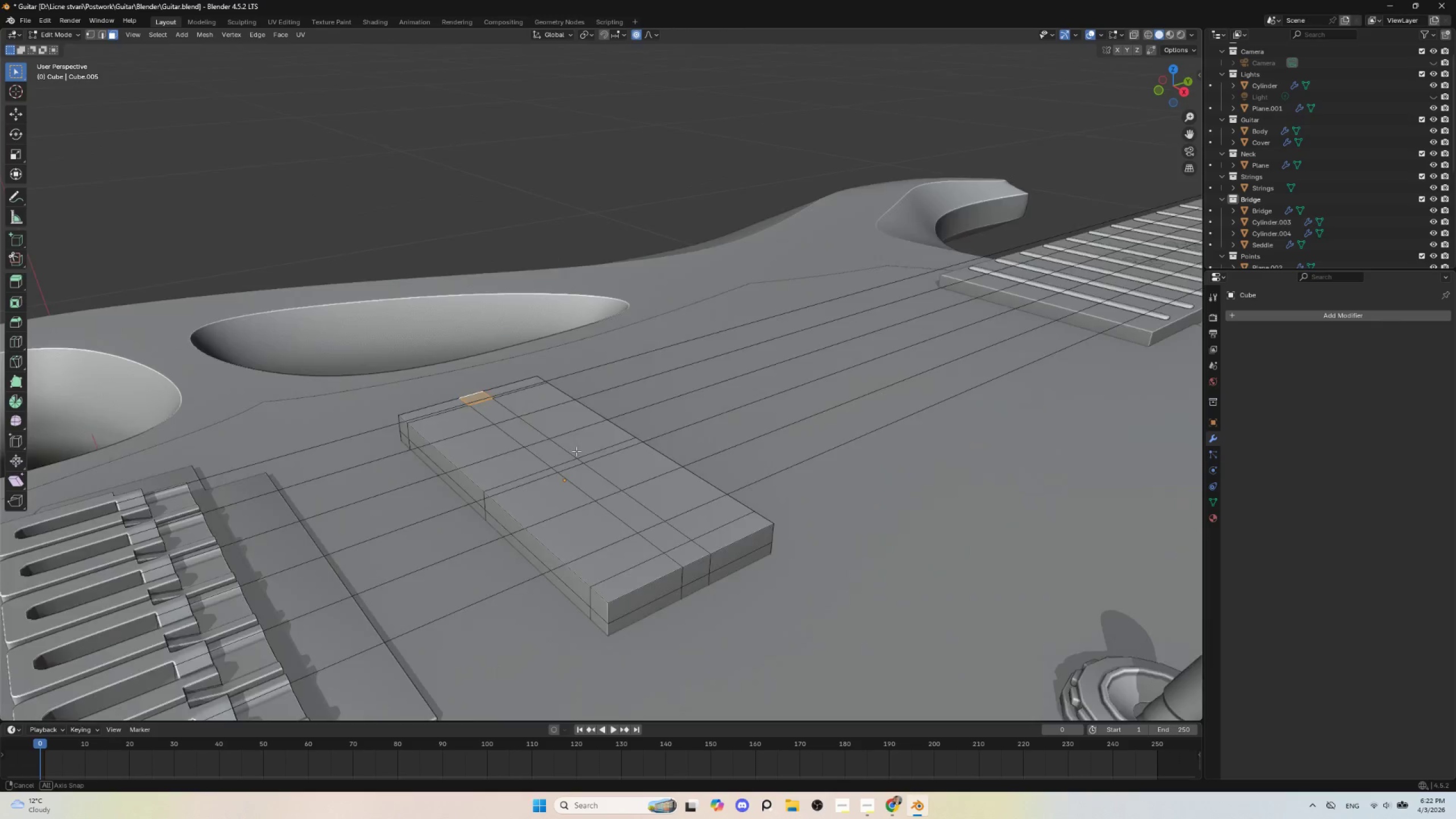 
hold_key(key=ShiftLeft, duration=1.51)
left_click([632, 561])
 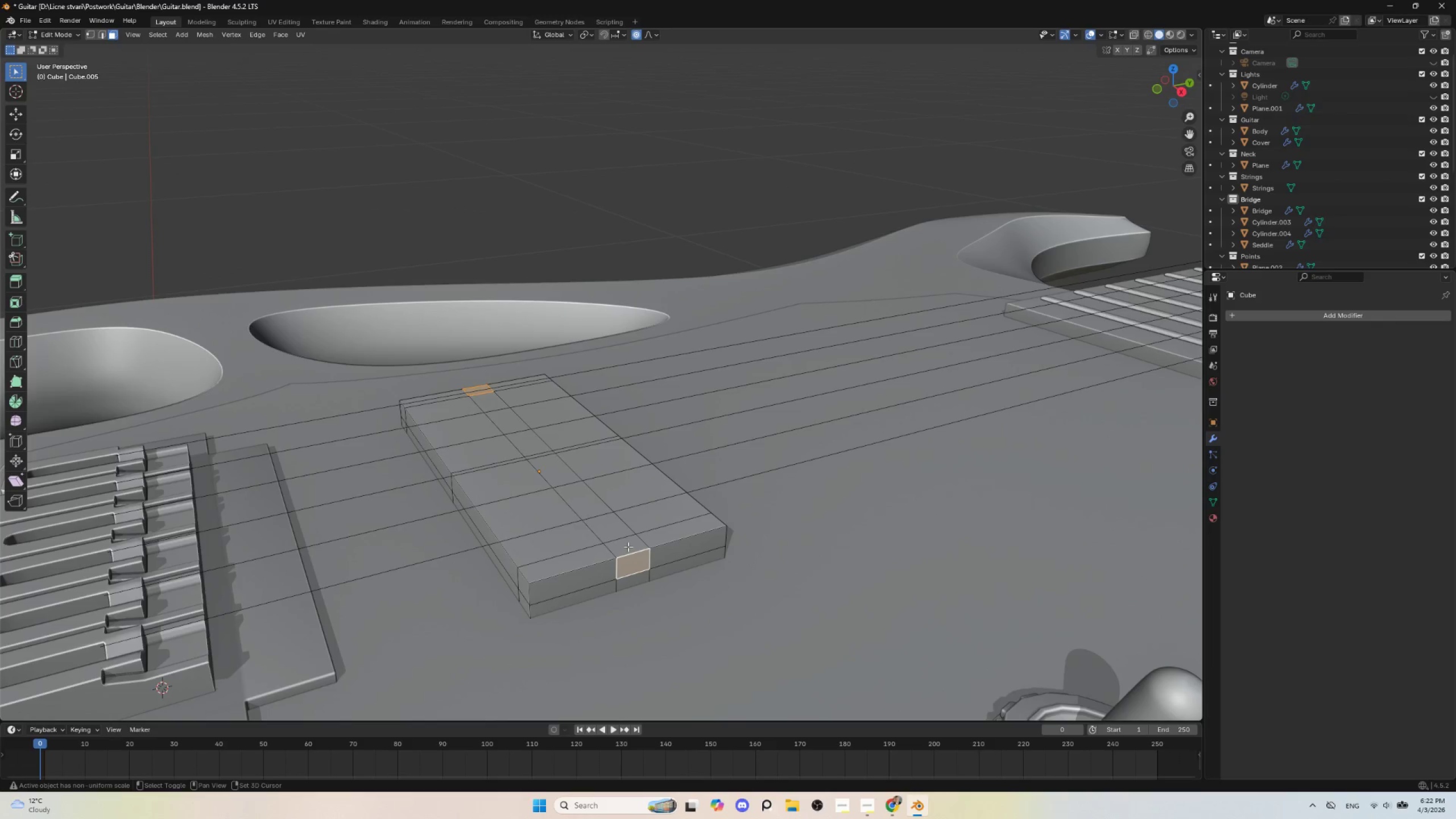 
double_click([628, 547])
 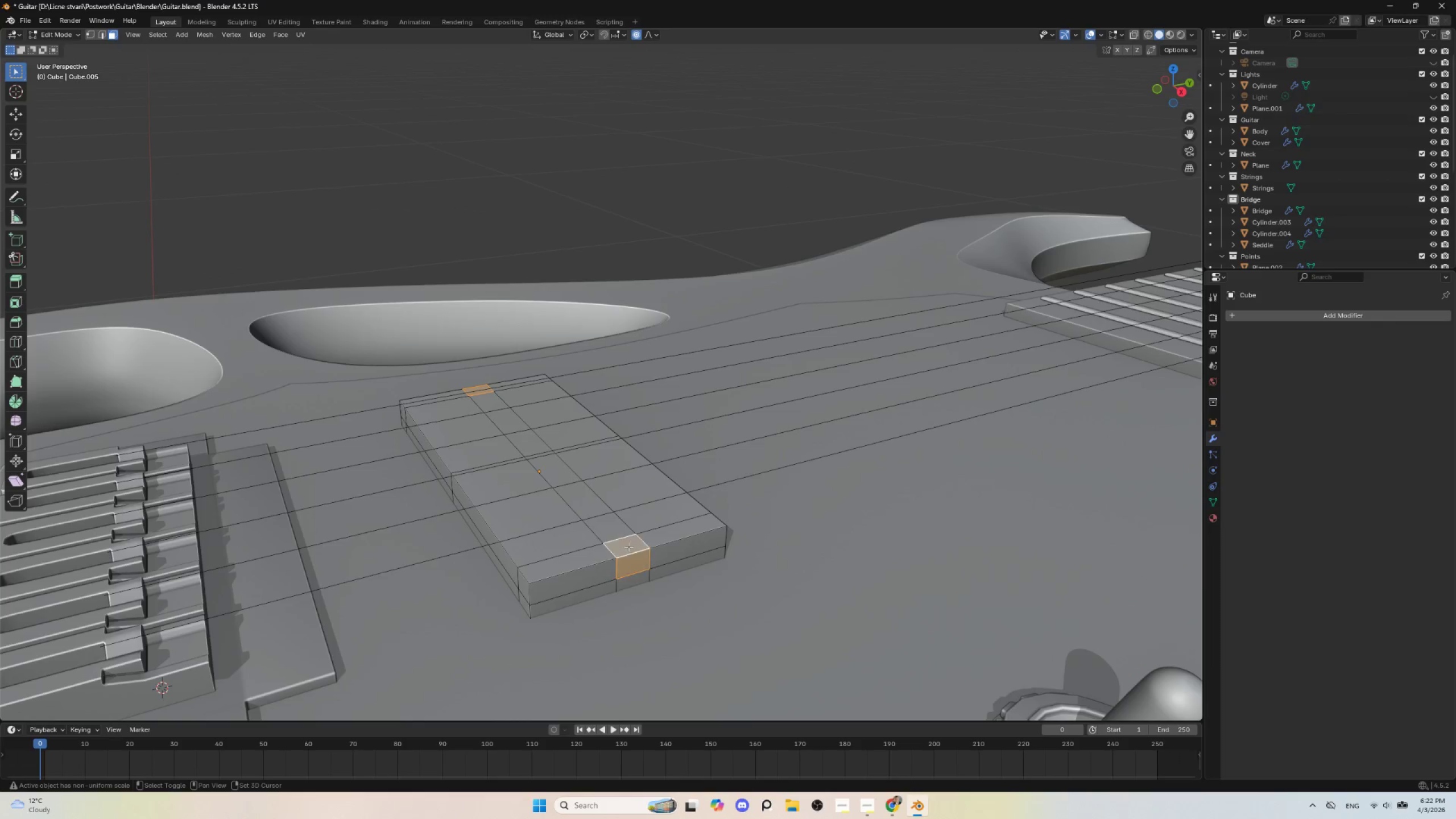 
key(Shift+ShiftLeft)
 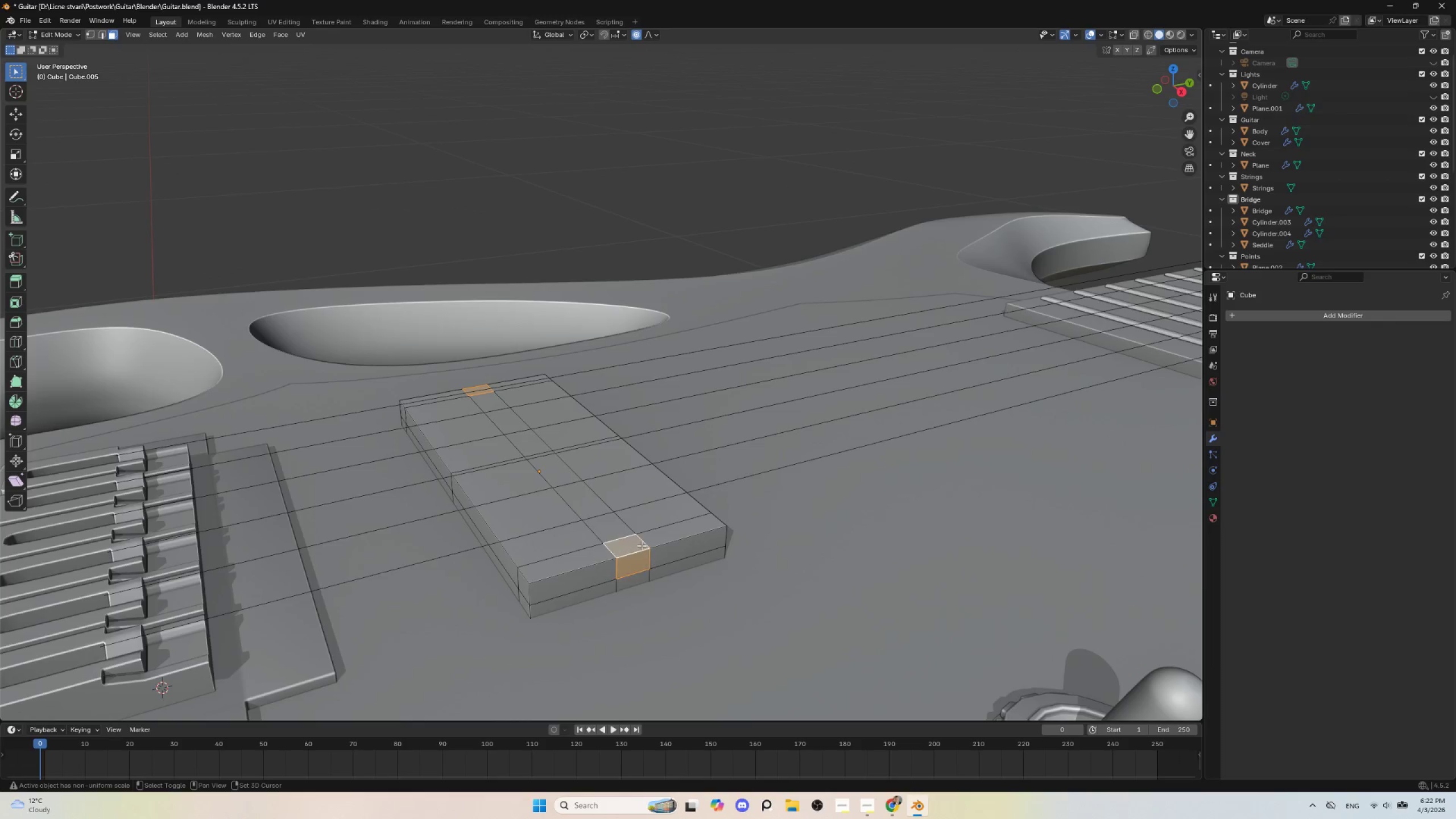 
key(Shift+ShiftLeft)
 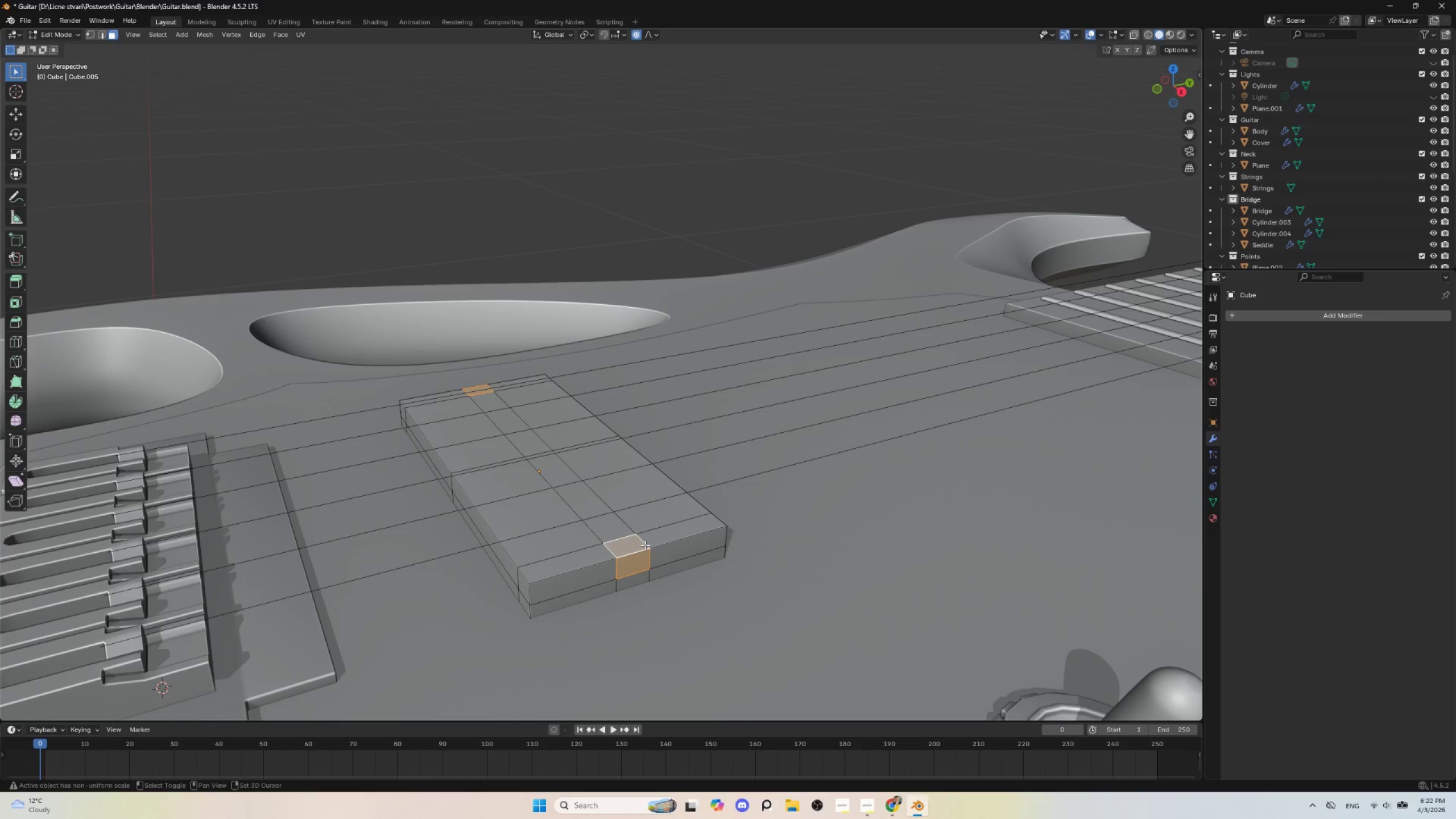 
key(Shift+ShiftLeft)
 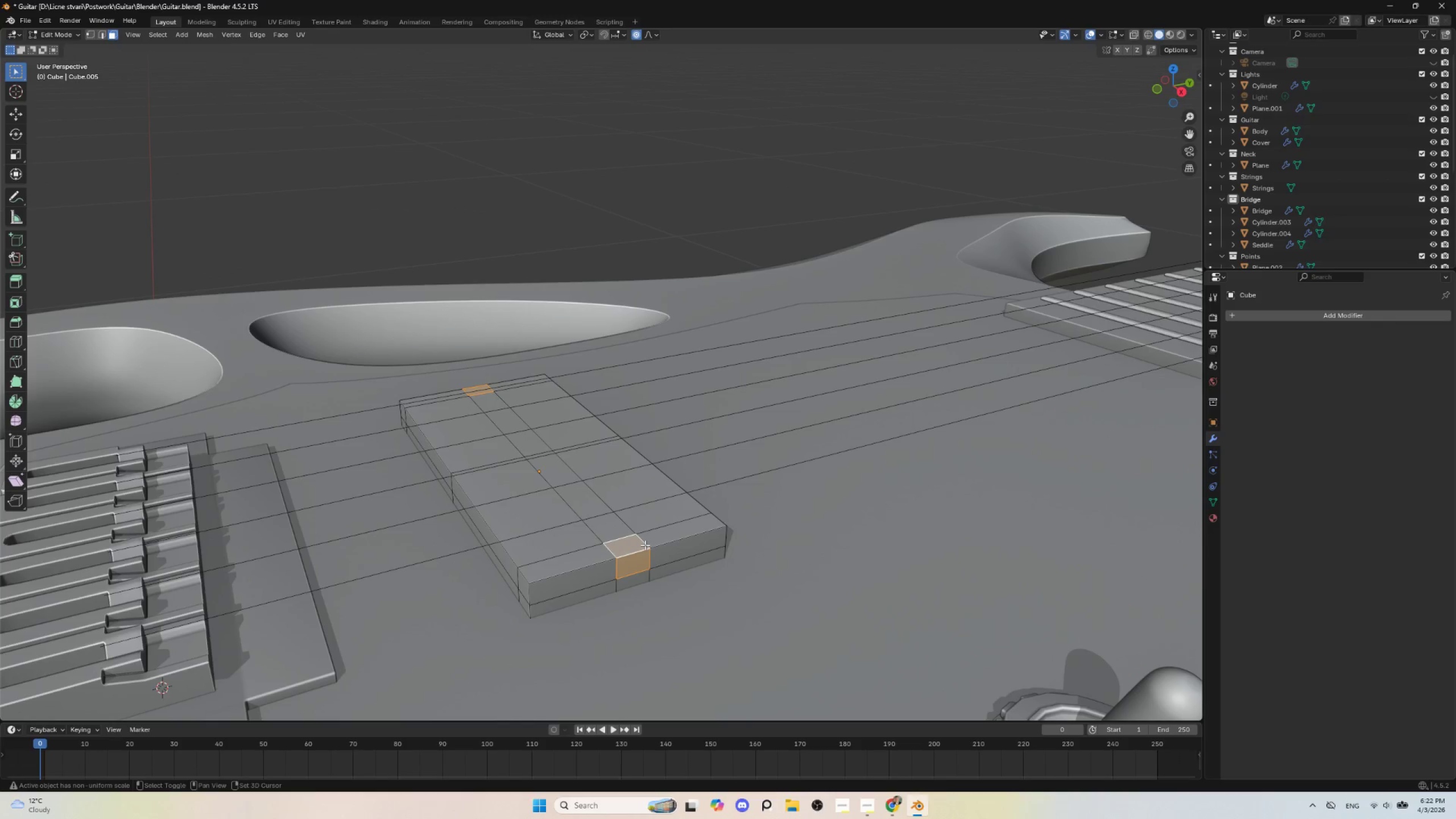 
key(Shift+ShiftLeft)
 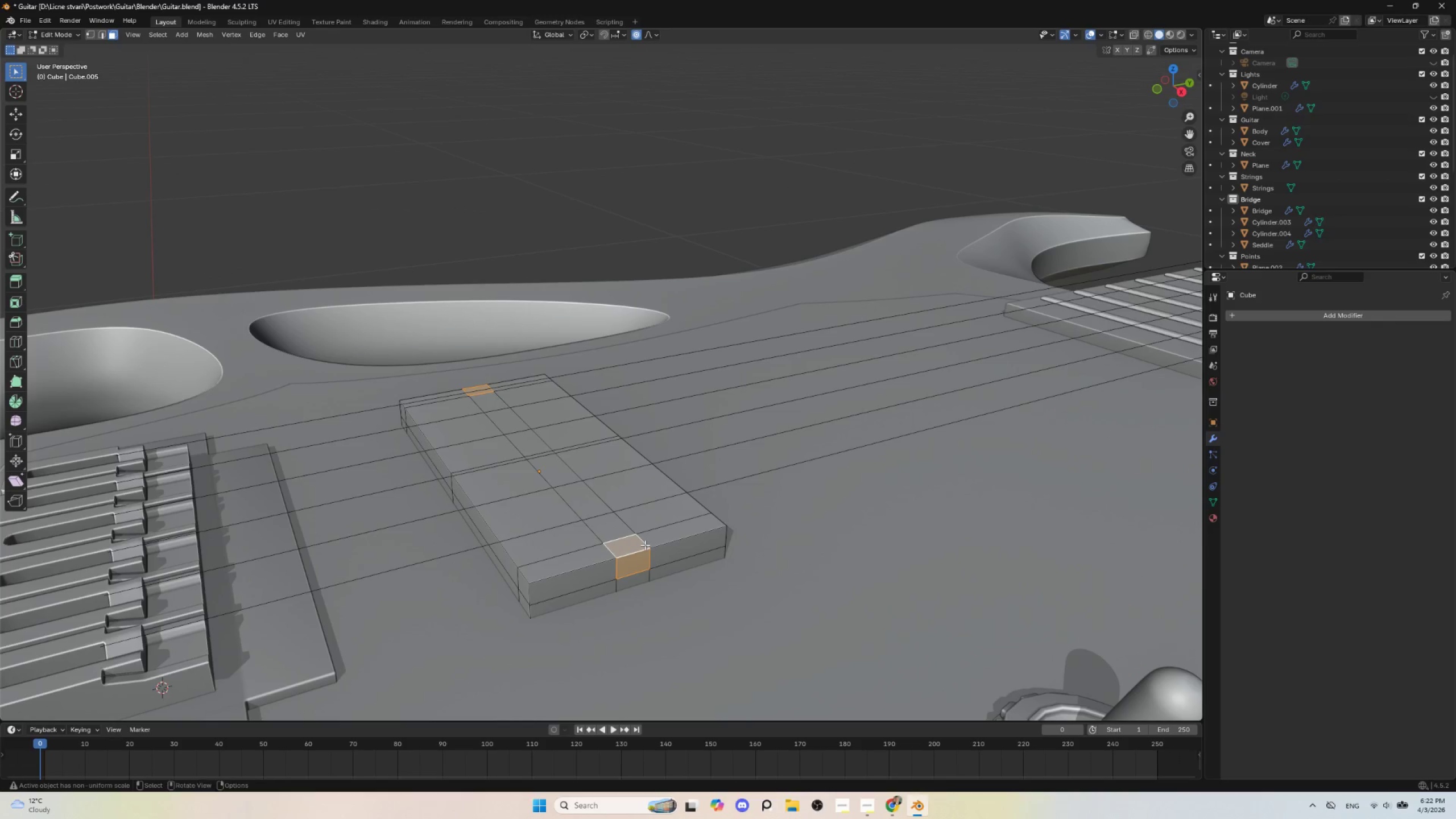 
key(Shift+ShiftLeft)
 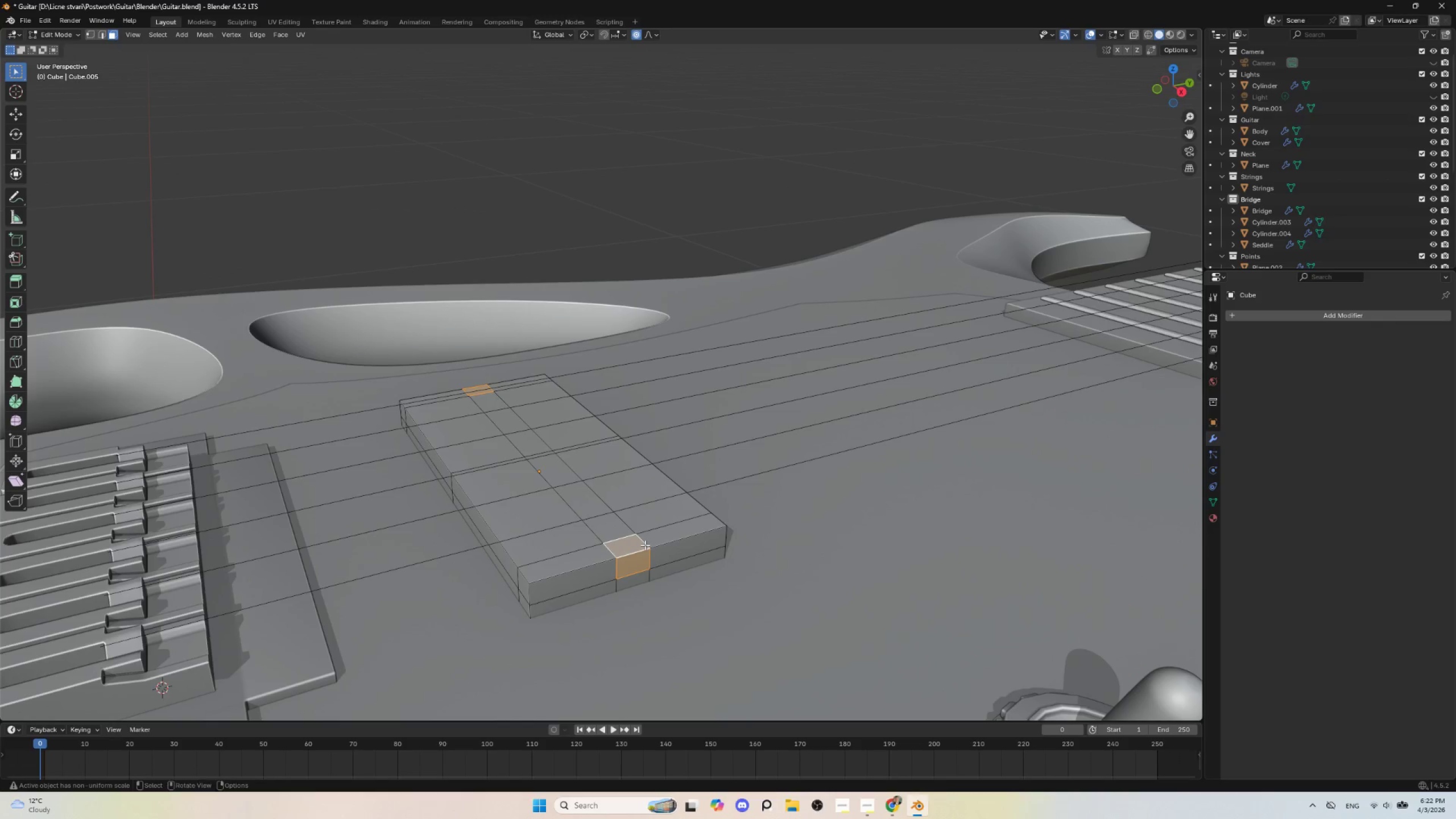 
hold_key(key=ShiftLeft, duration=18.98)
 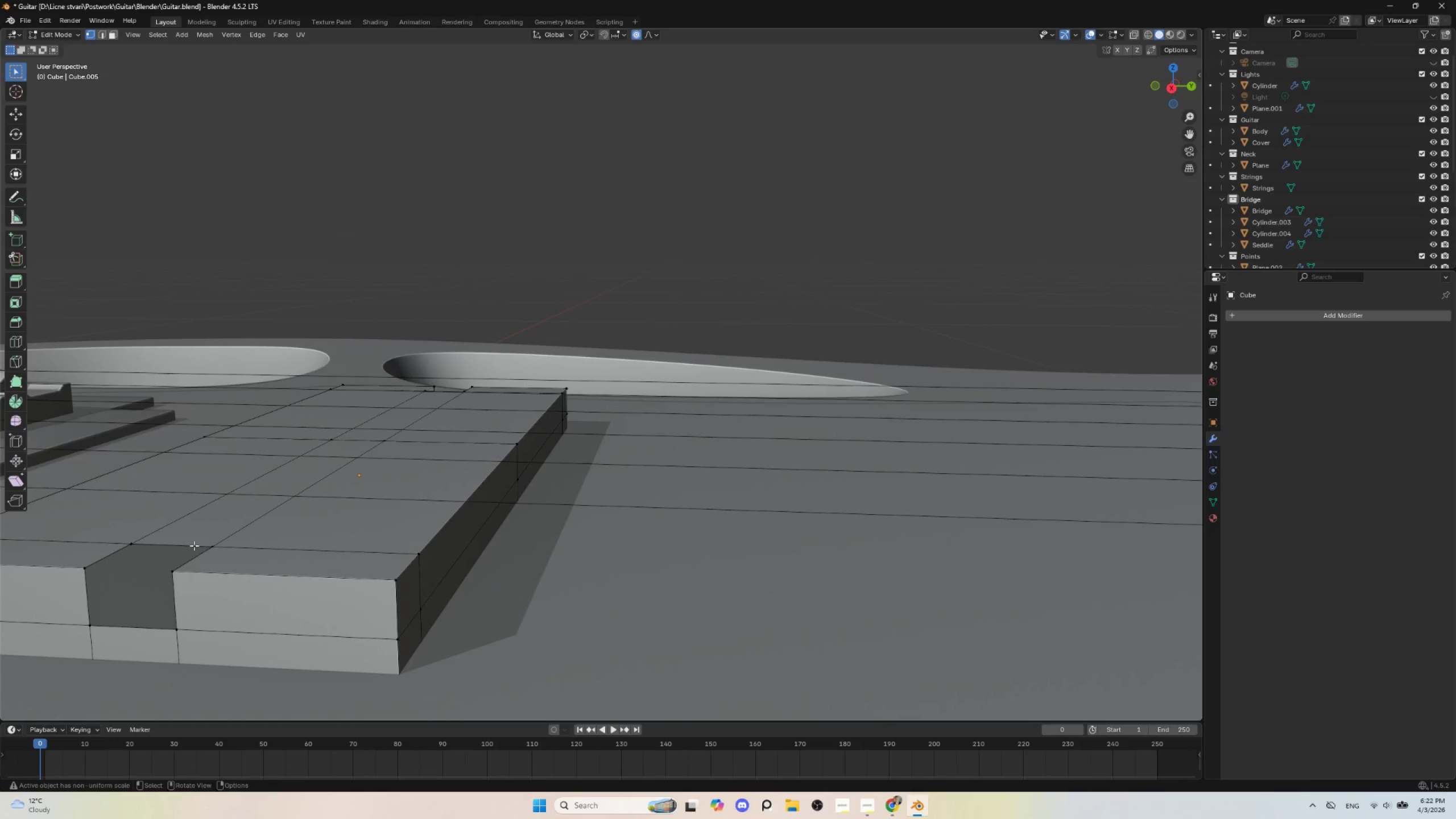 
key(Delete)
 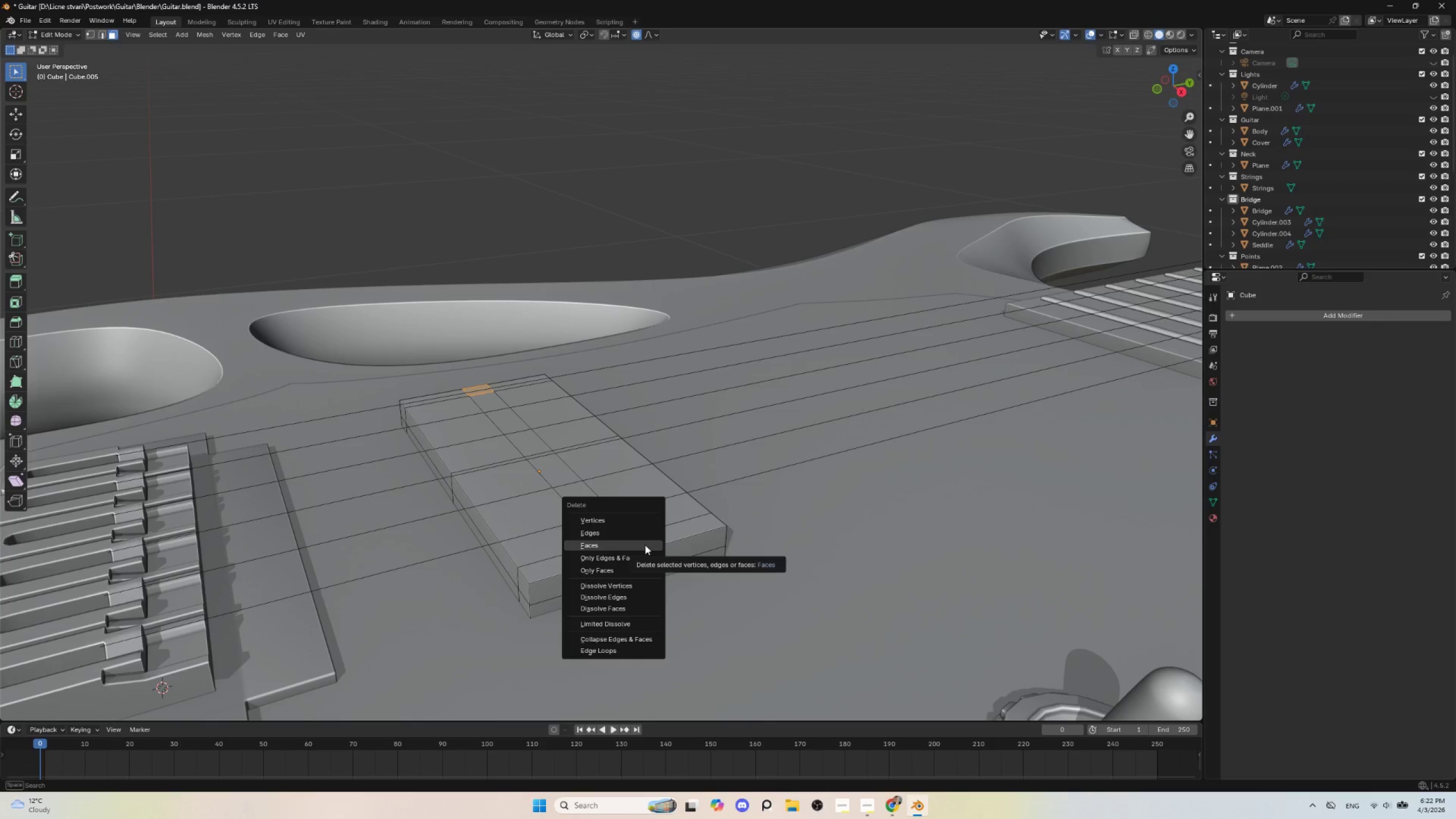 
left_click([645, 545])
 